 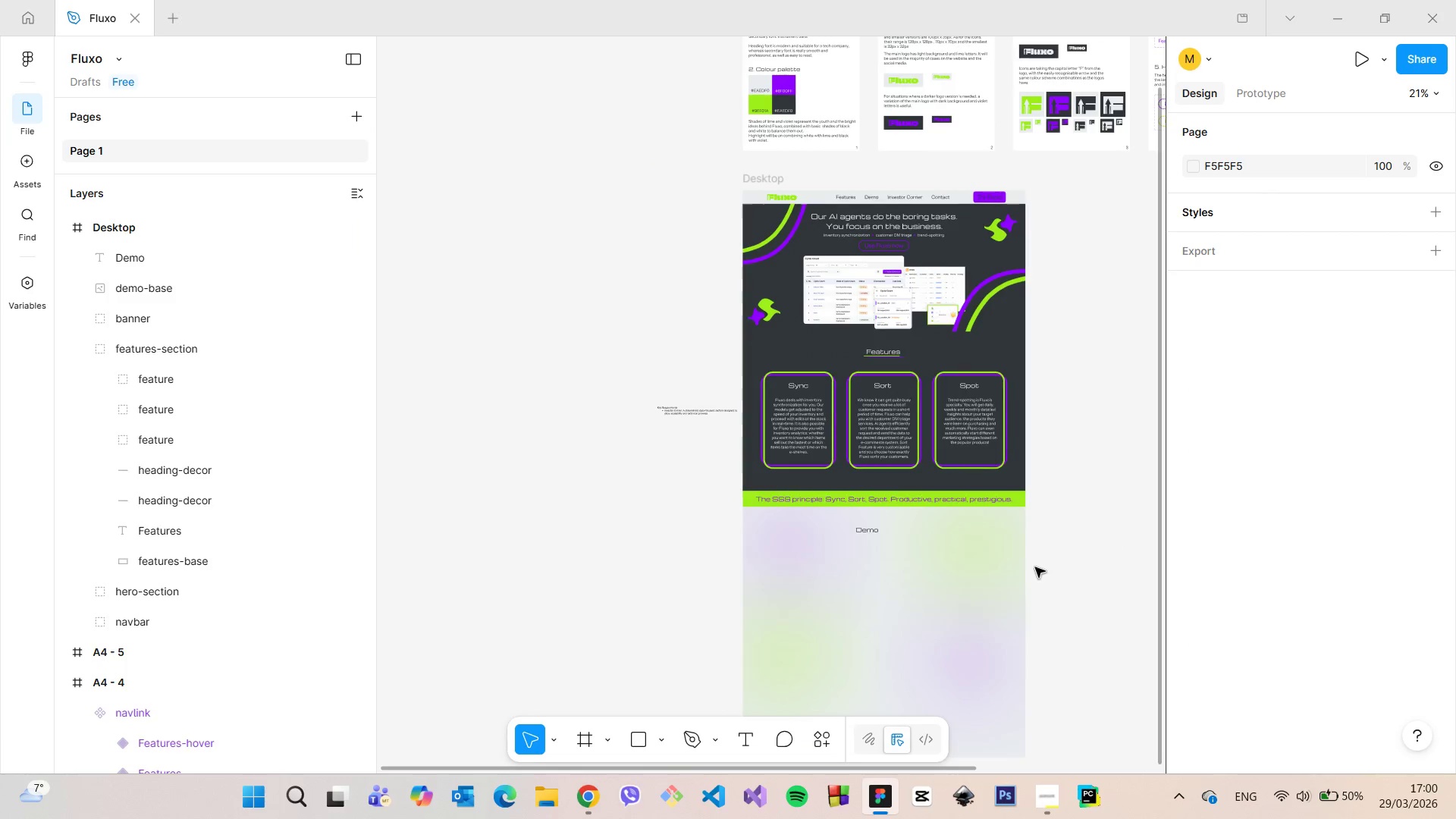 
scroll: coordinate [617, 444], scroll_direction: up, amount: 6.0
 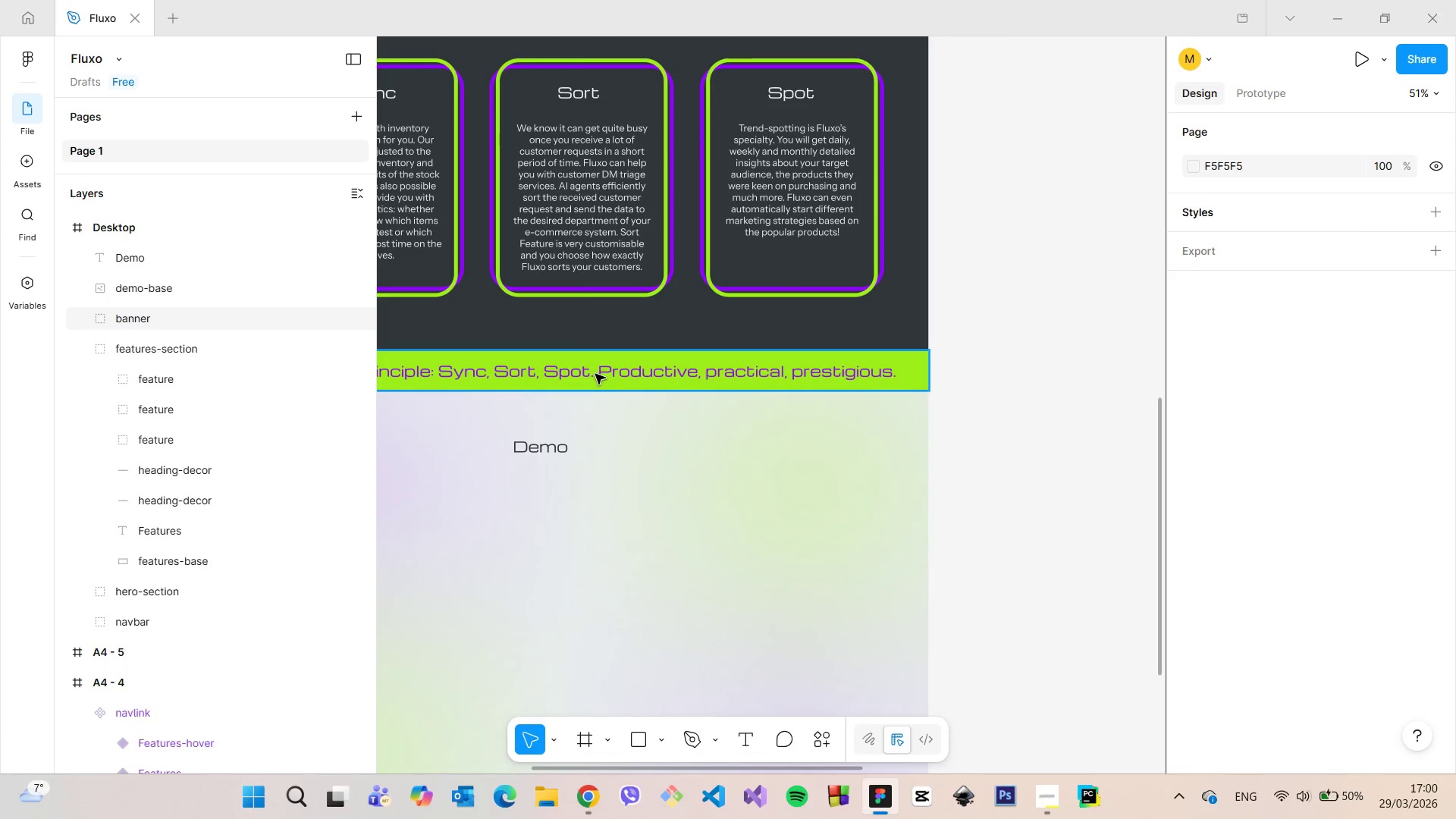 
double_click([595, 374])
 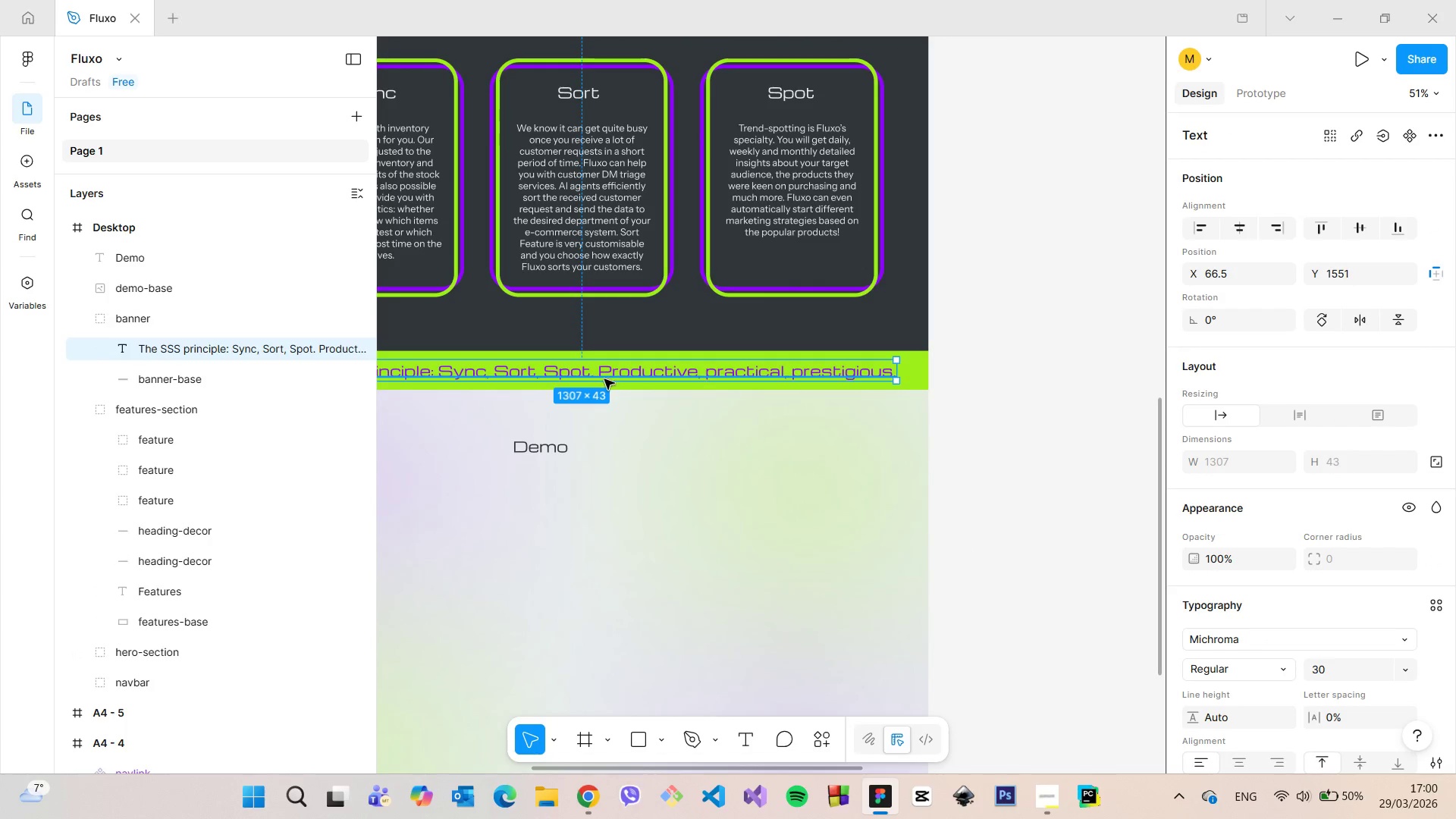 
scroll: coordinate [607, 381], scroll_direction: down, amount: 6.0
 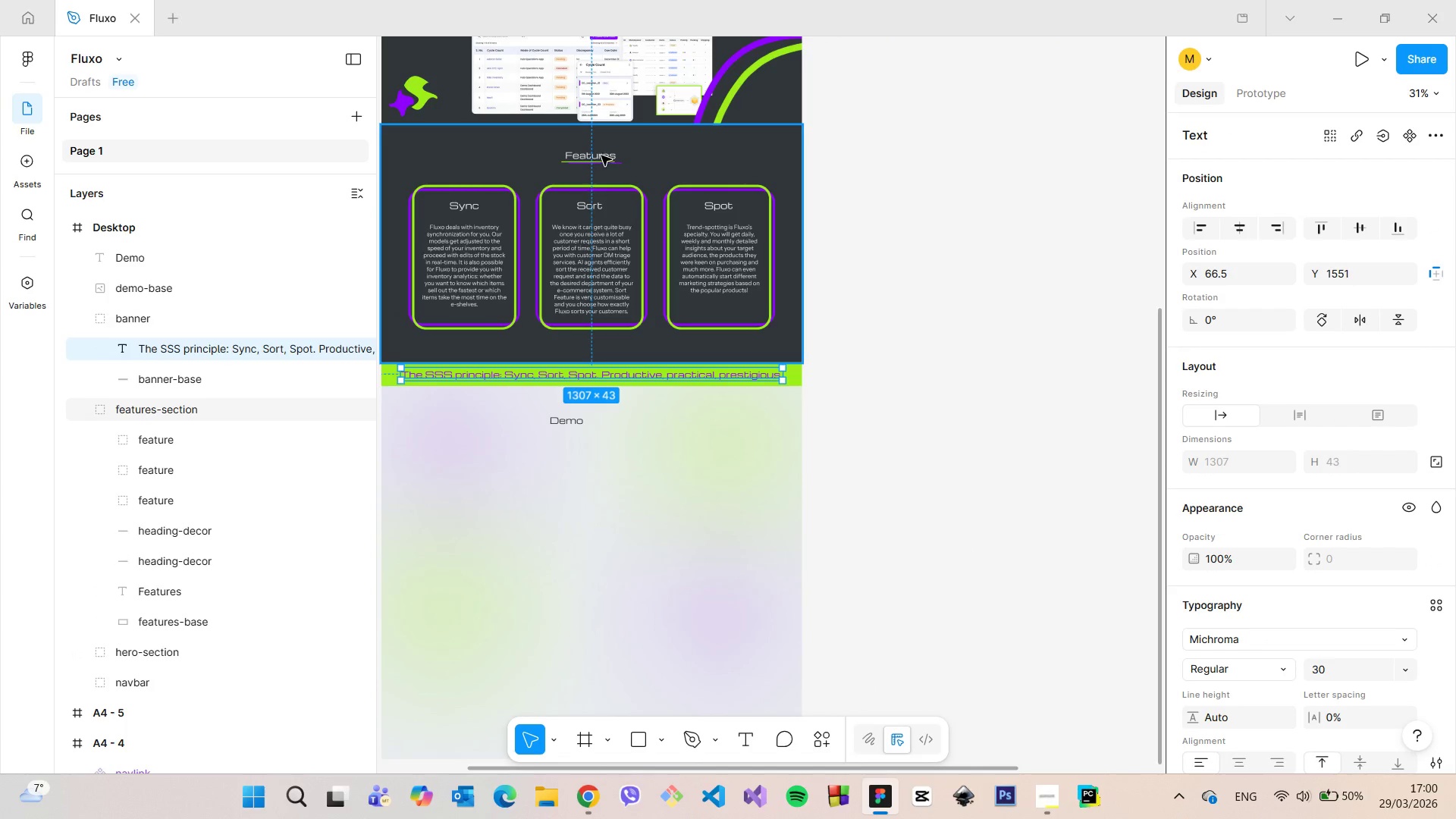 
double_click([601, 155])
 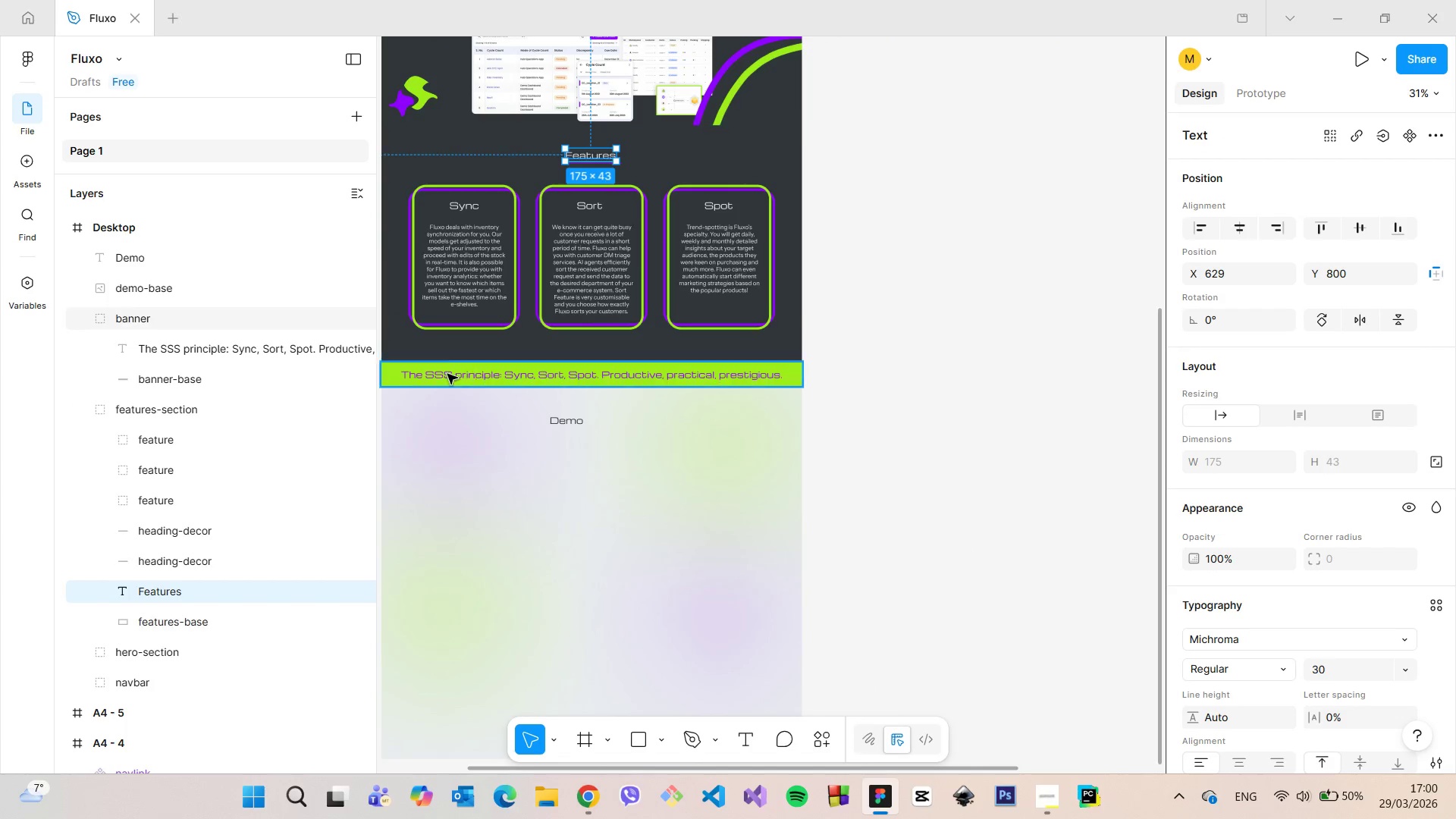 
scroll: coordinate [435, 469], scroll_direction: none, amount: 0.0
 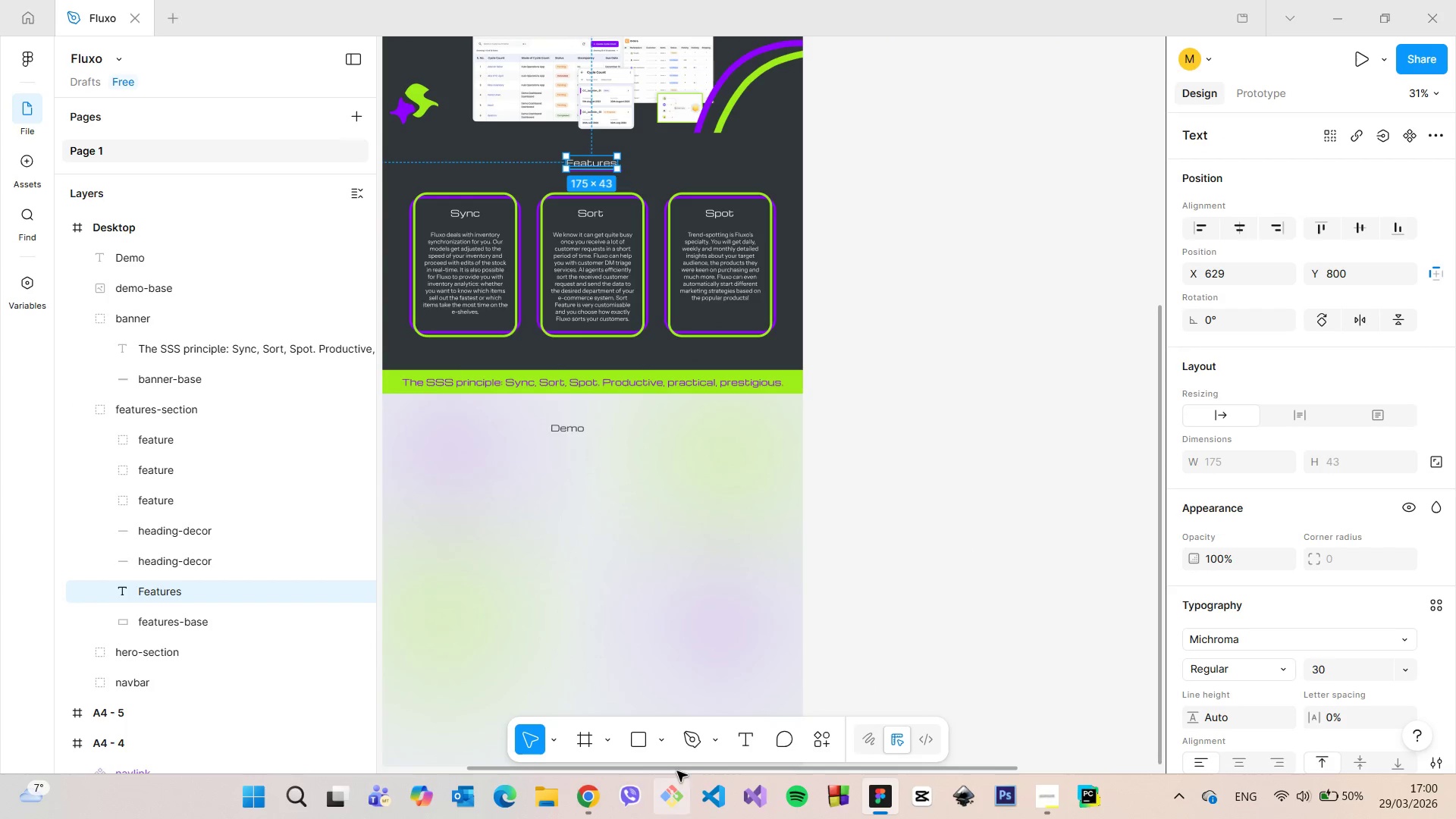 
left_click_drag(start_coordinate=[677, 770], to_coordinate=[607, 753])
 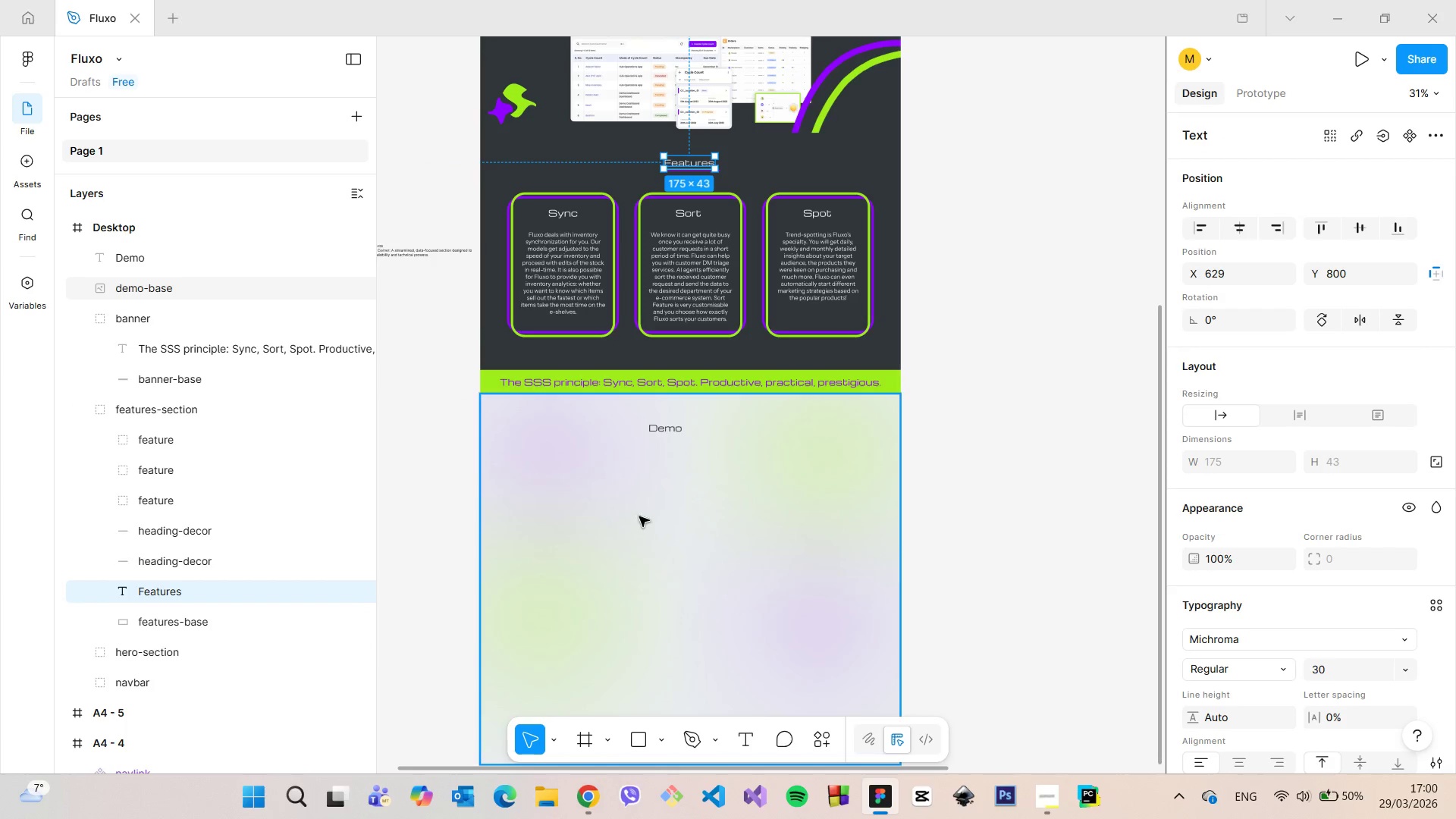 
scroll: coordinate [641, 513], scroll_direction: down, amount: 5.0
 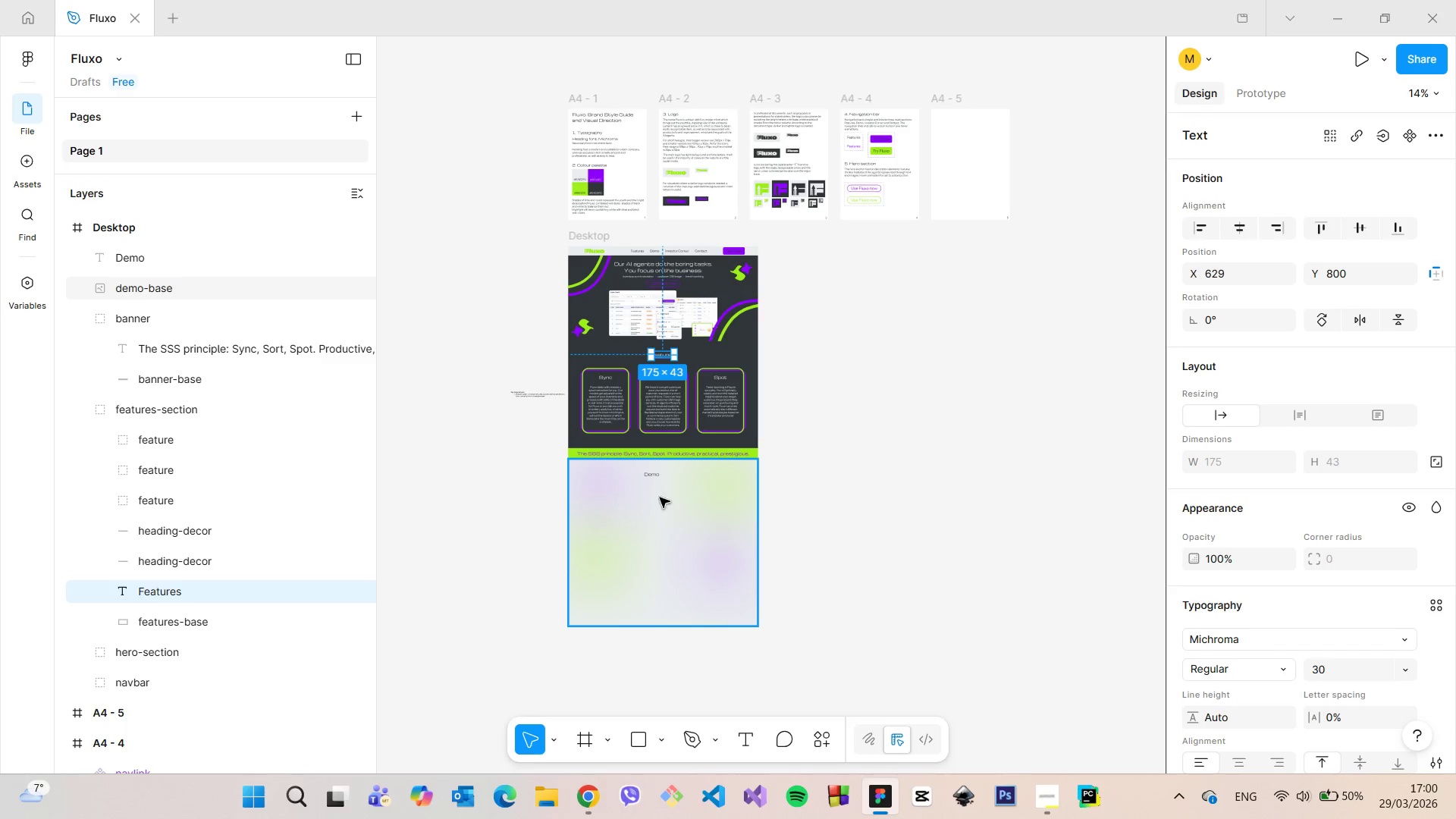 
left_click([702, 510])
 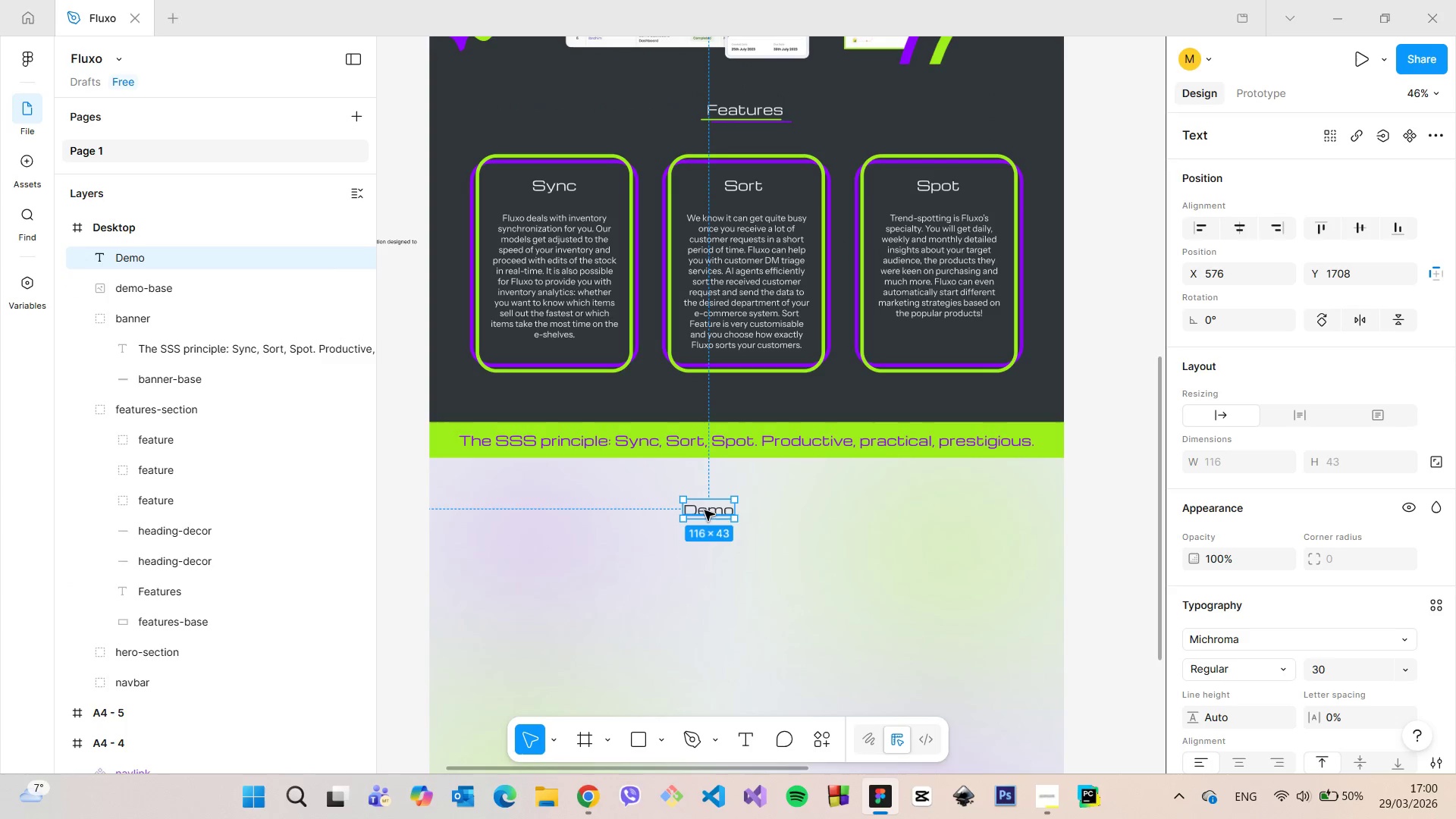 
scroll: coordinate [629, 460], scroll_direction: up, amount: 10.0
 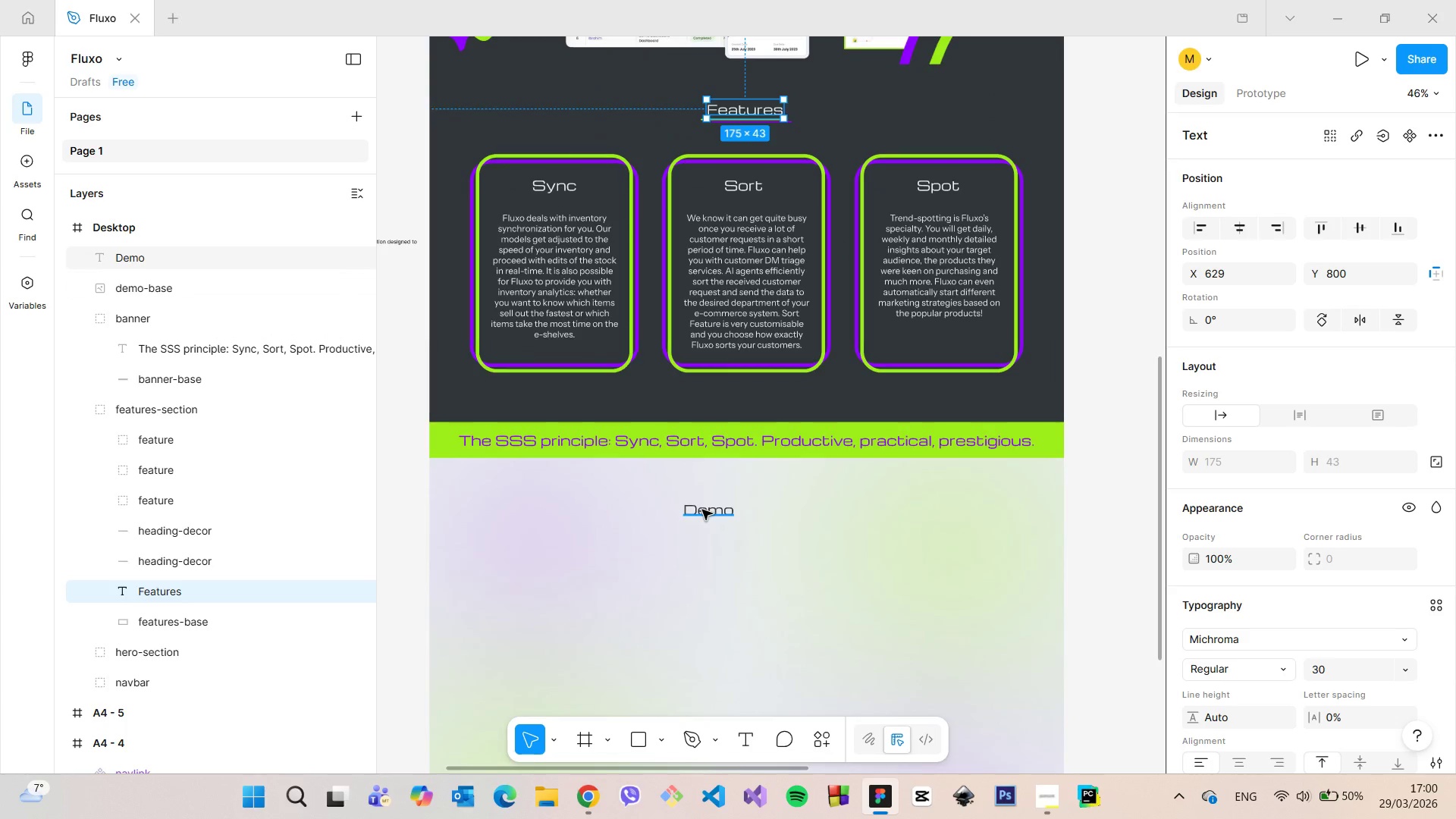 
left_click_drag(start_coordinate=[710, 511], to_coordinate=[729, 505])
 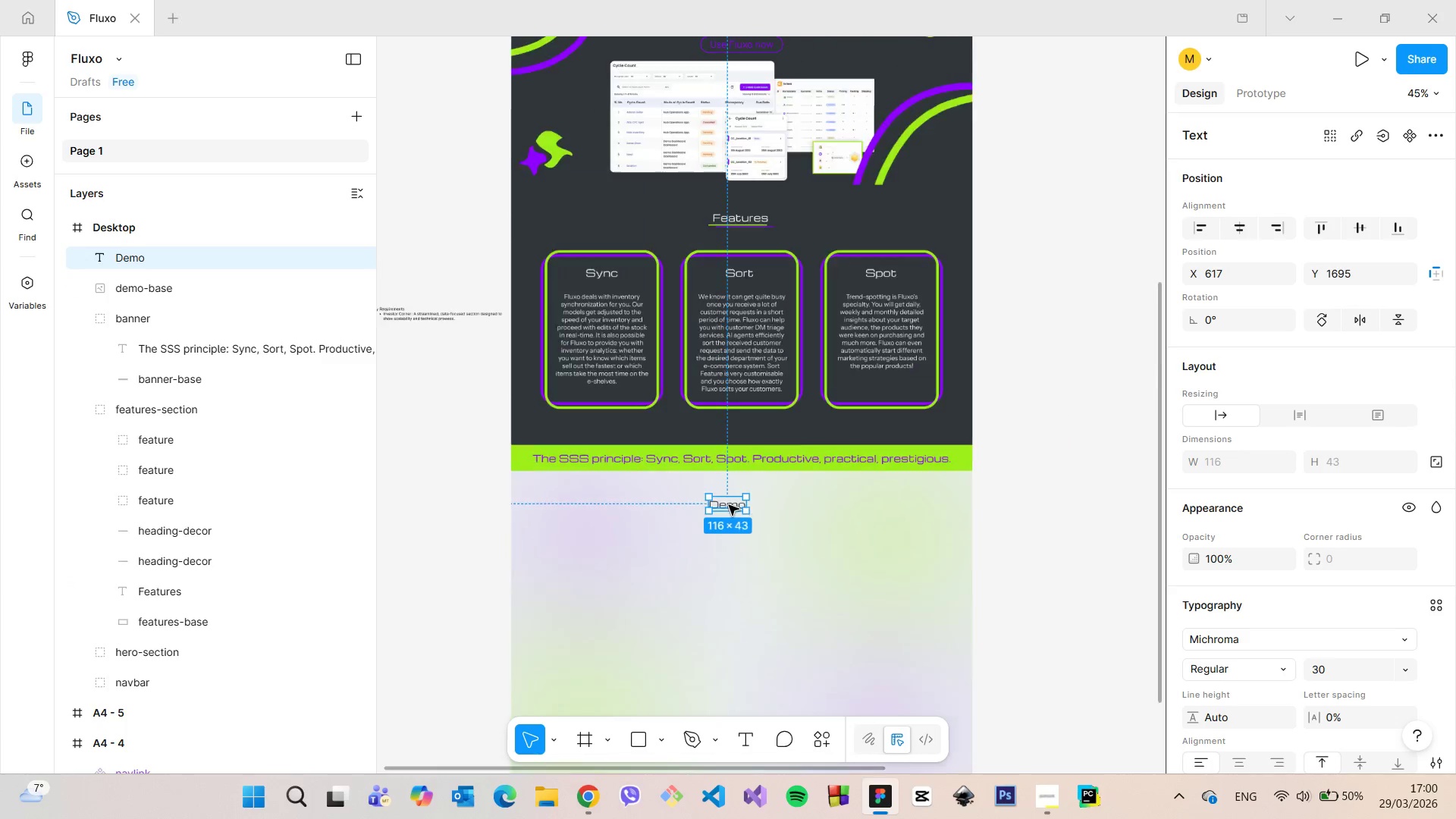 
scroll: coordinate [729, 505], scroll_direction: down, amount: 3.0
 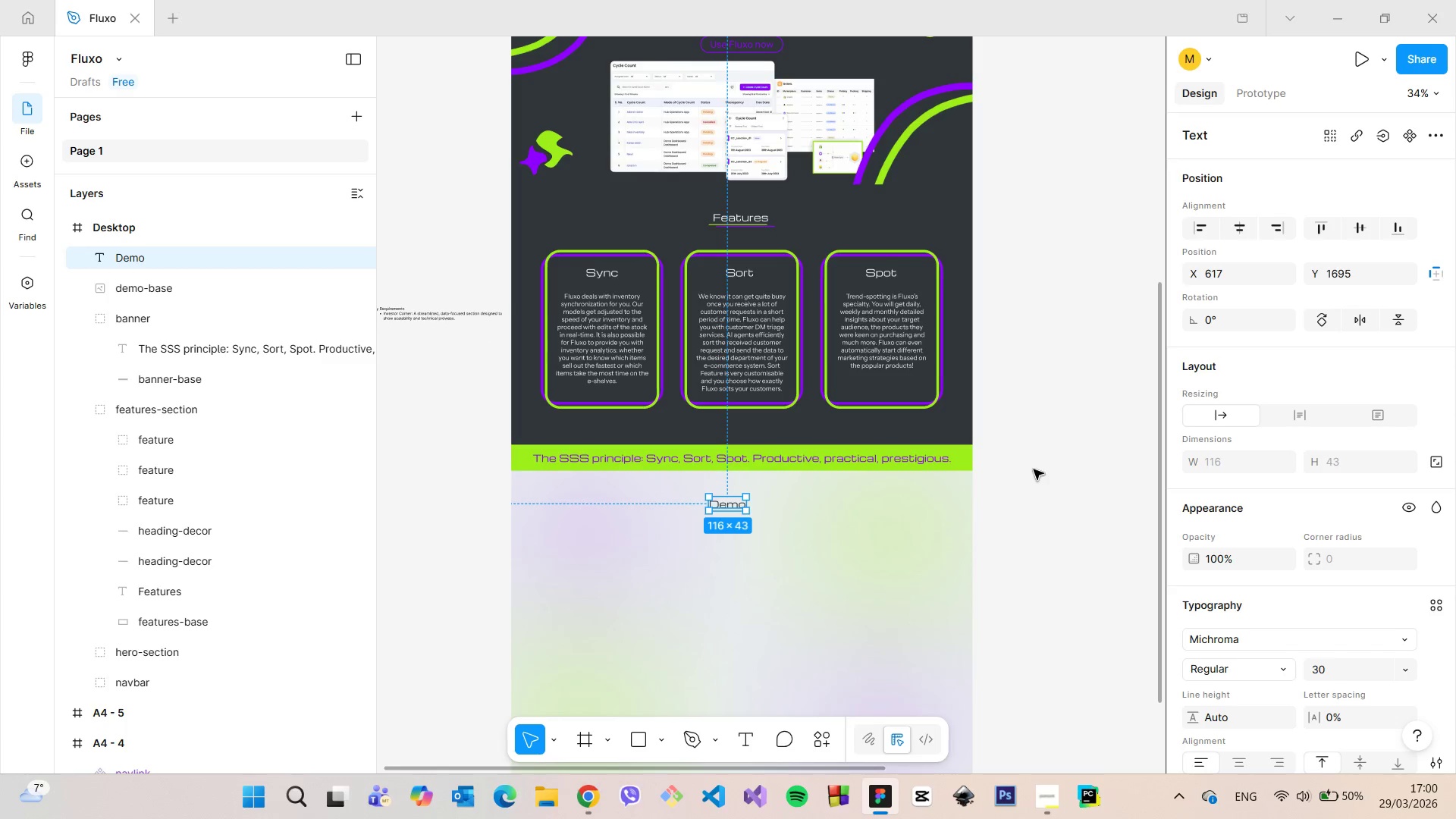 
left_click([1061, 466])
 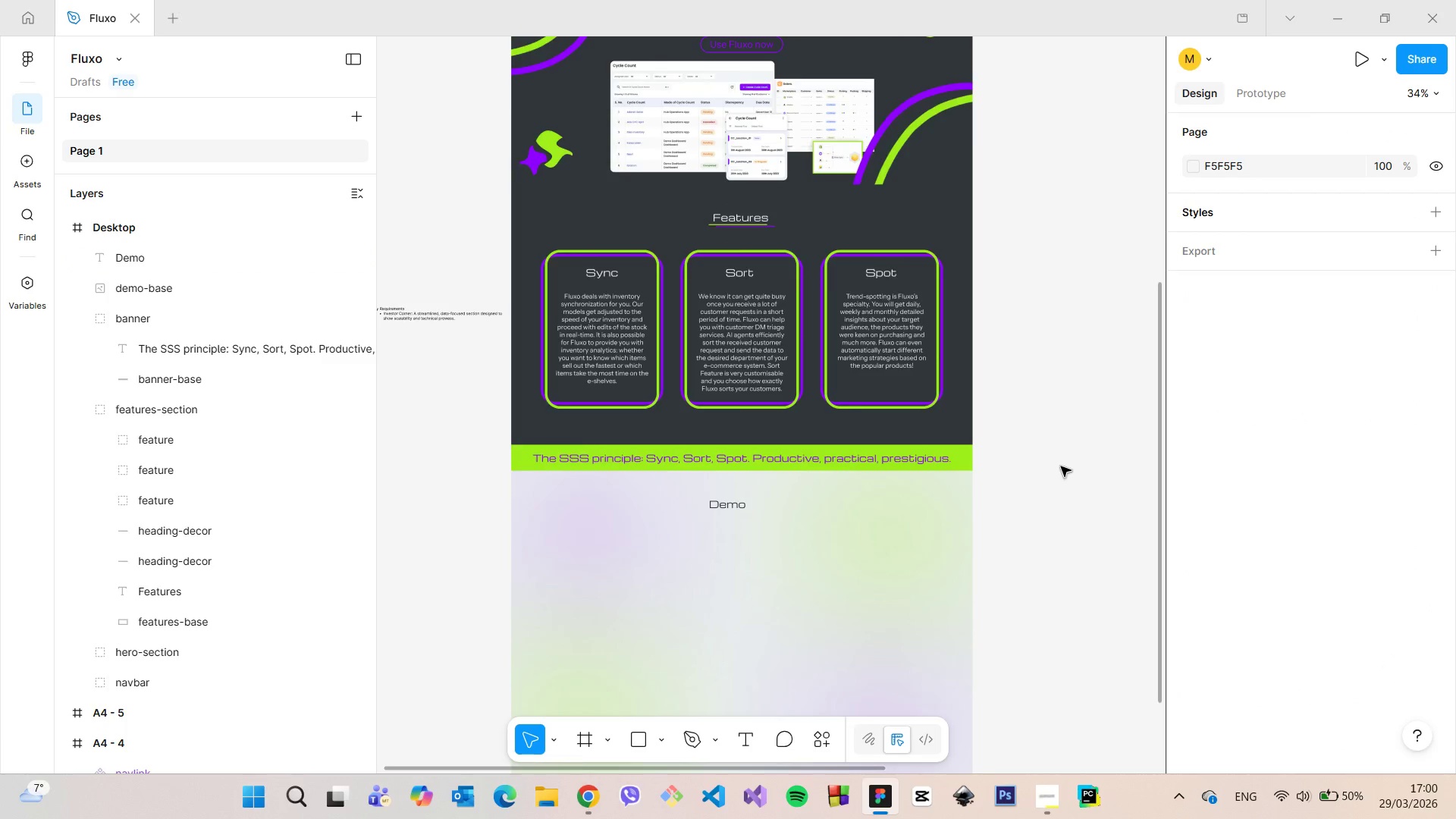 
scroll: coordinate [937, 509], scroll_direction: down, amount: 7.0
 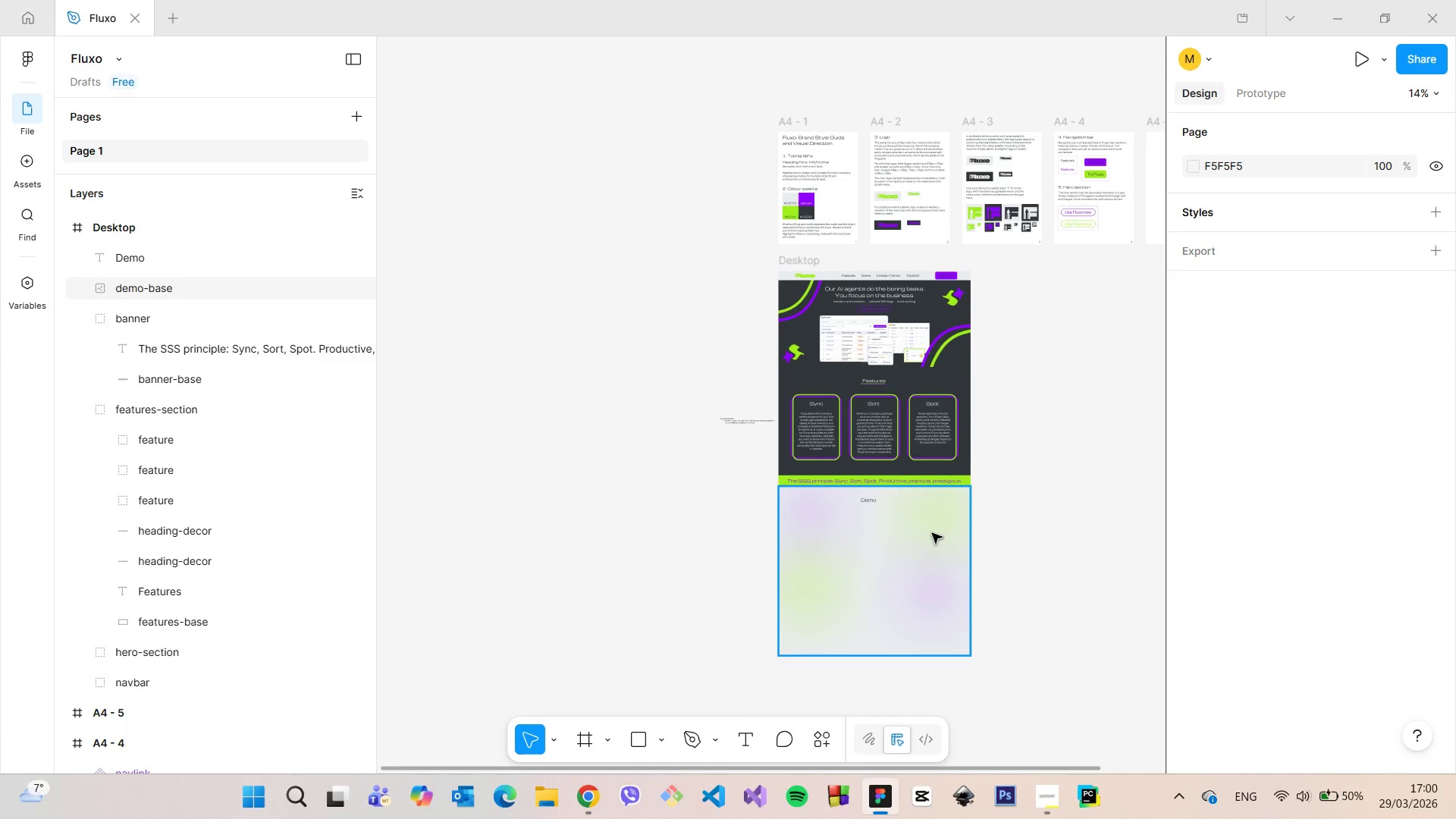 
left_click([932, 533])
 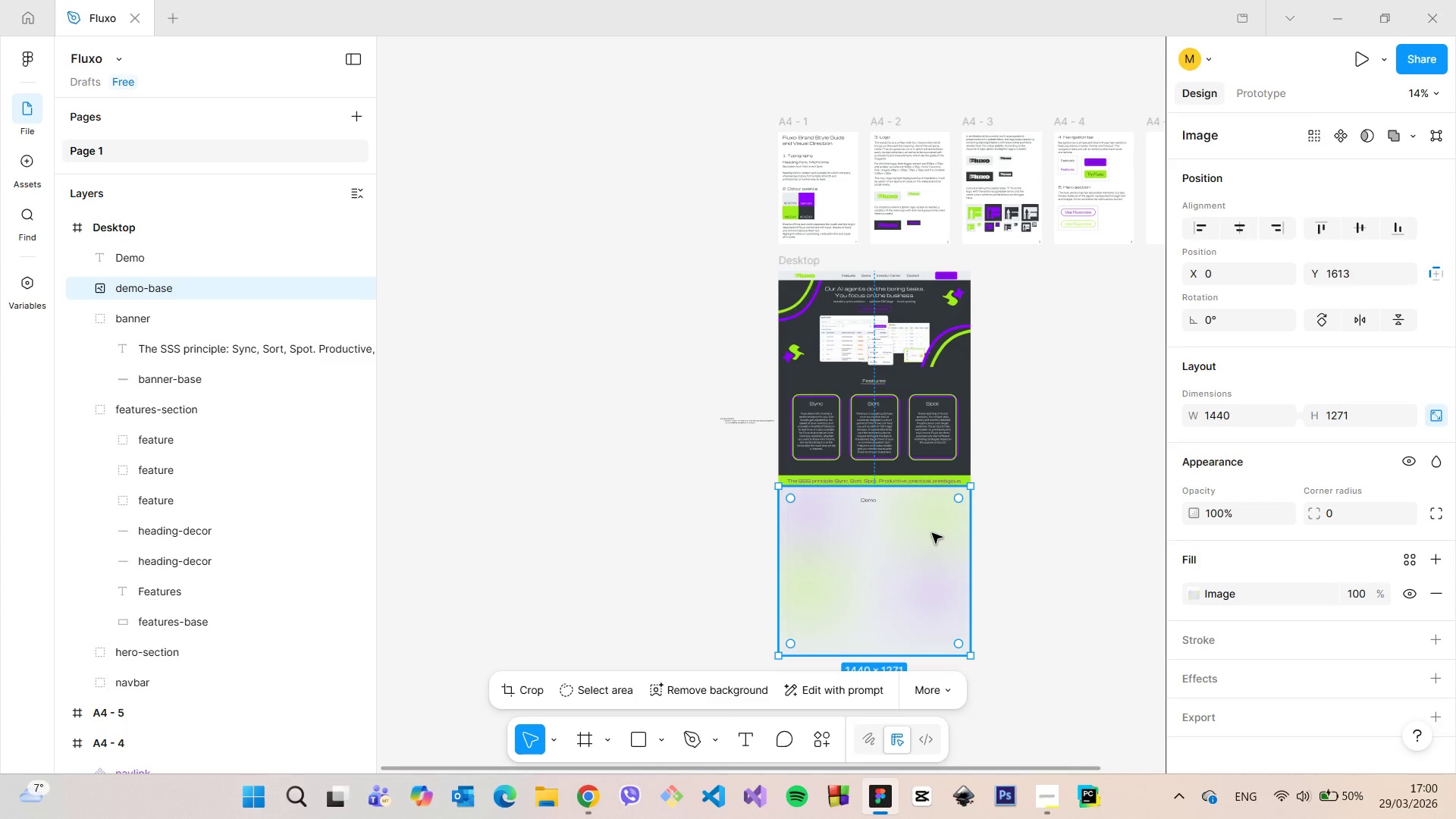 
scroll: coordinate [931, 533], scroll_direction: down, amount: 3.0
 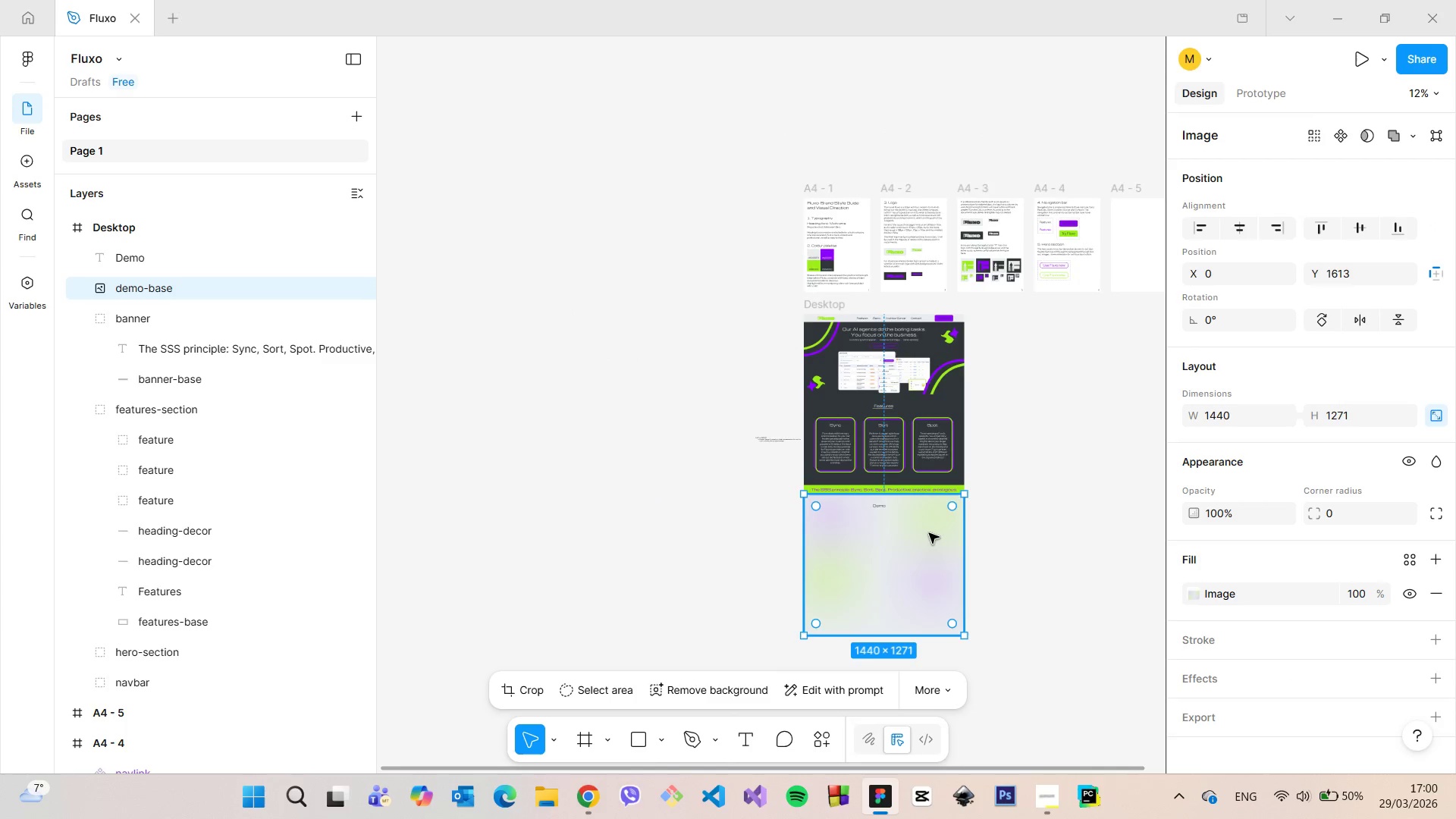 
scroll: coordinate [854, 294], scroll_direction: up, amount: 7.0
 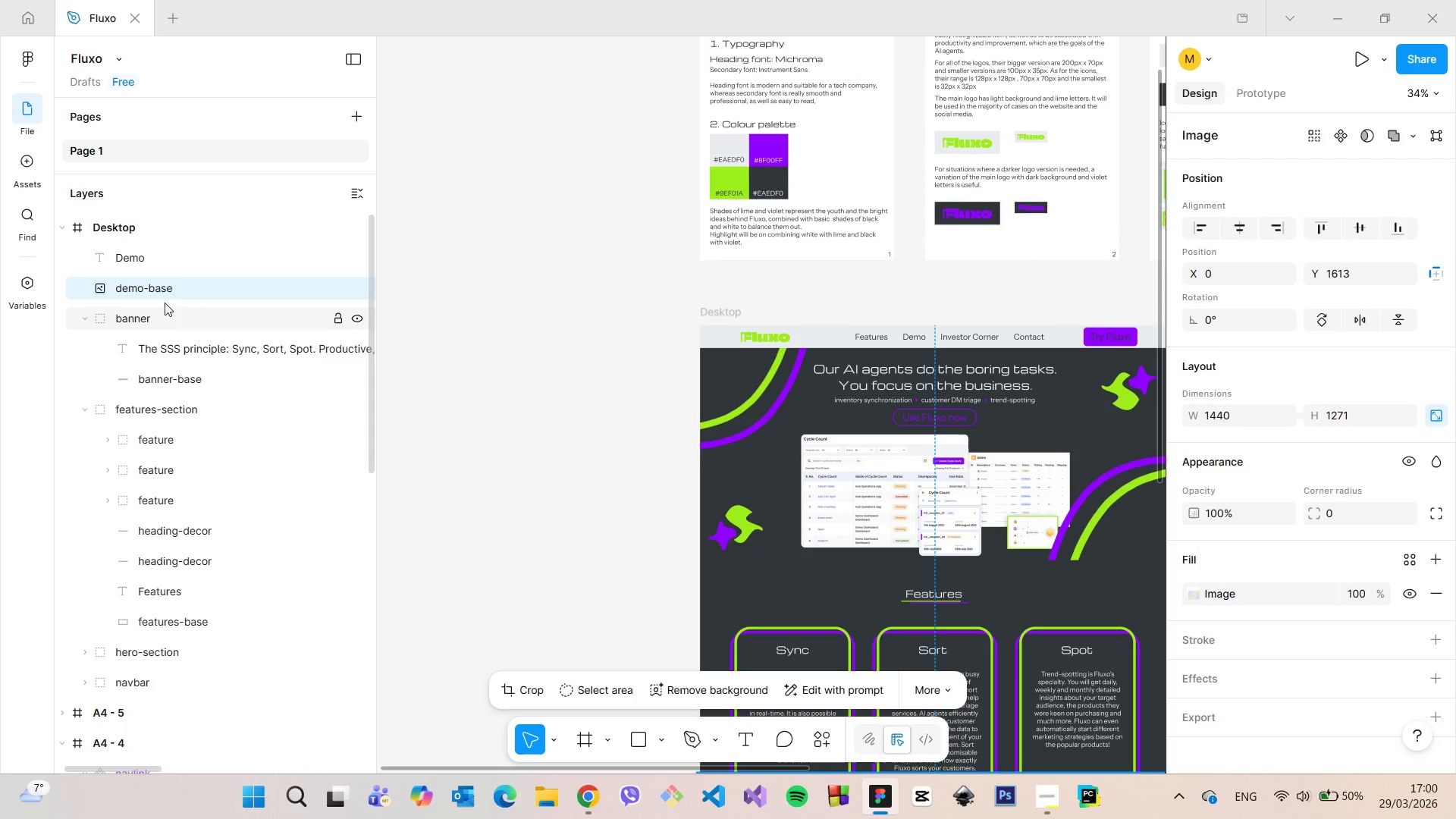 
double_click([134, 286])
 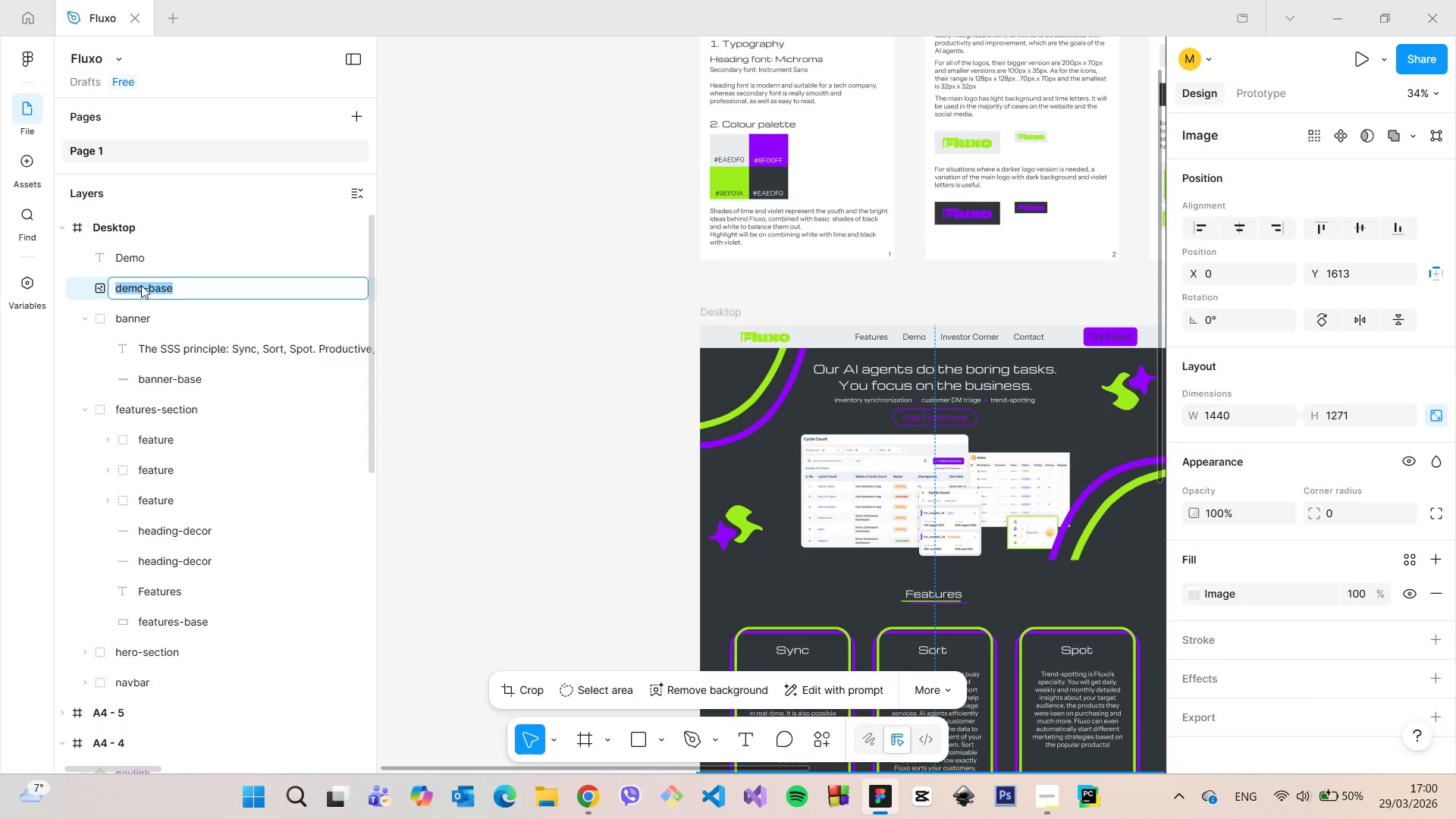 
triple_click([141, 284])
 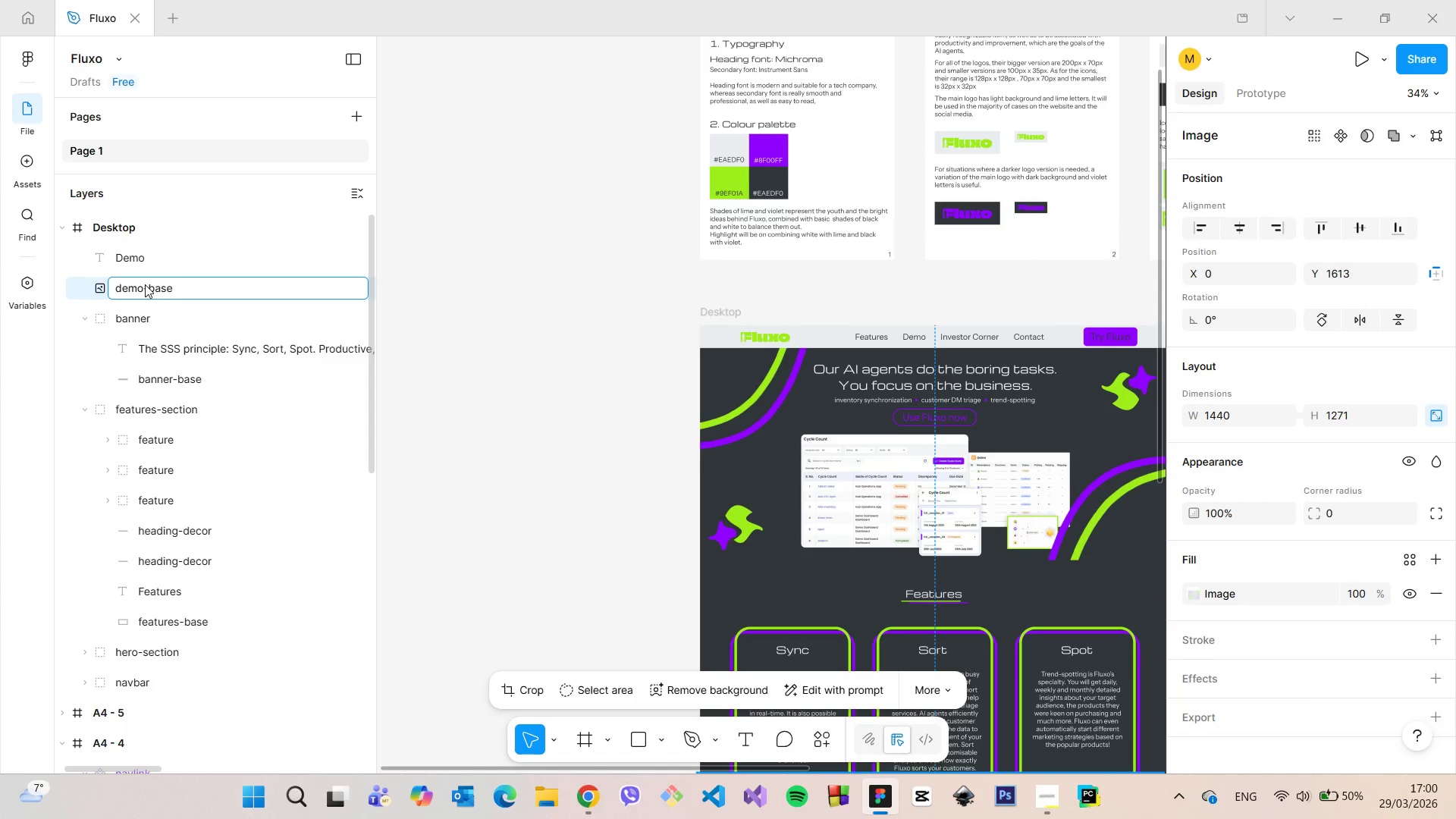 
left_click_drag(start_coordinate=[145, 284], to_coordinate=[96, 287])
 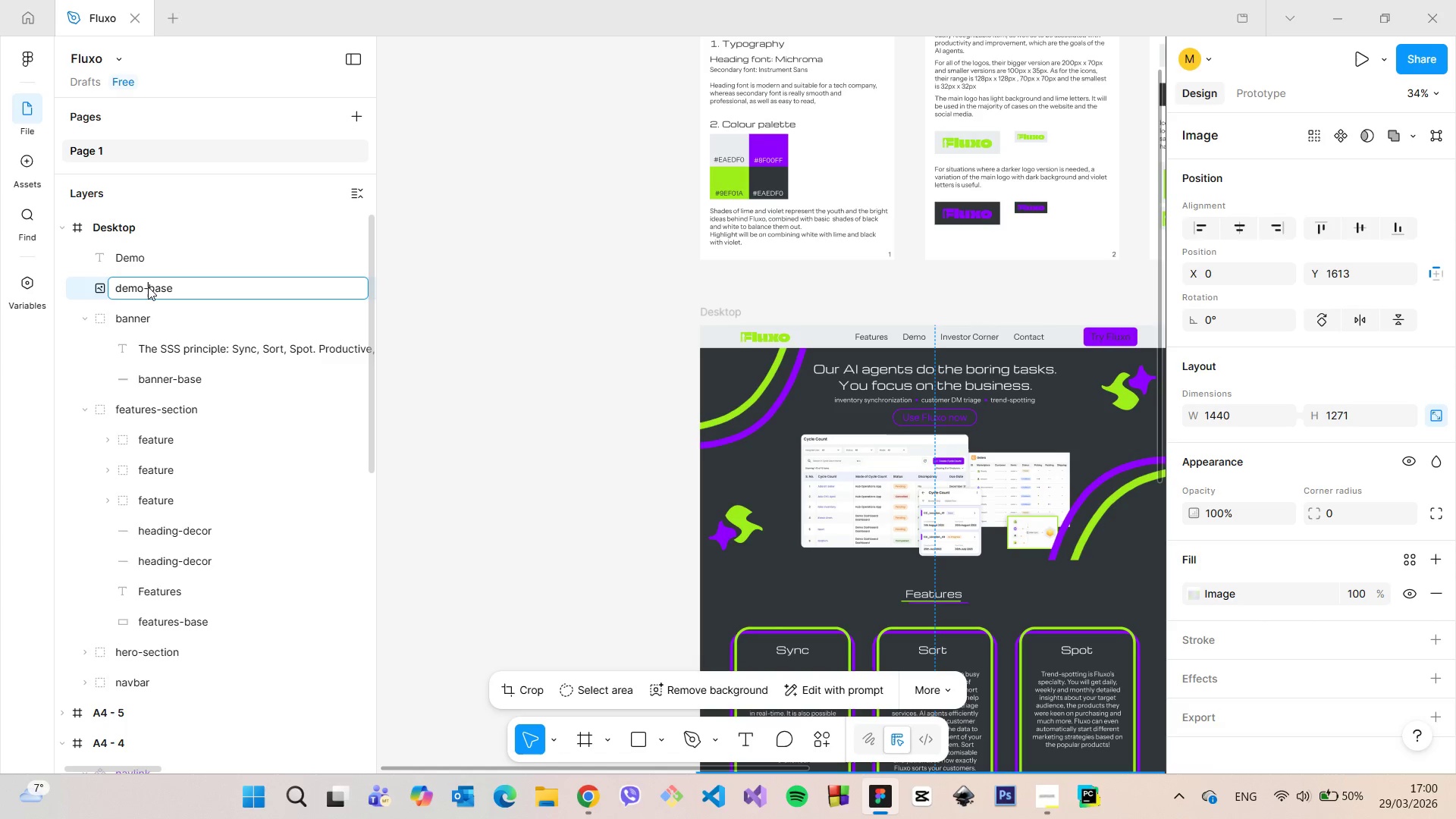 
left_click_drag(start_coordinate=[148, 287], to_coordinate=[90, 289])
 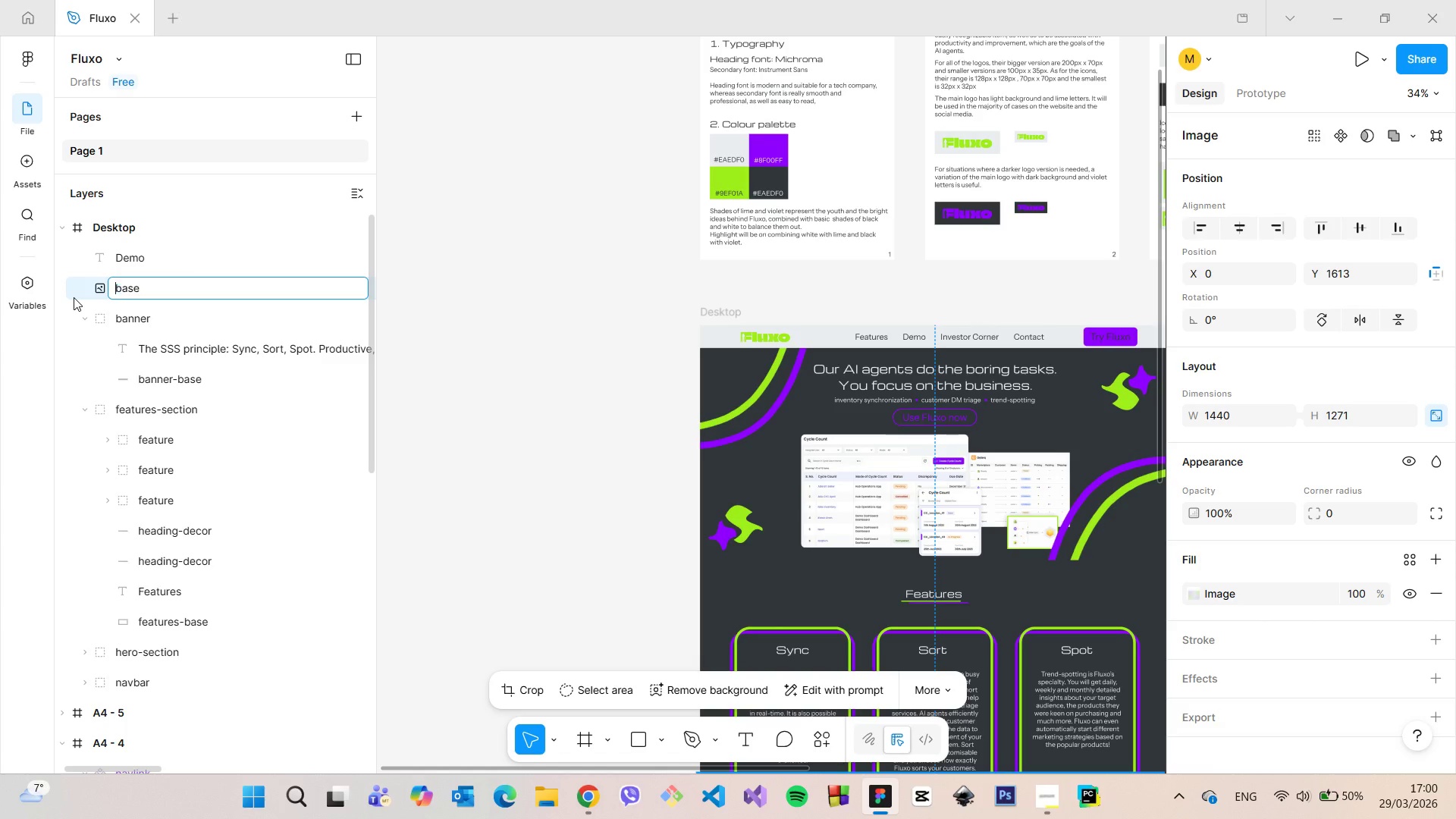 
key(Backspace)
 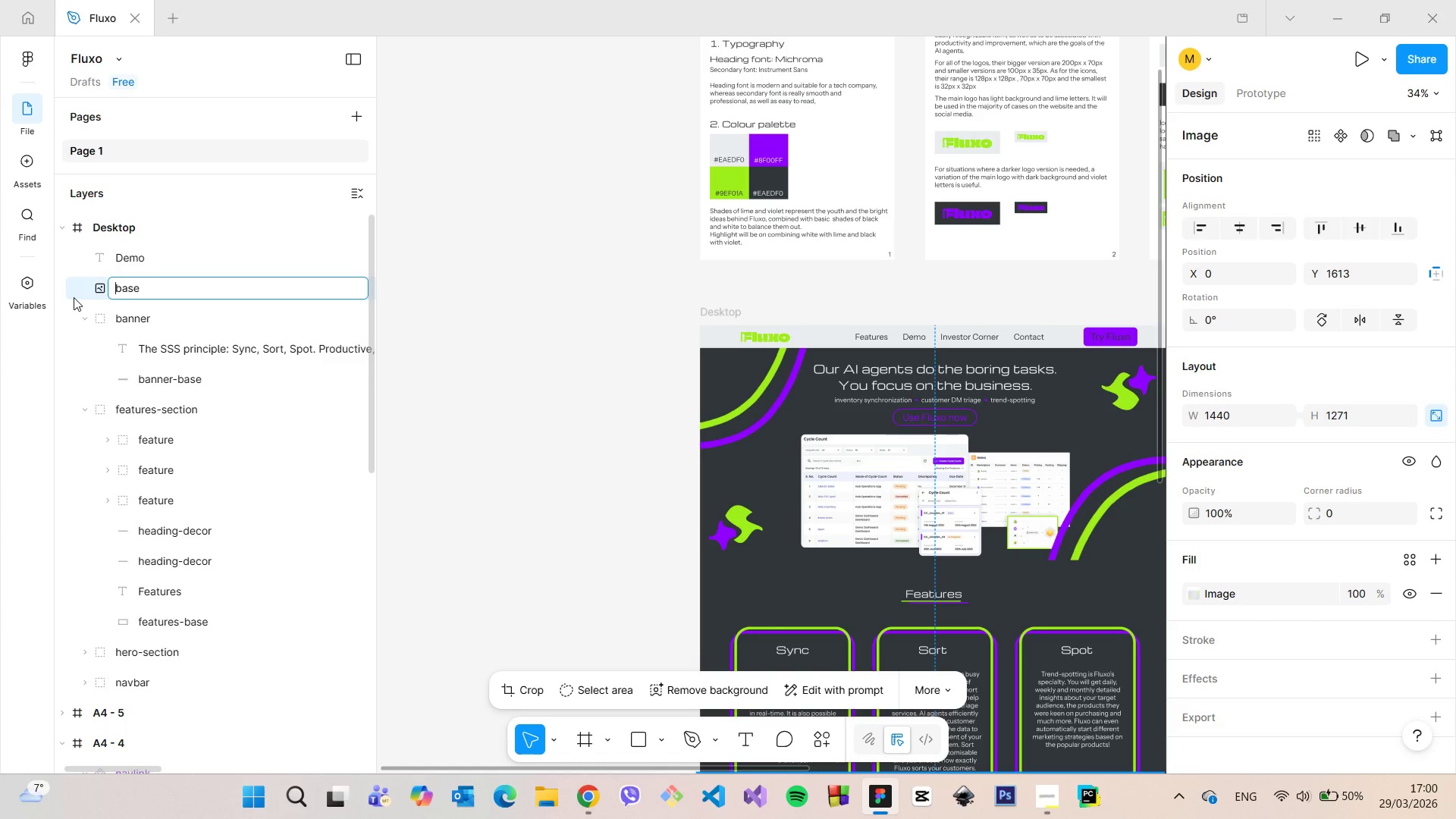 
key(Enter)
 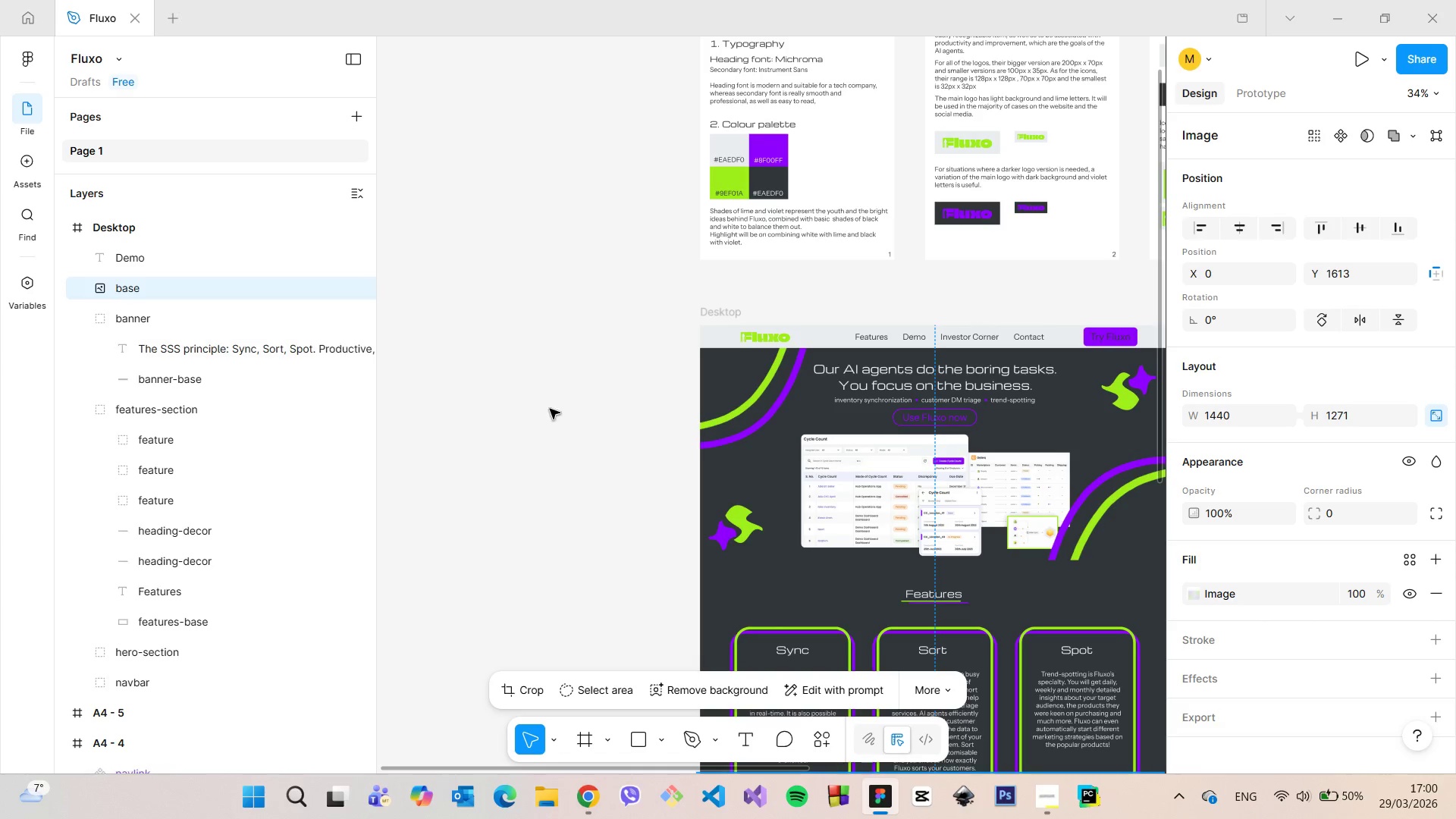 
scroll: coordinate [579, 413], scroll_direction: down, amount: 15.0
 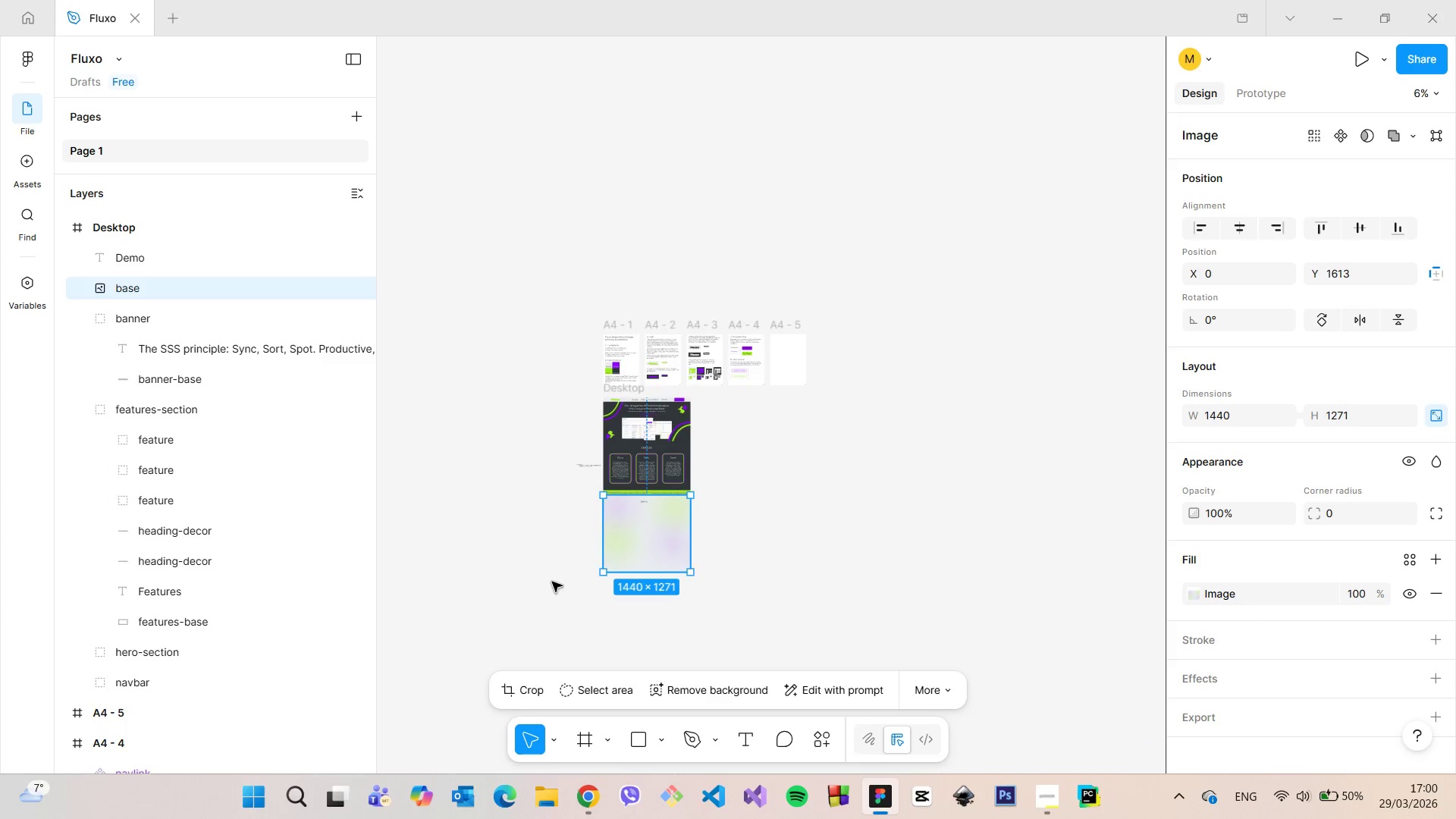 
scroll: coordinate [579, 595], scroll_direction: up, amount: 9.0
 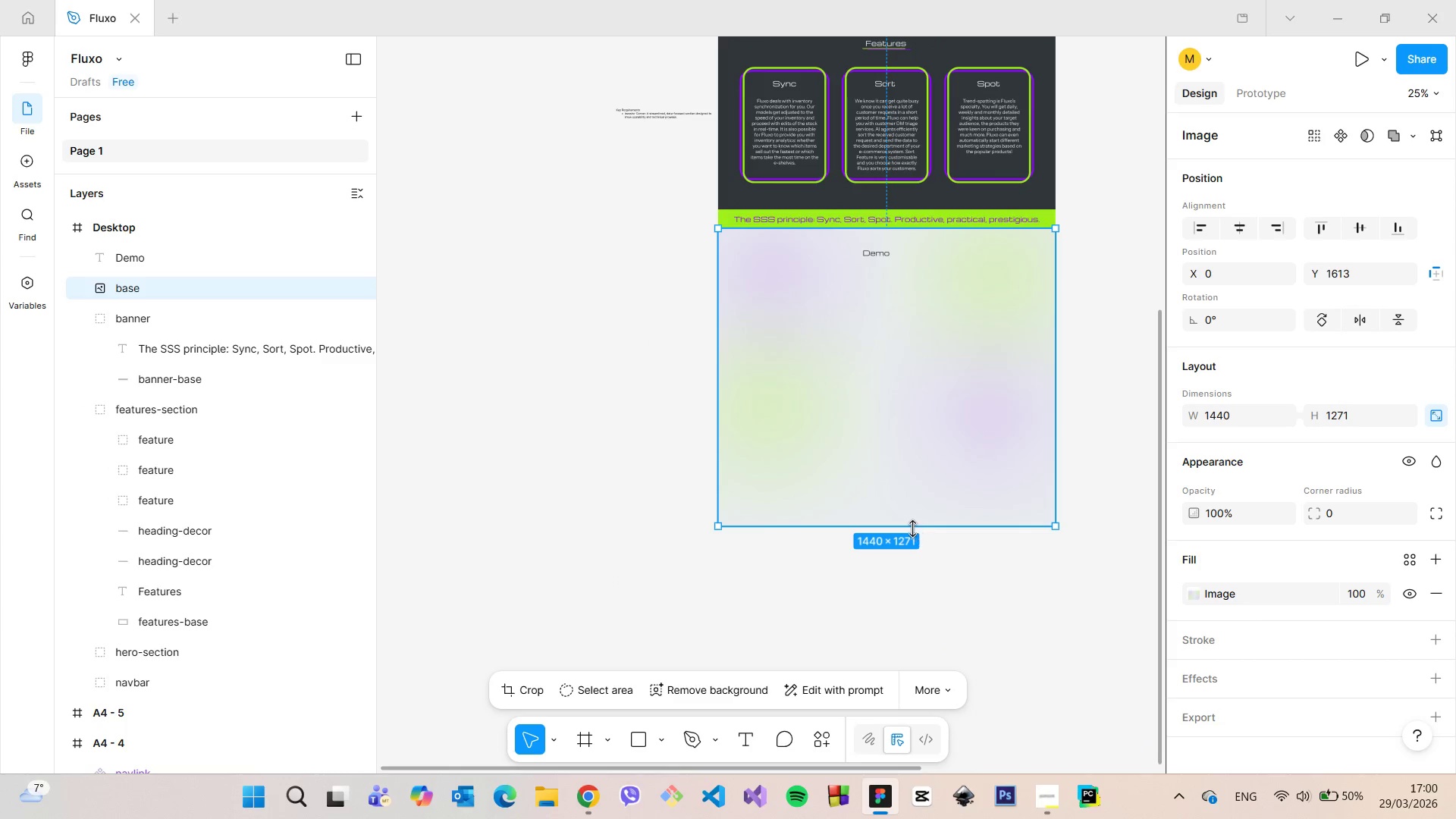 
left_click_drag(start_coordinate=[912, 529], to_coordinate=[912, 555])
 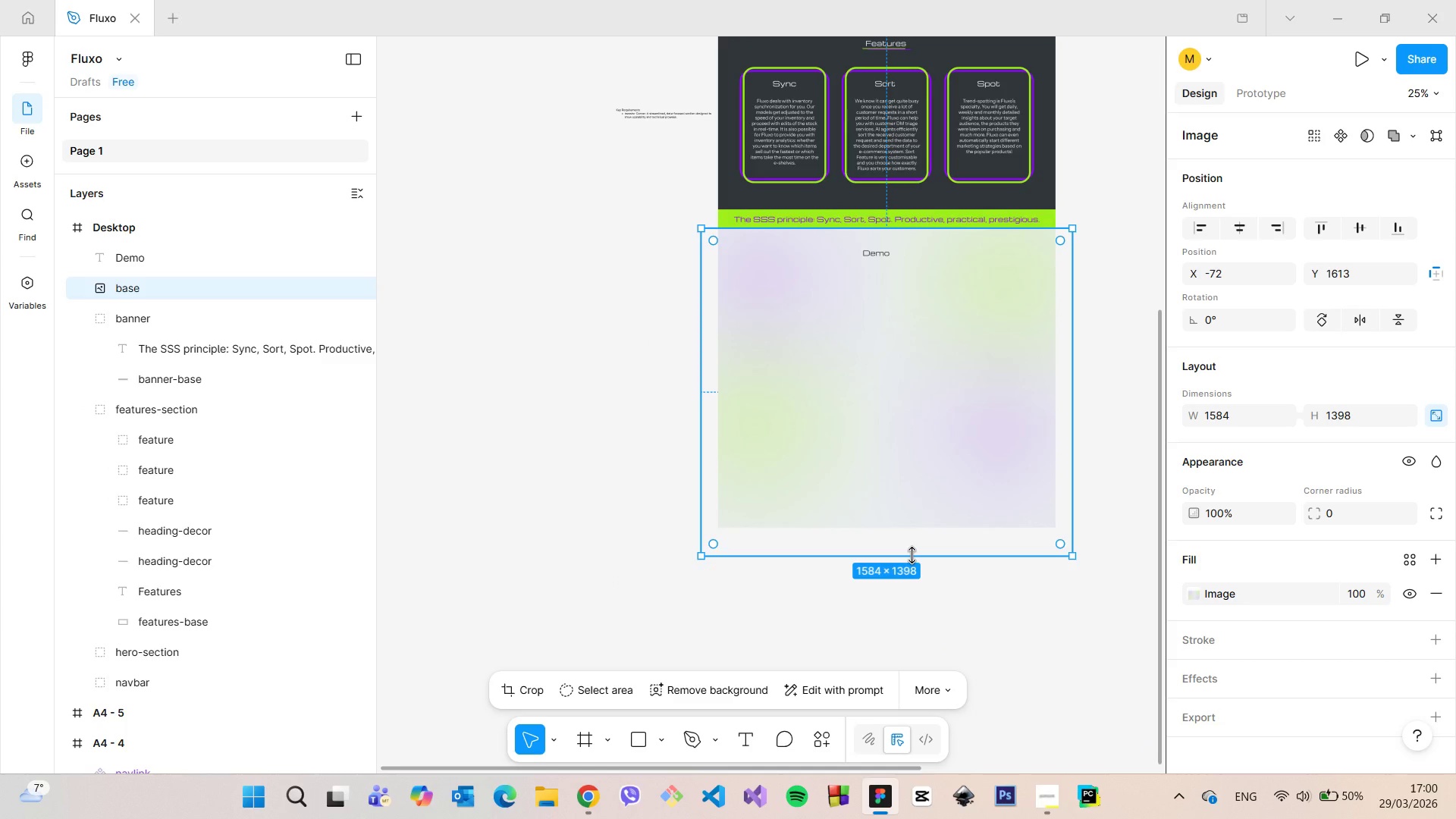 
key(Control+Z)
 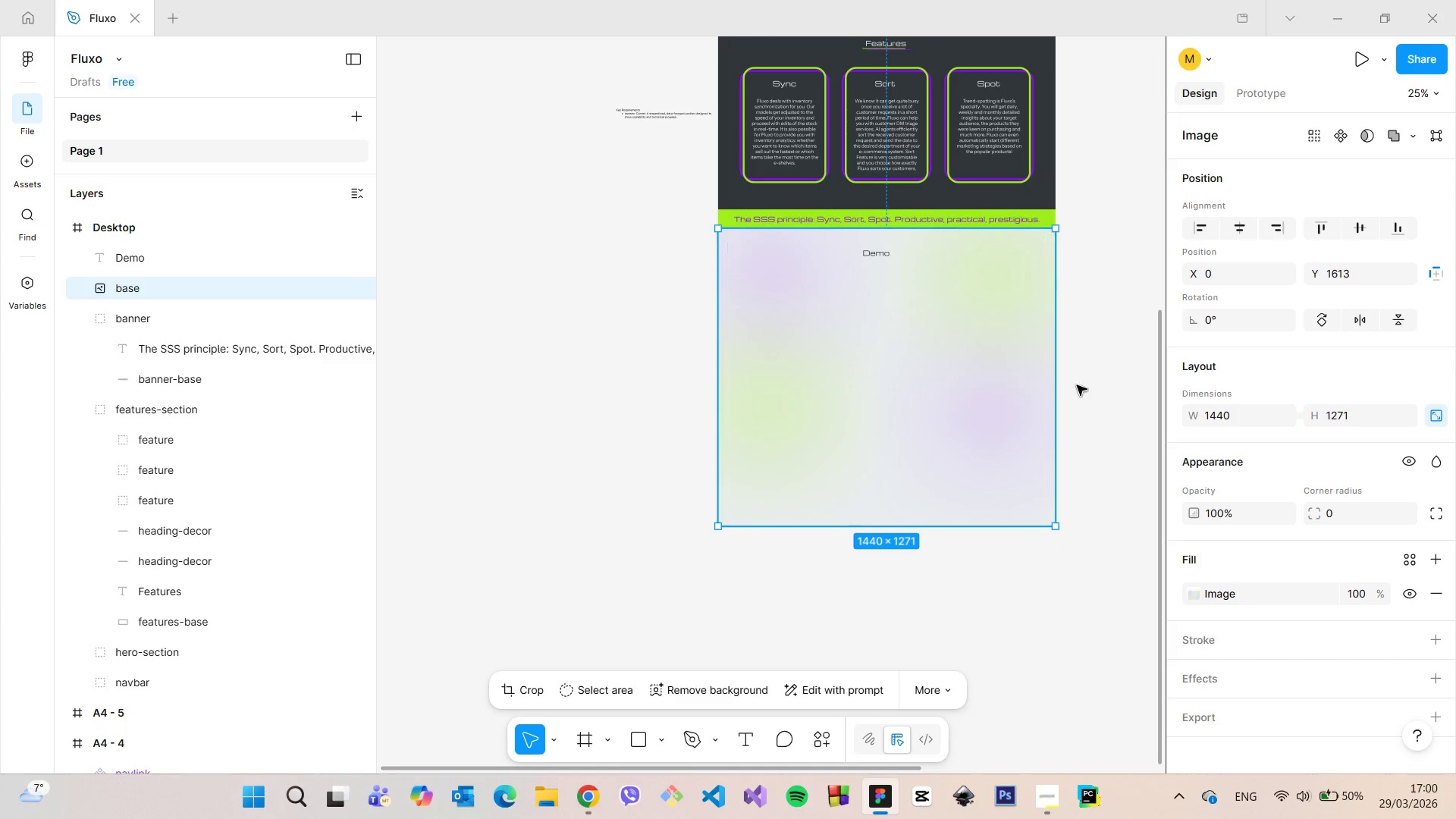 
left_click([1101, 385])
 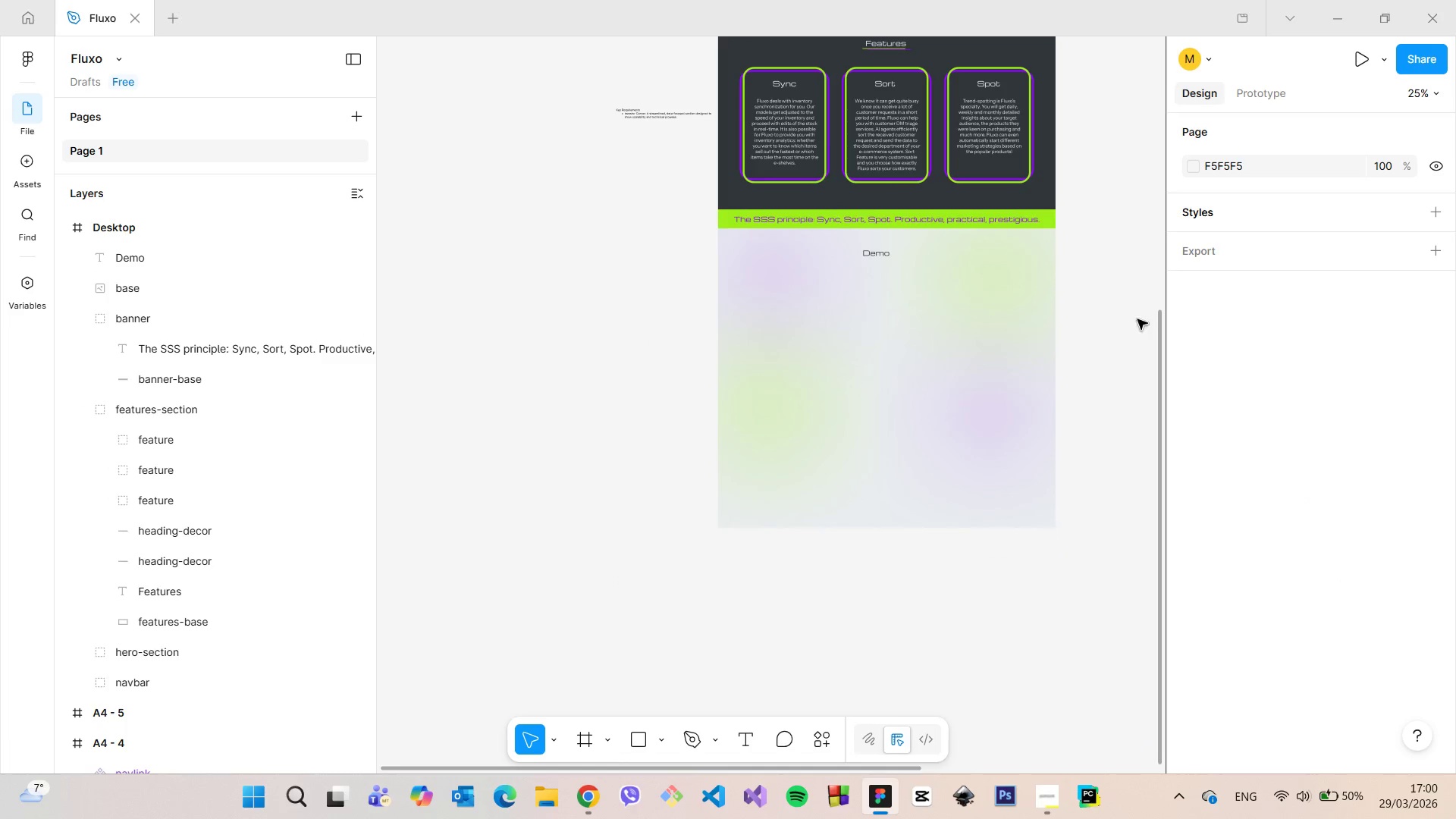 
left_click_drag(start_coordinate=[1155, 328], to_coordinate=[1121, 196])
 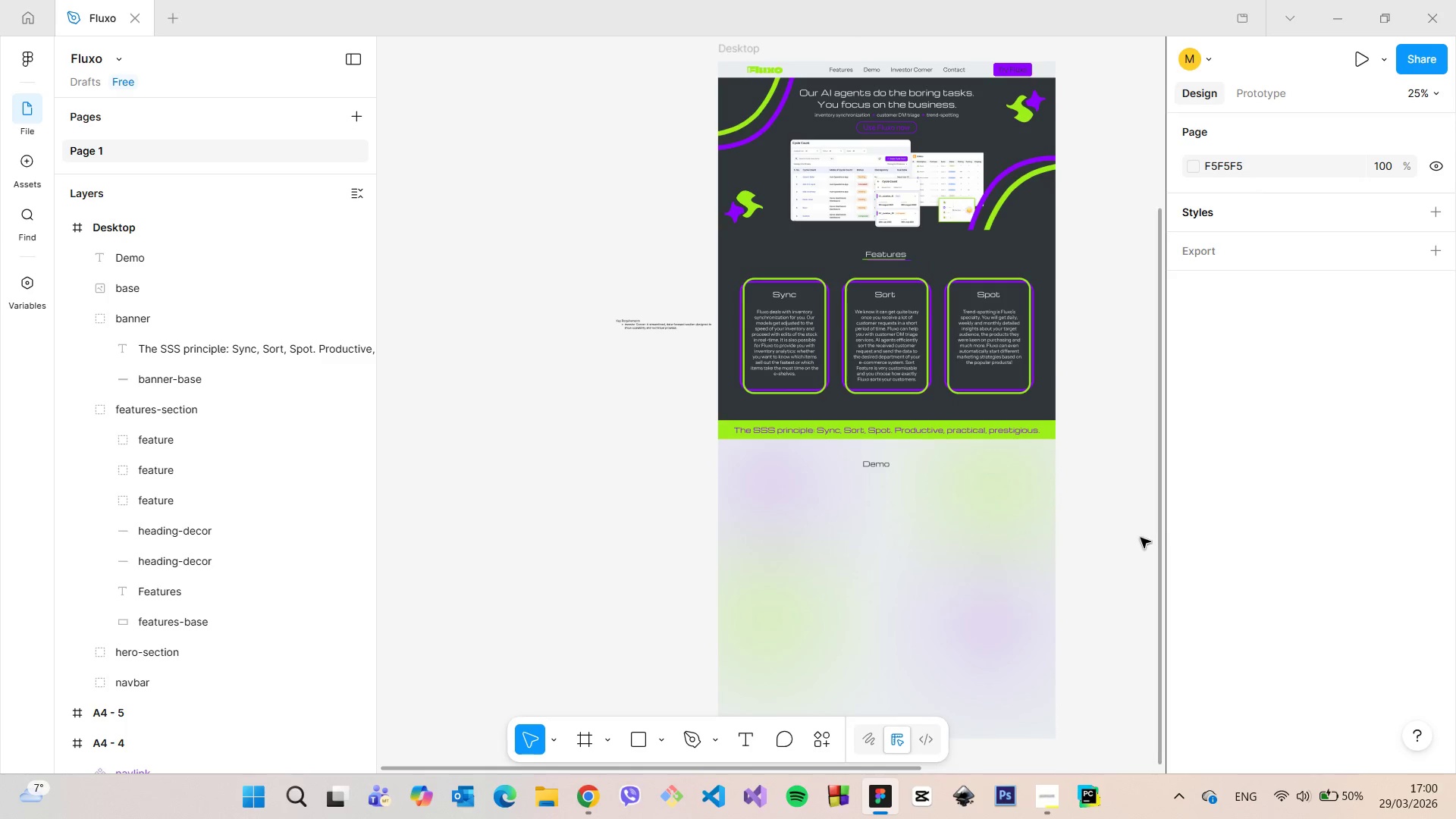 
scroll: coordinate [902, 512], scroll_direction: up, amount: 4.0
 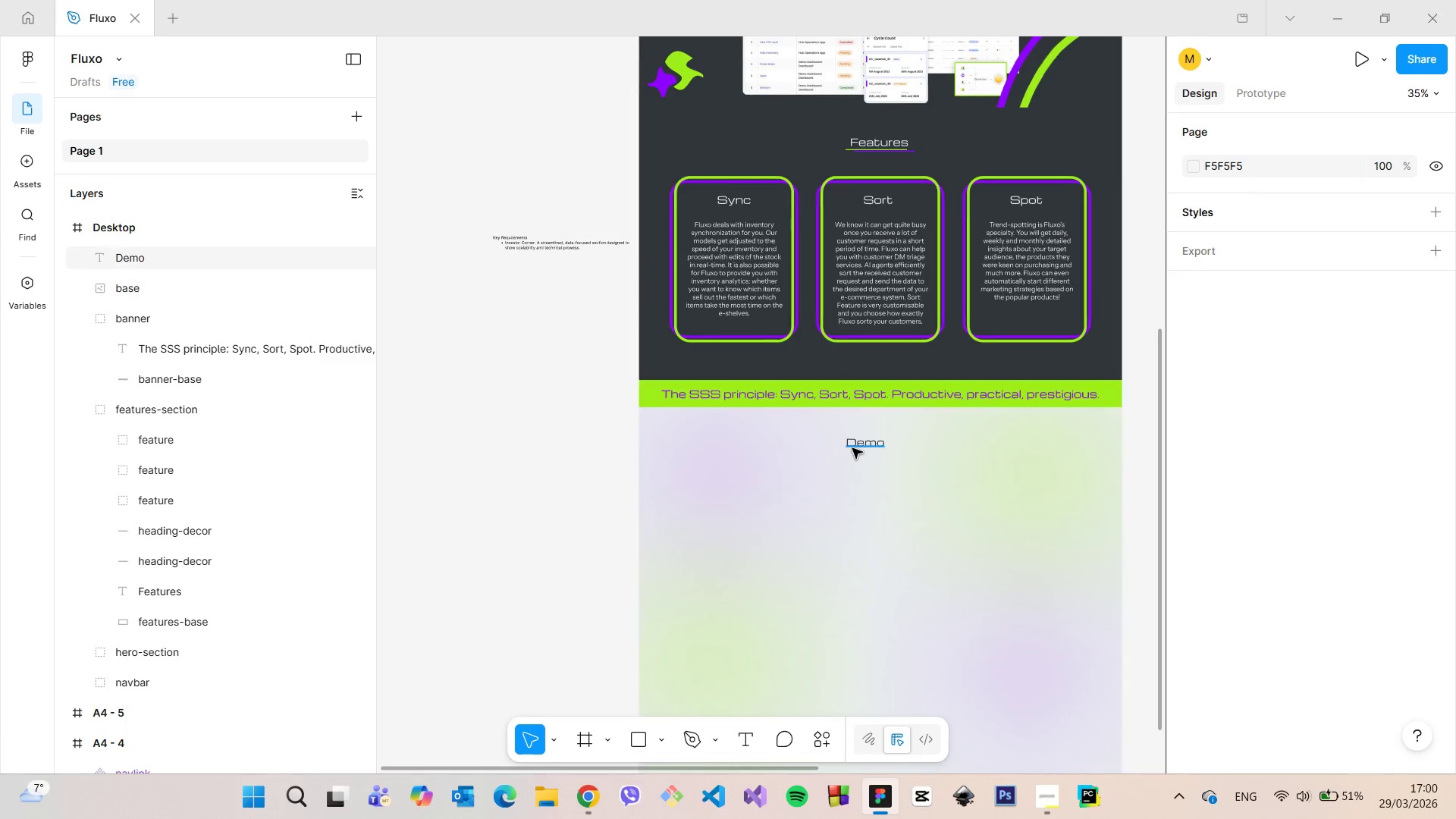 
left_click([855, 447])
 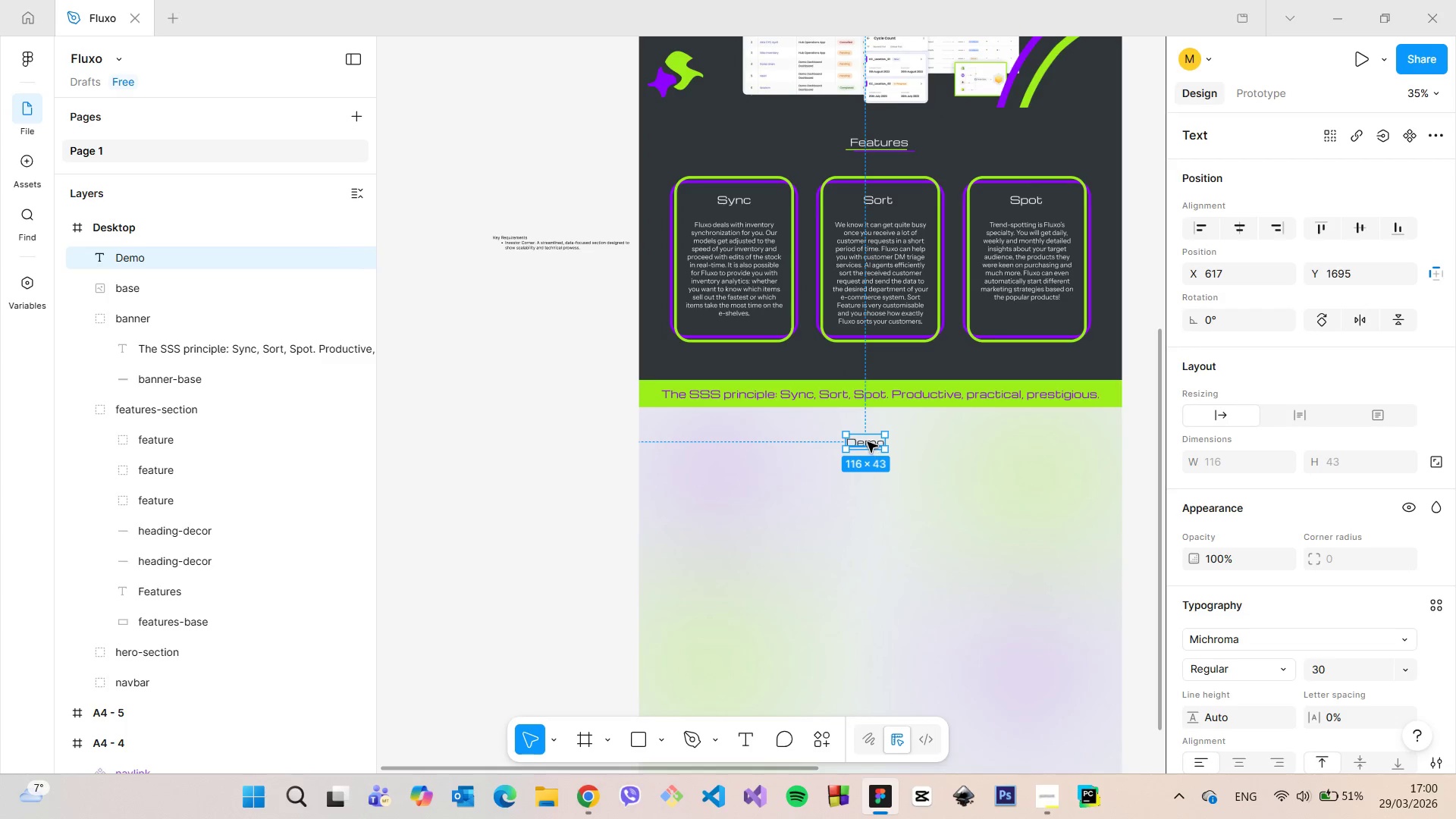 
left_click_drag(start_coordinate=[868, 442], to_coordinate=[686, 438])
 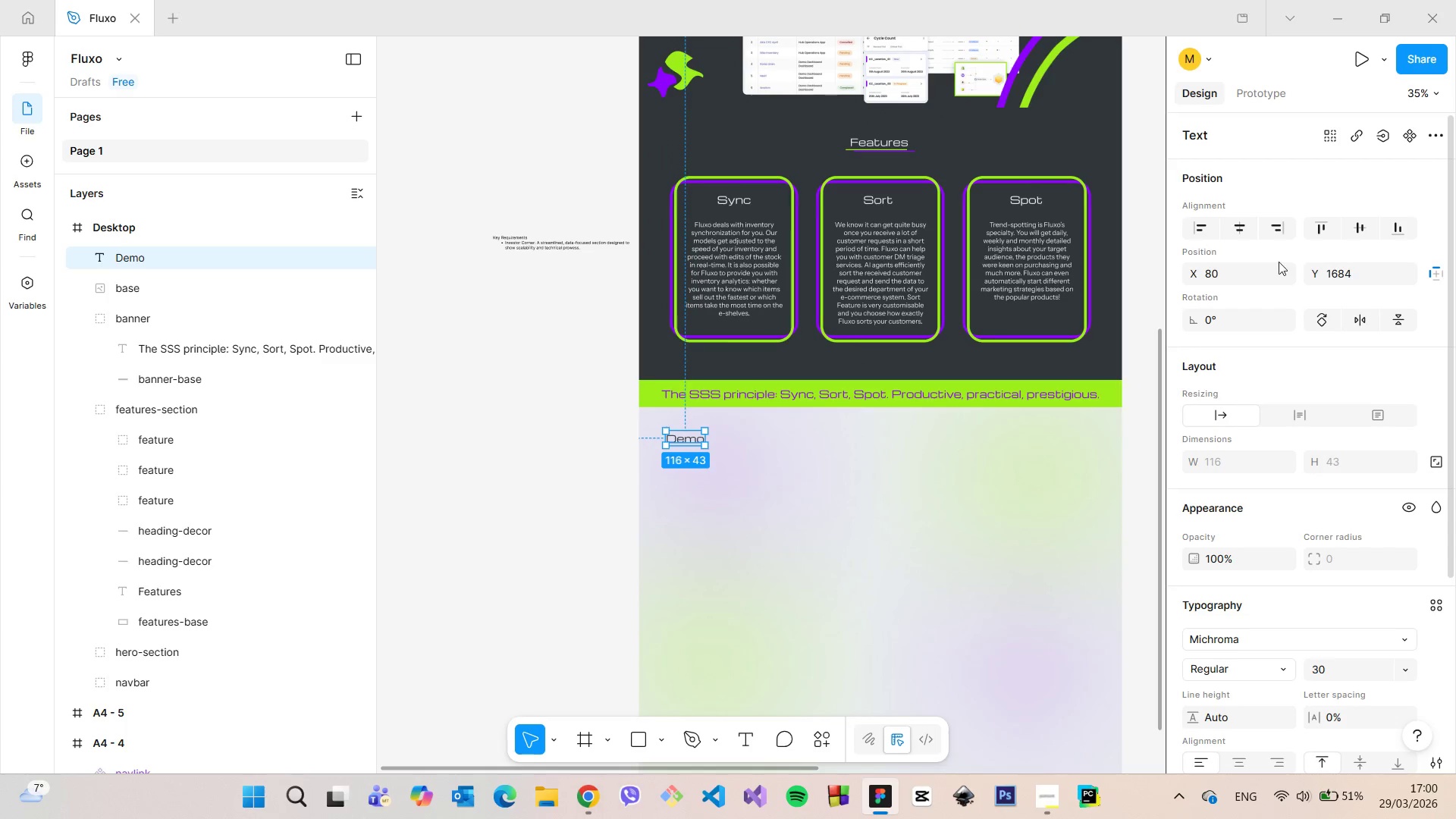 
left_click([1254, 267])
 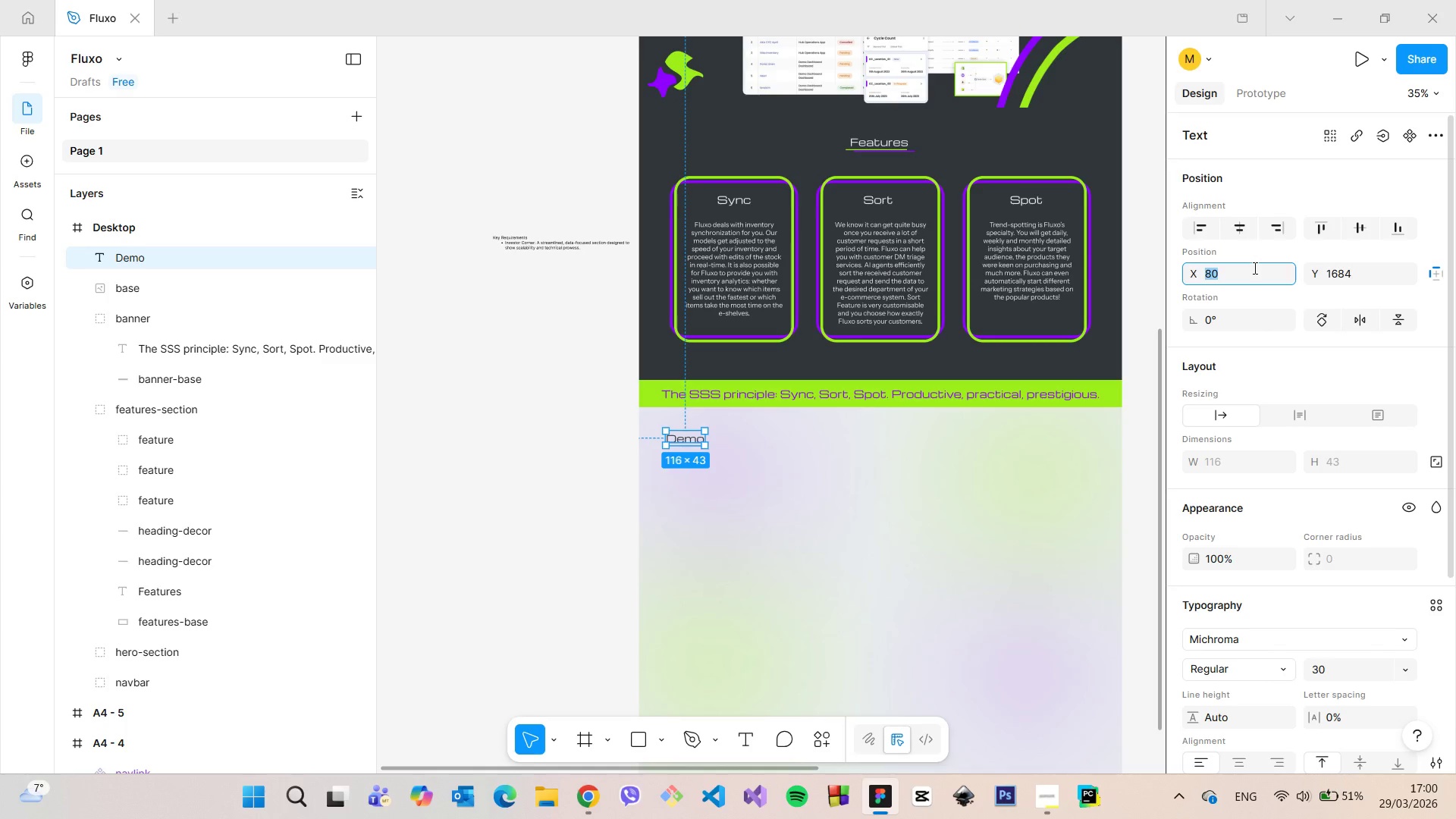 
type(100)
 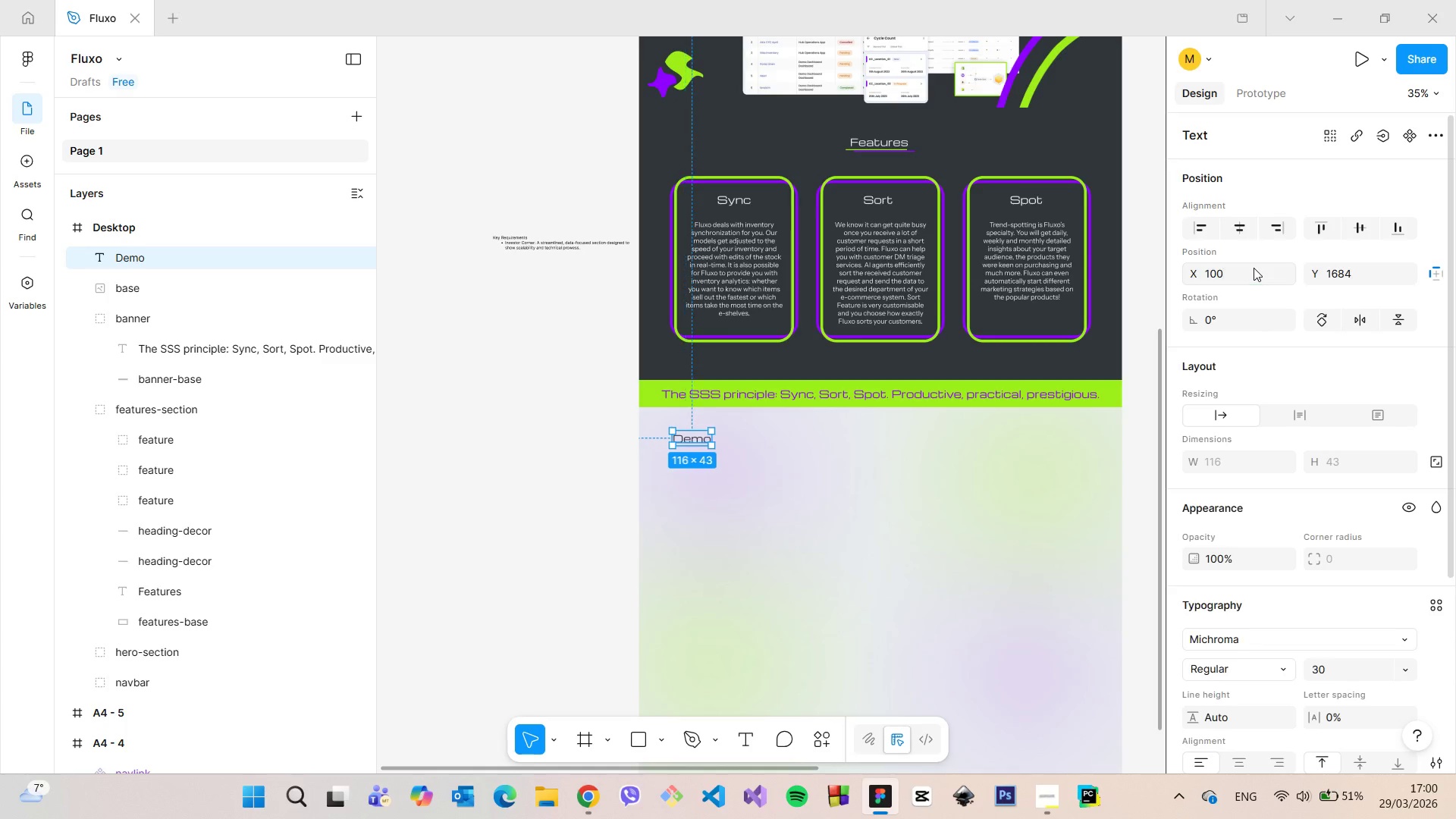 
key(Enter)
 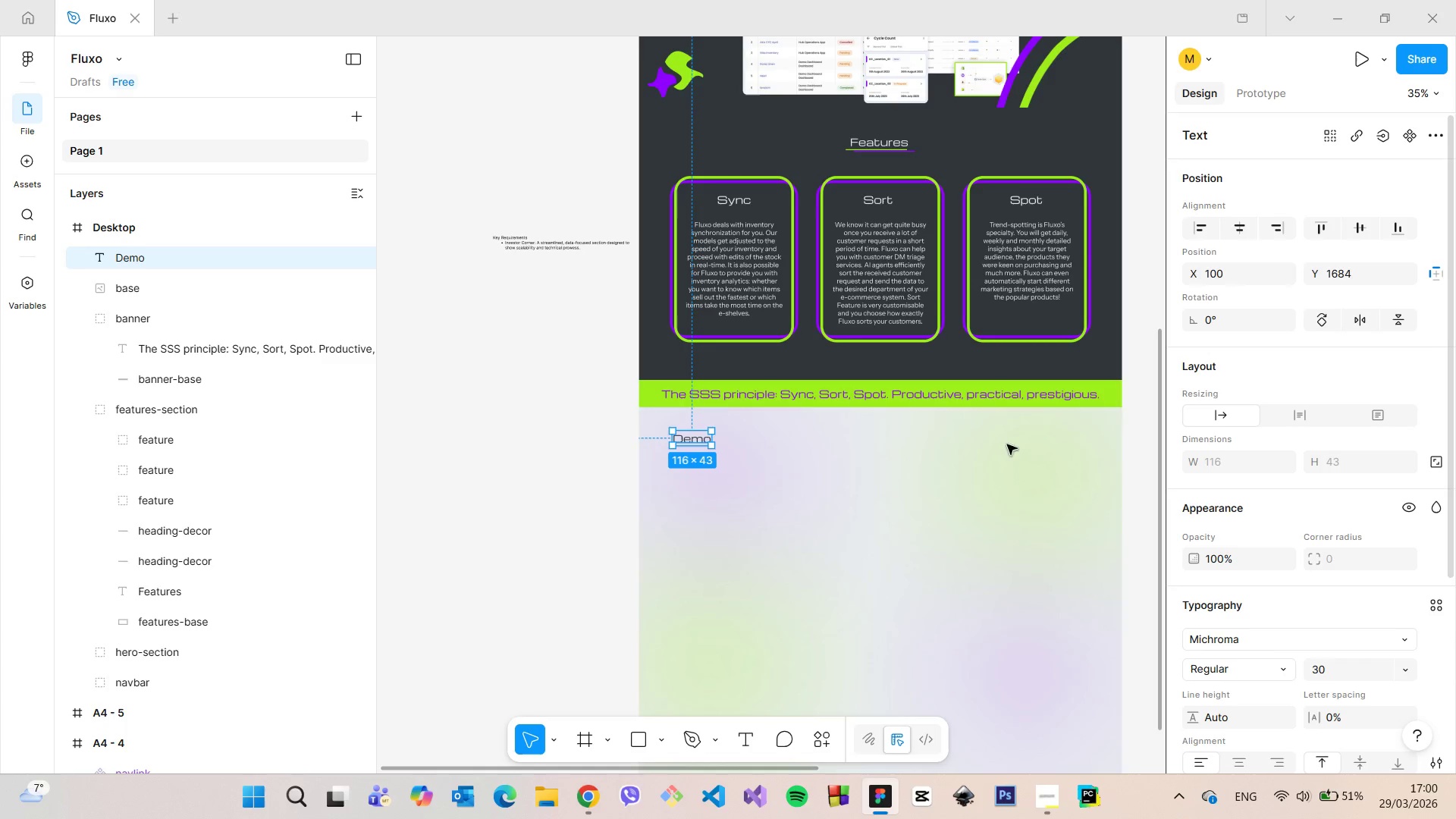 
hold_key(key=AltLeft, duration=0.56)
 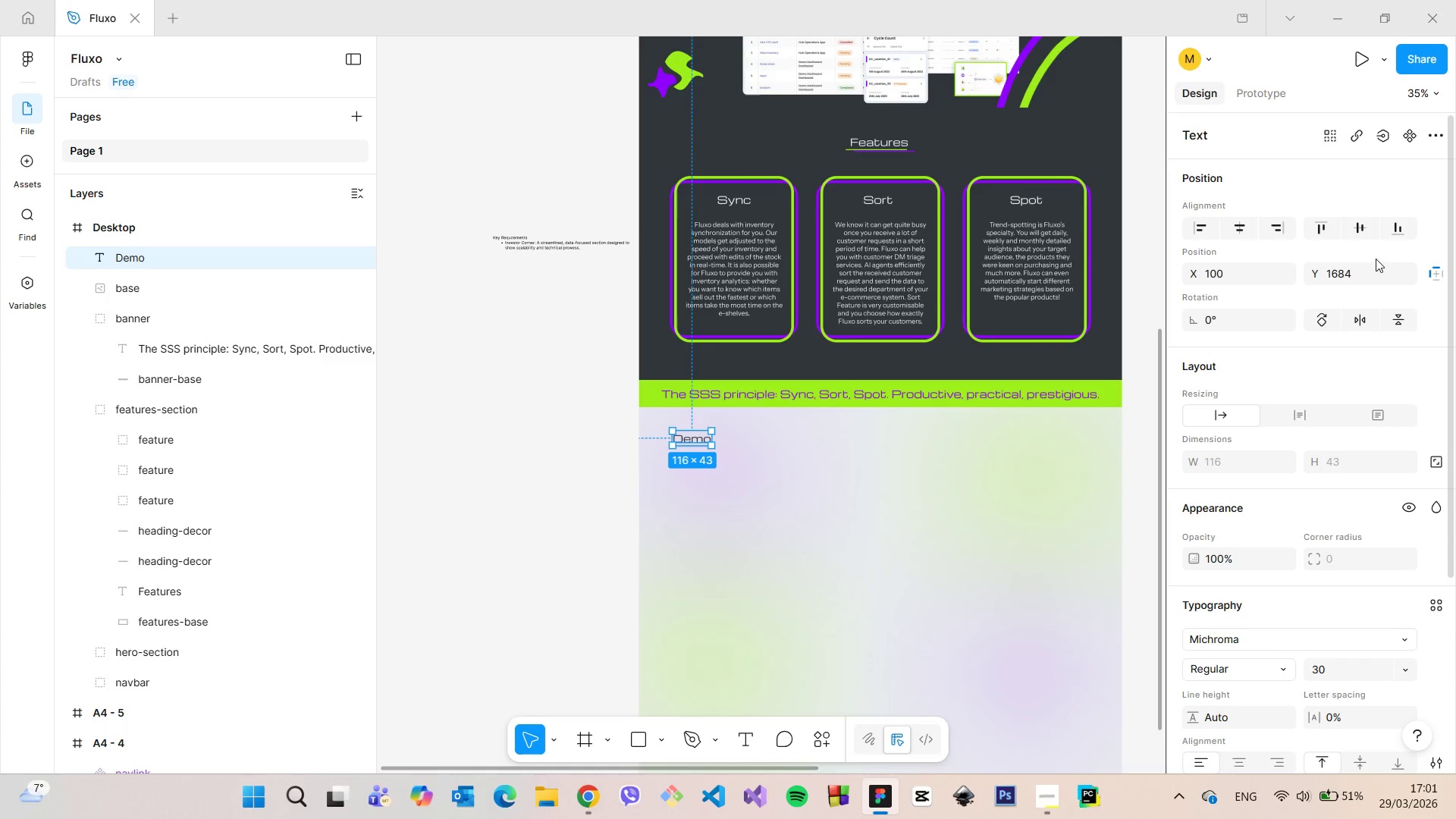 
left_click([1374, 268])
 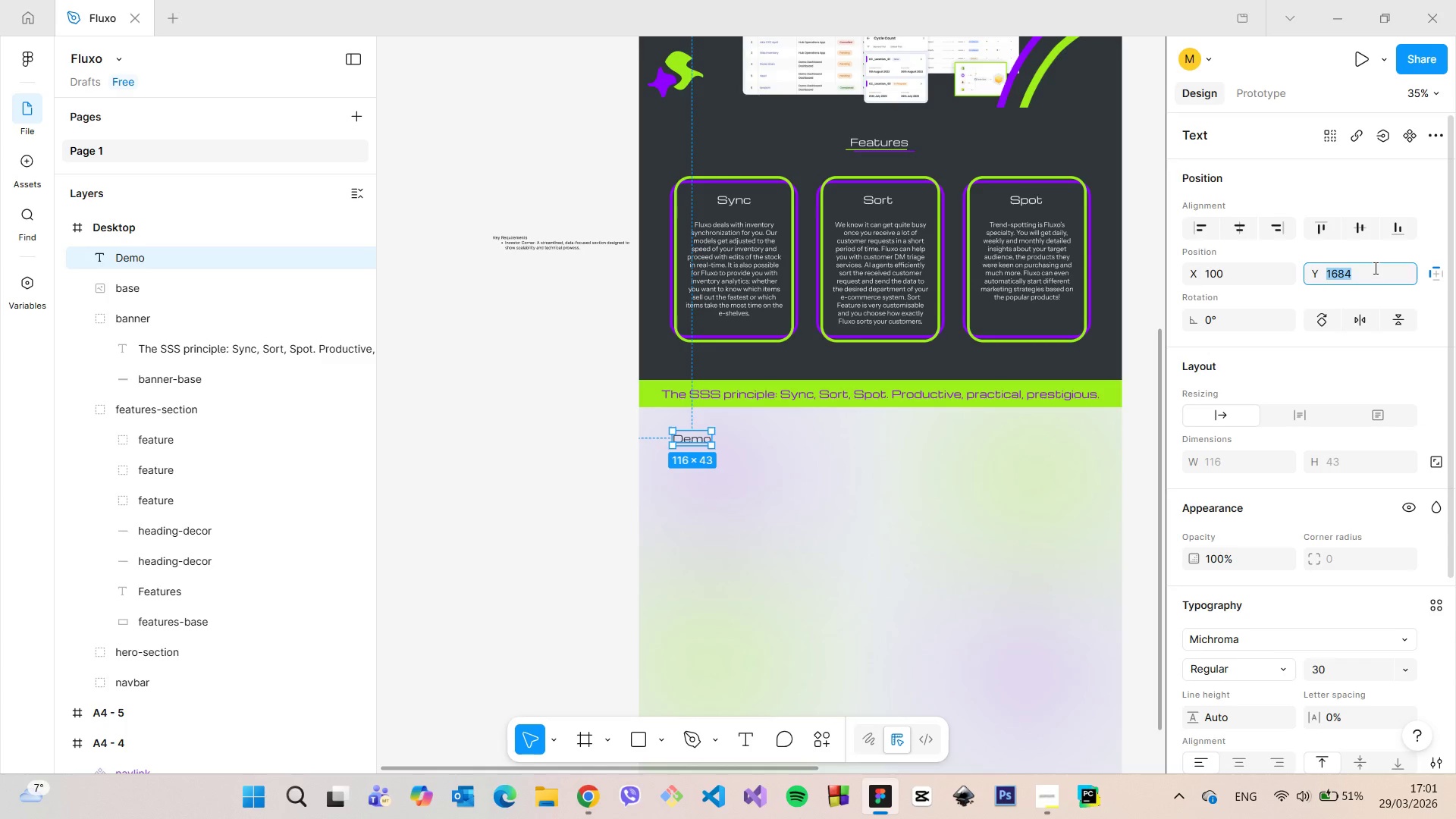 
key(ArrowDown)
 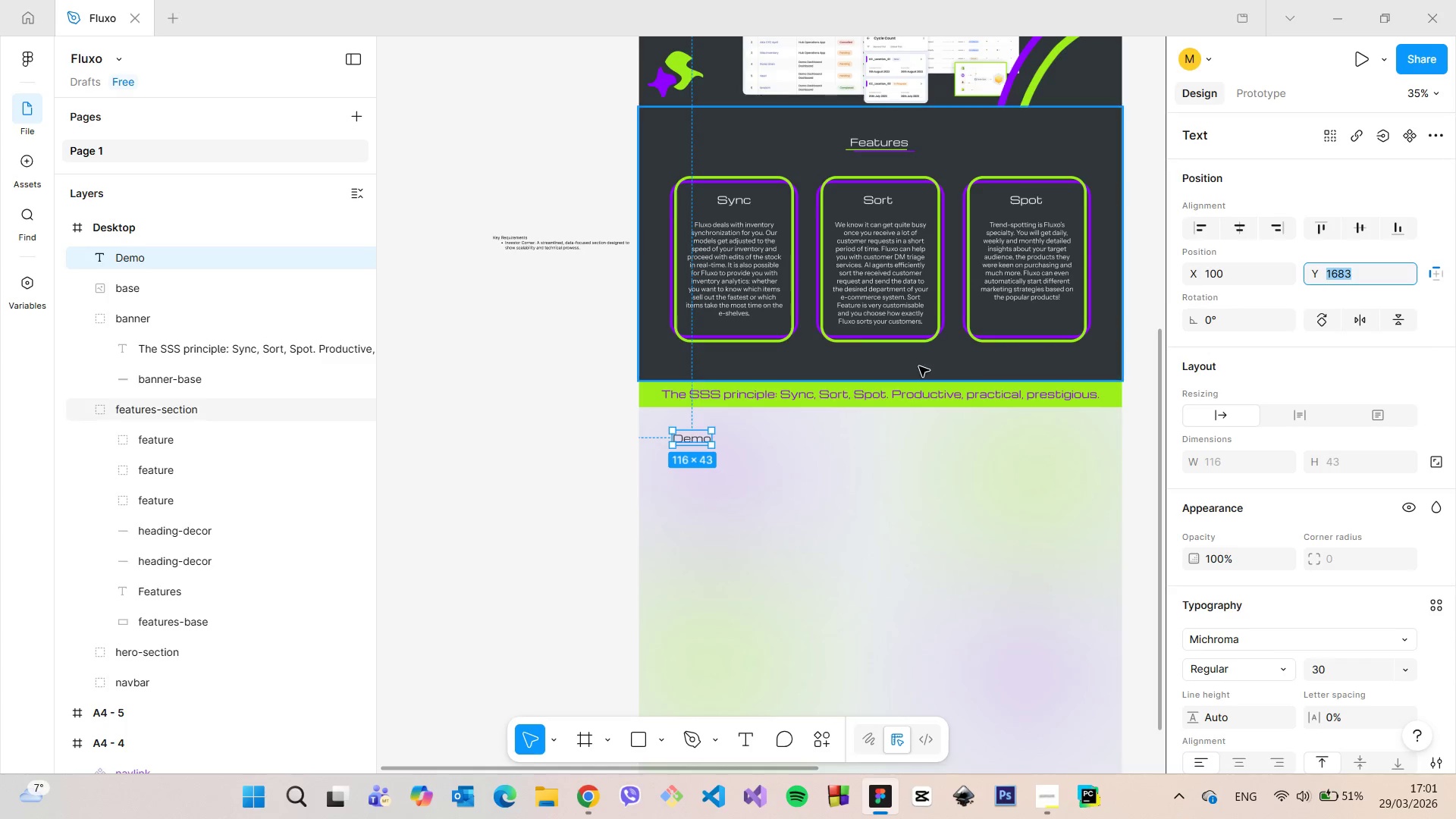 
hold_key(key=AltLeft, duration=0.38)
 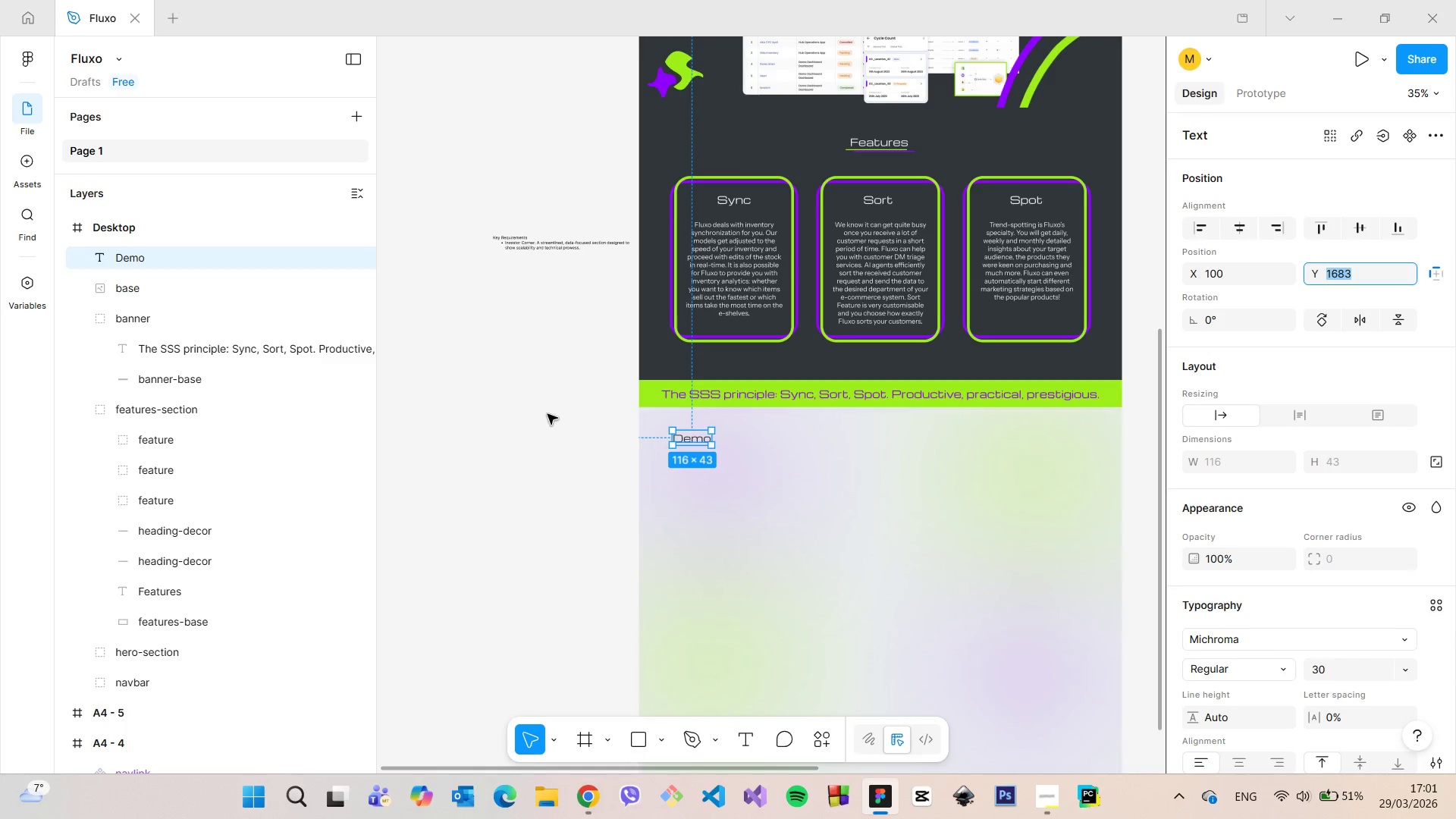 
left_click([548, 414])
 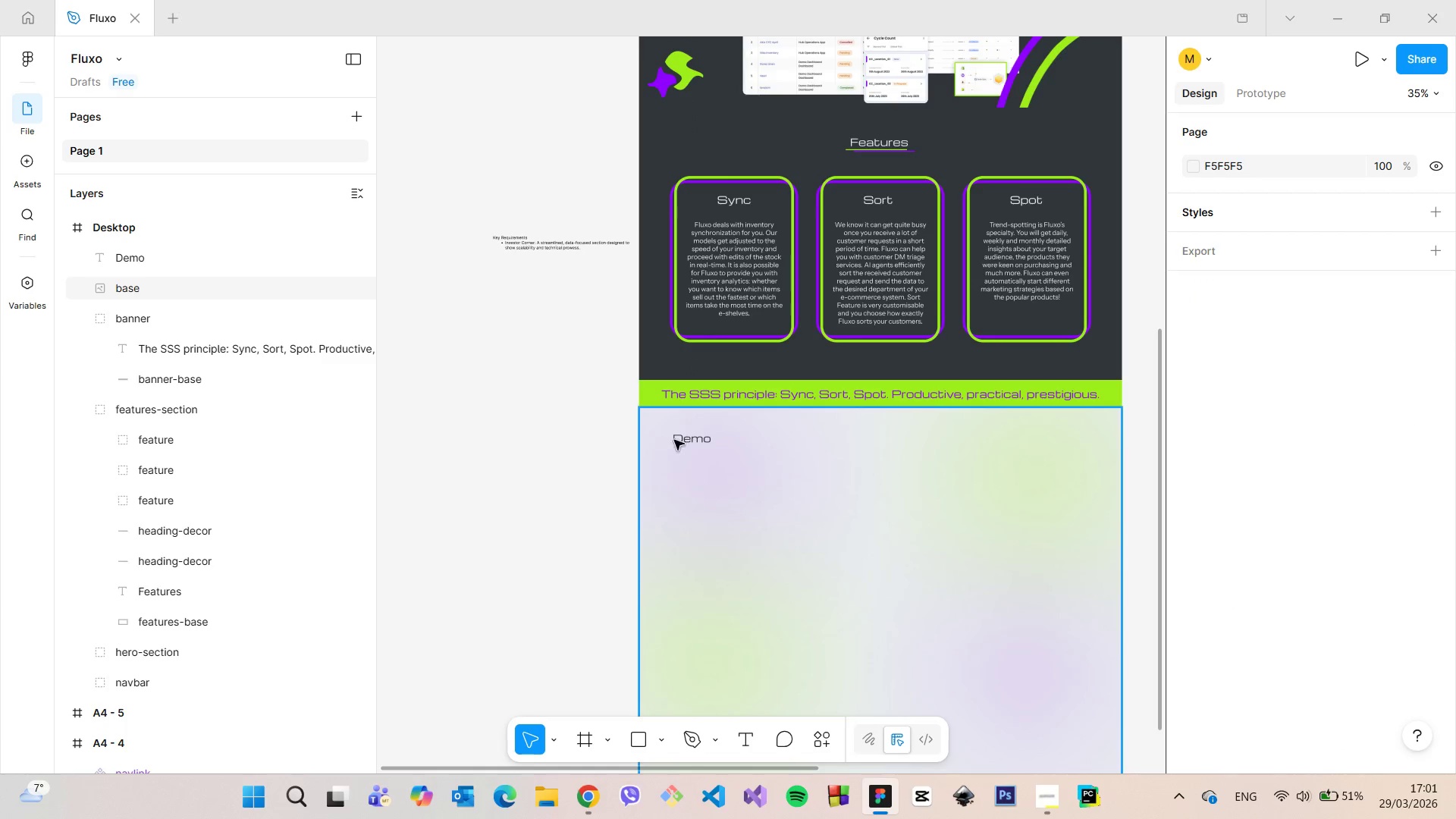 
left_click([683, 442])
 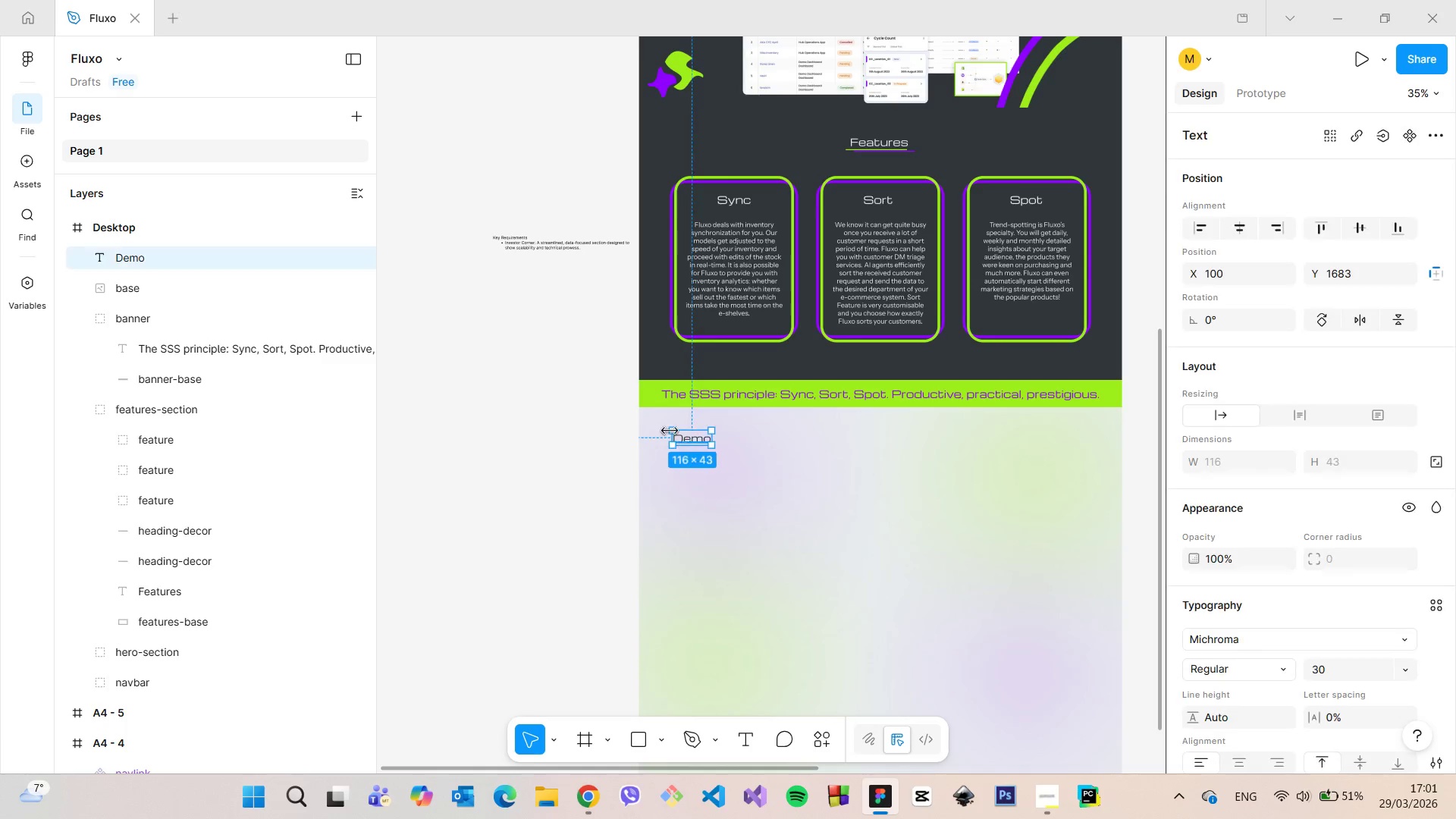 
hold_key(key=AltLeft, duration=0.44)
 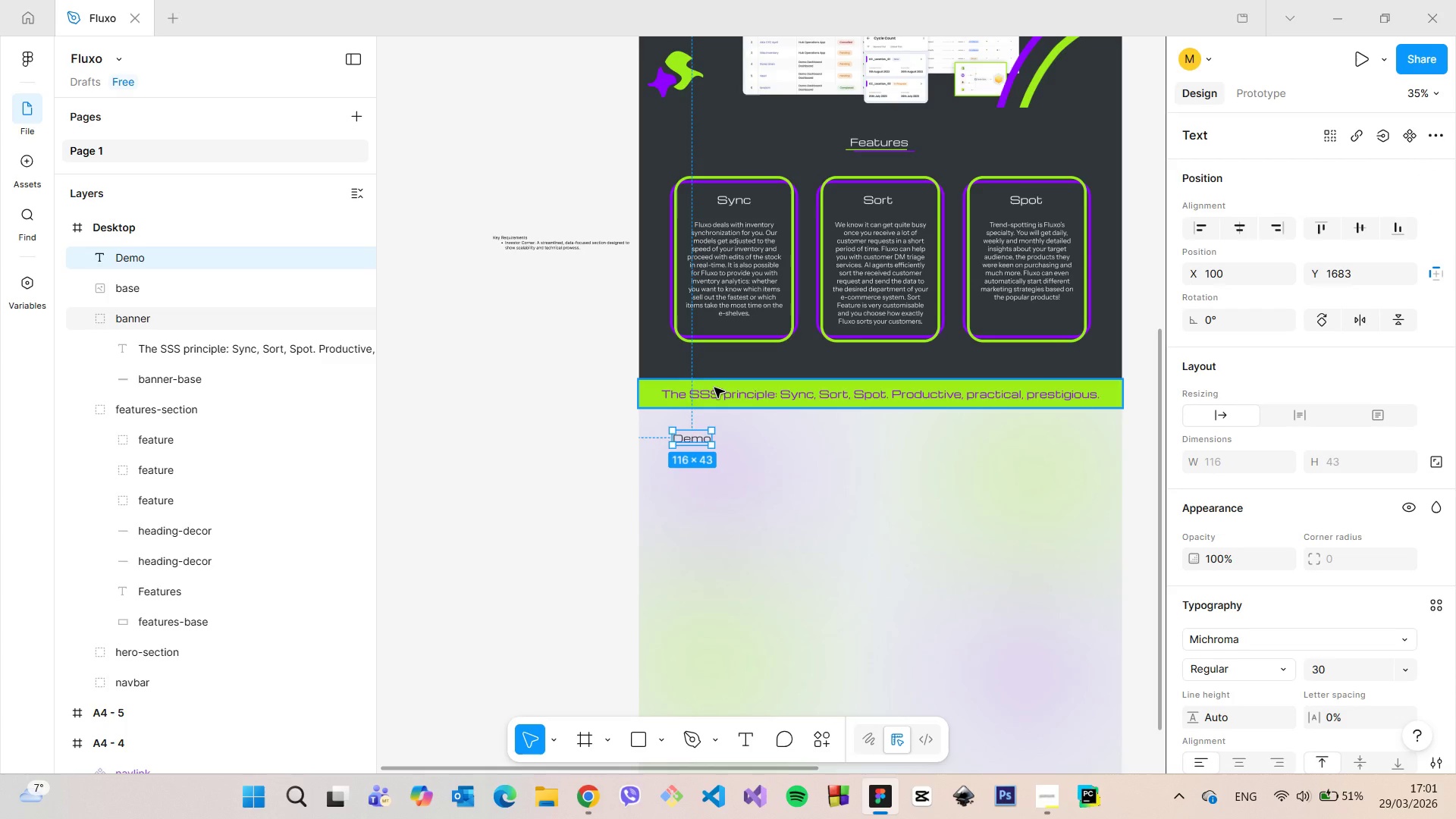 
wait(5.25)
 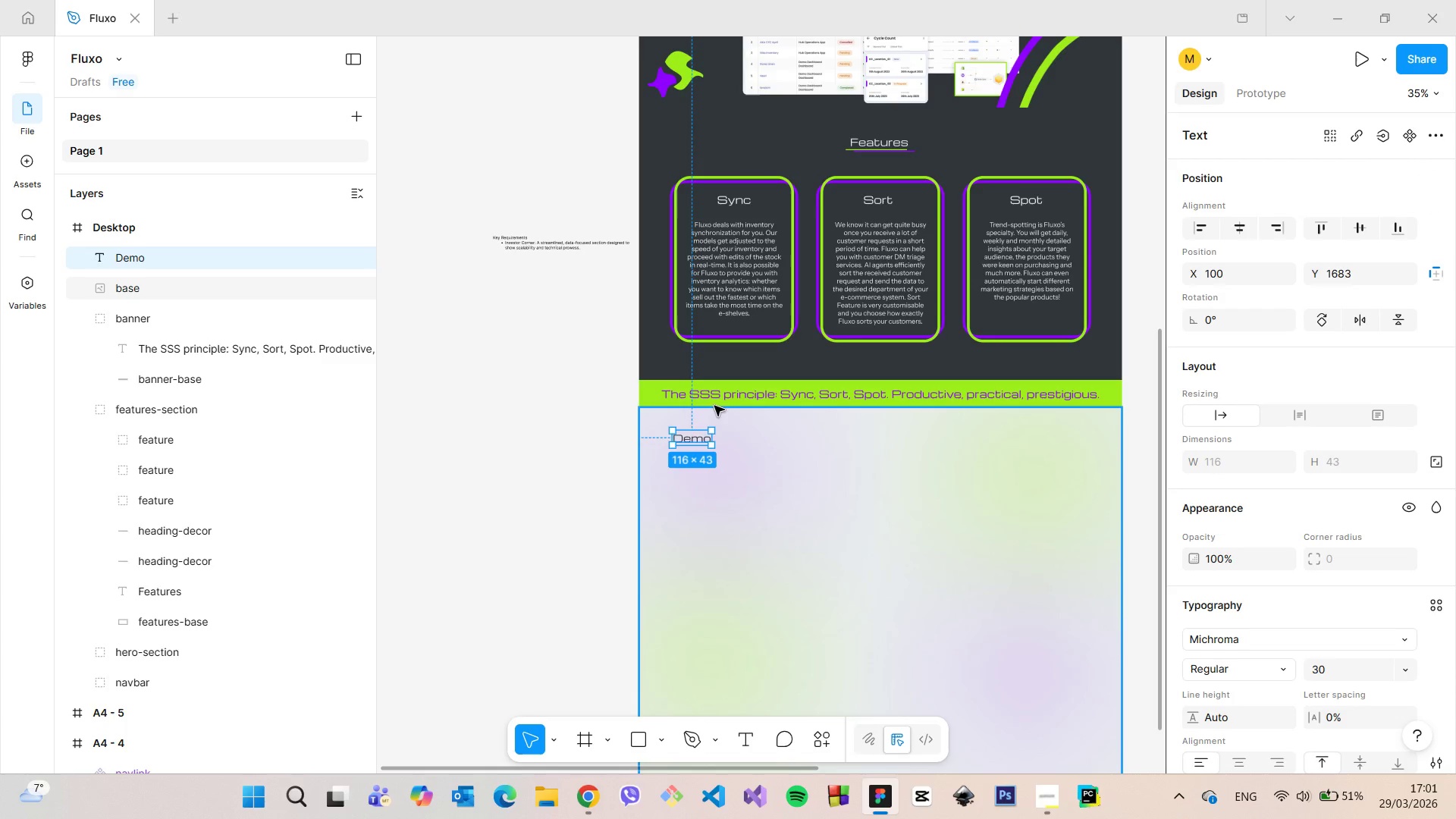 
hold_key(key=AltLeft, duration=0.56)
 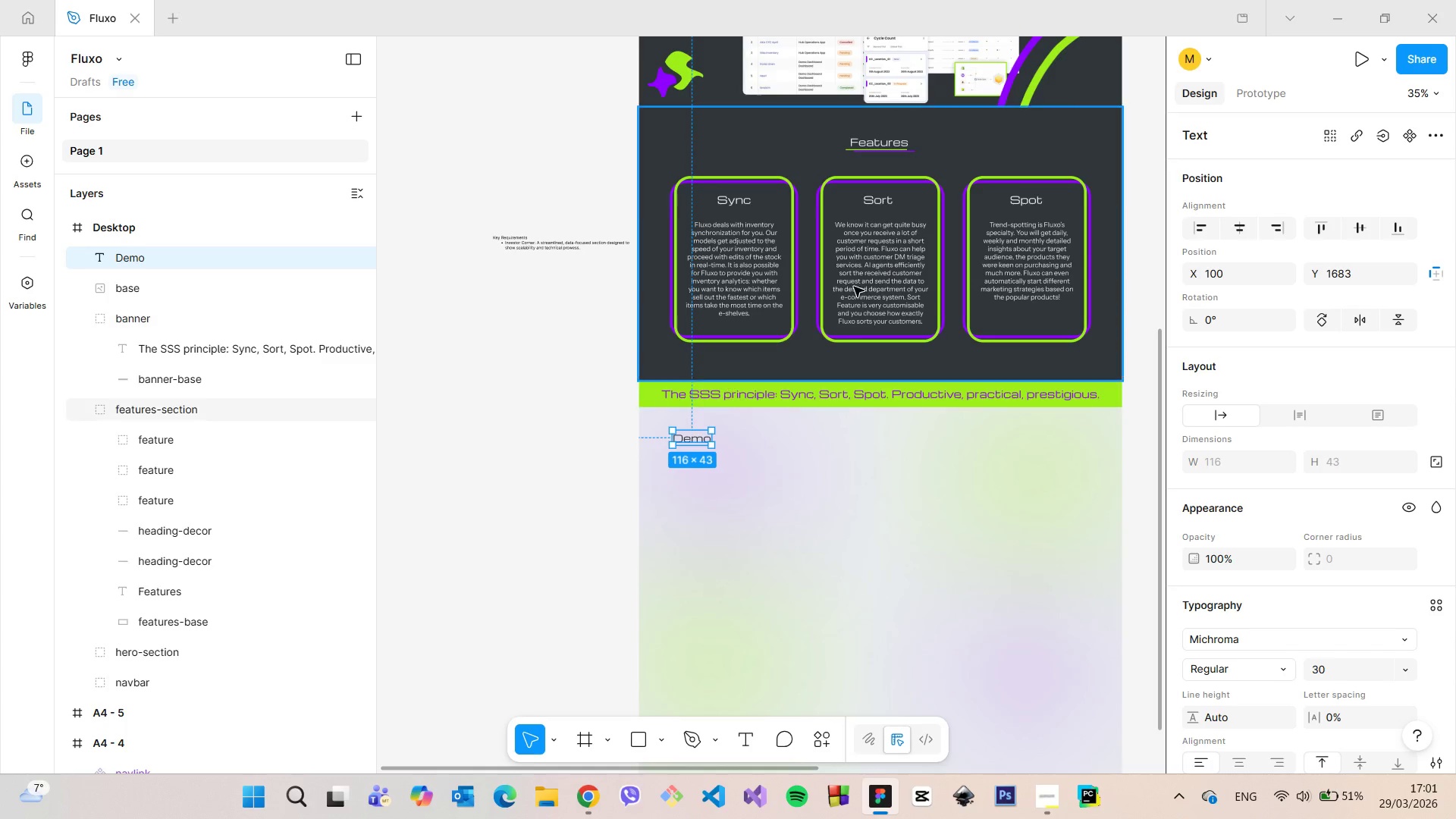 
scroll: coordinate [935, 125], scroll_direction: up, amount: 7.0
 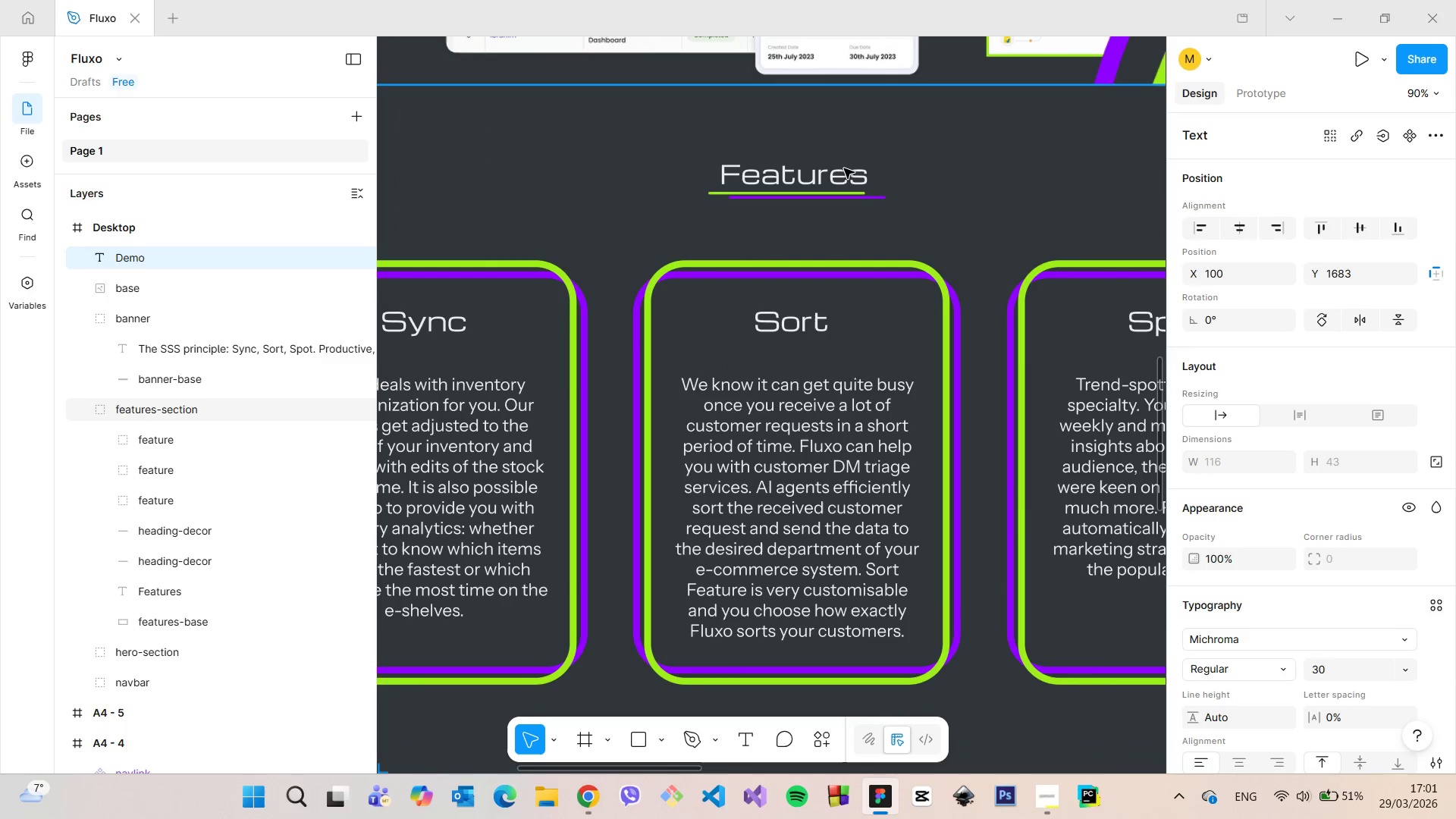 
double_click([844, 168])
 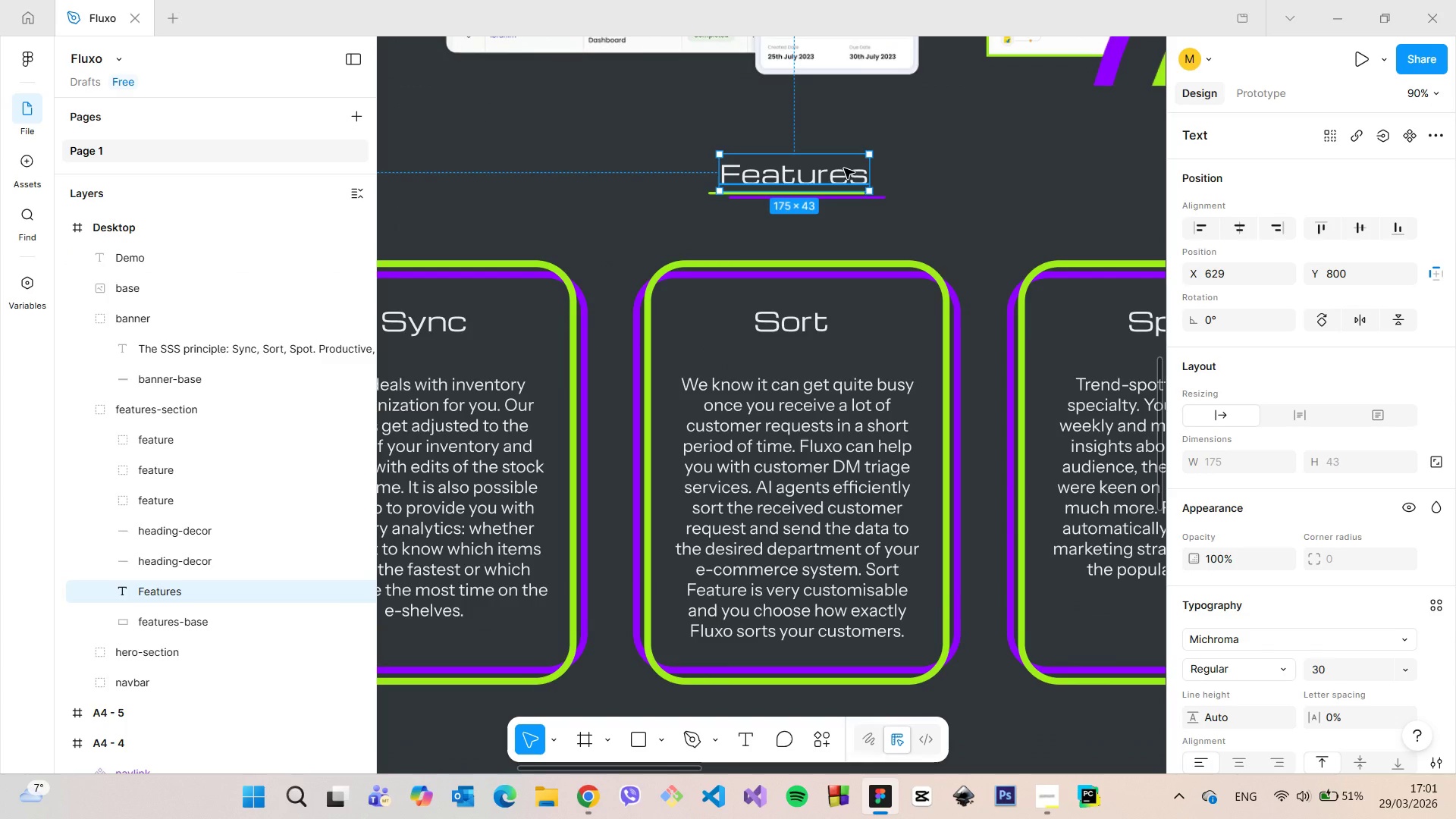 
scroll: coordinate [598, 535], scroll_direction: down, amount: 10.0
 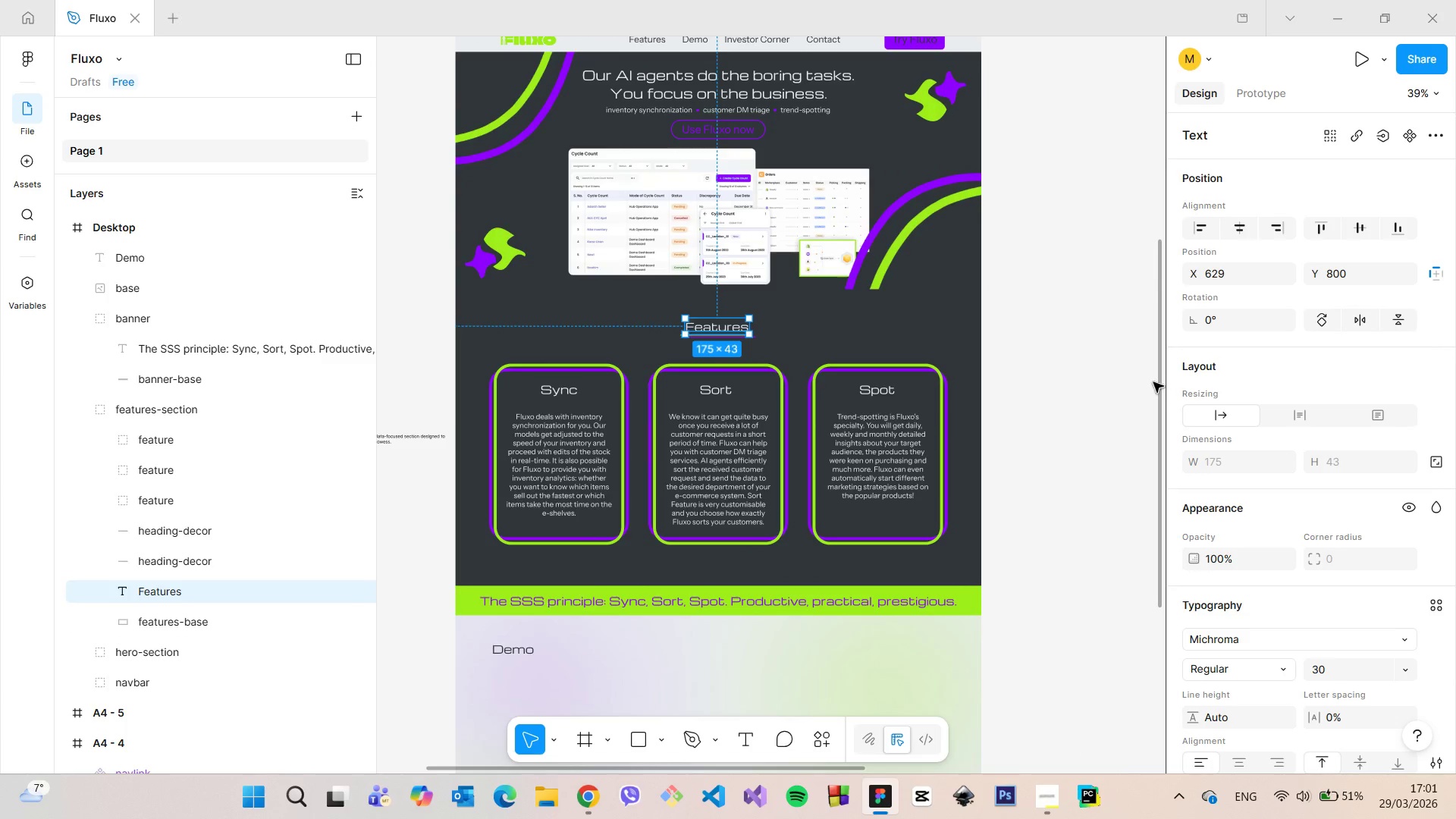 
left_click_drag(start_coordinate=[1156, 388], to_coordinate=[1139, 485])
 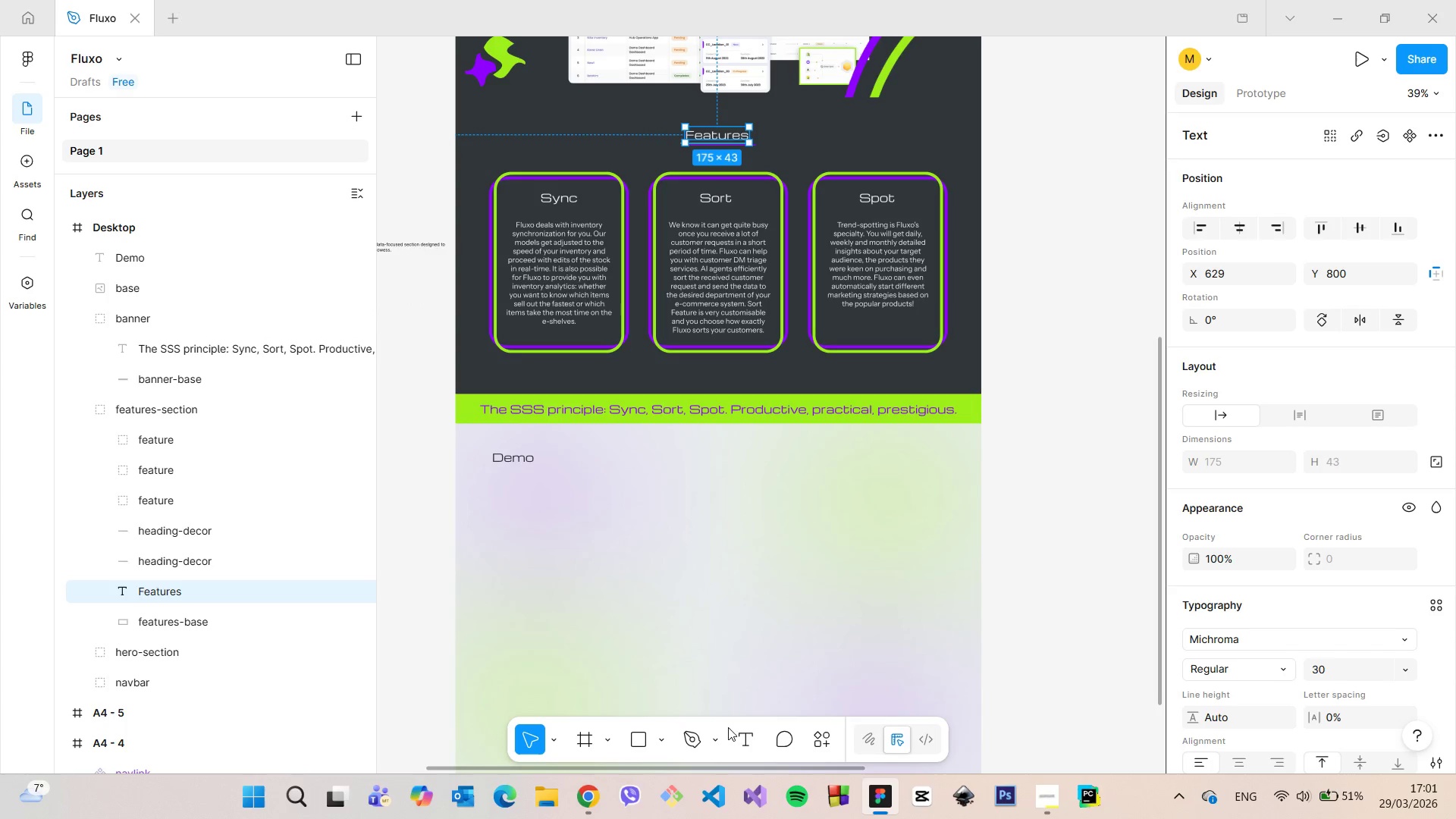 
left_click([737, 729])
 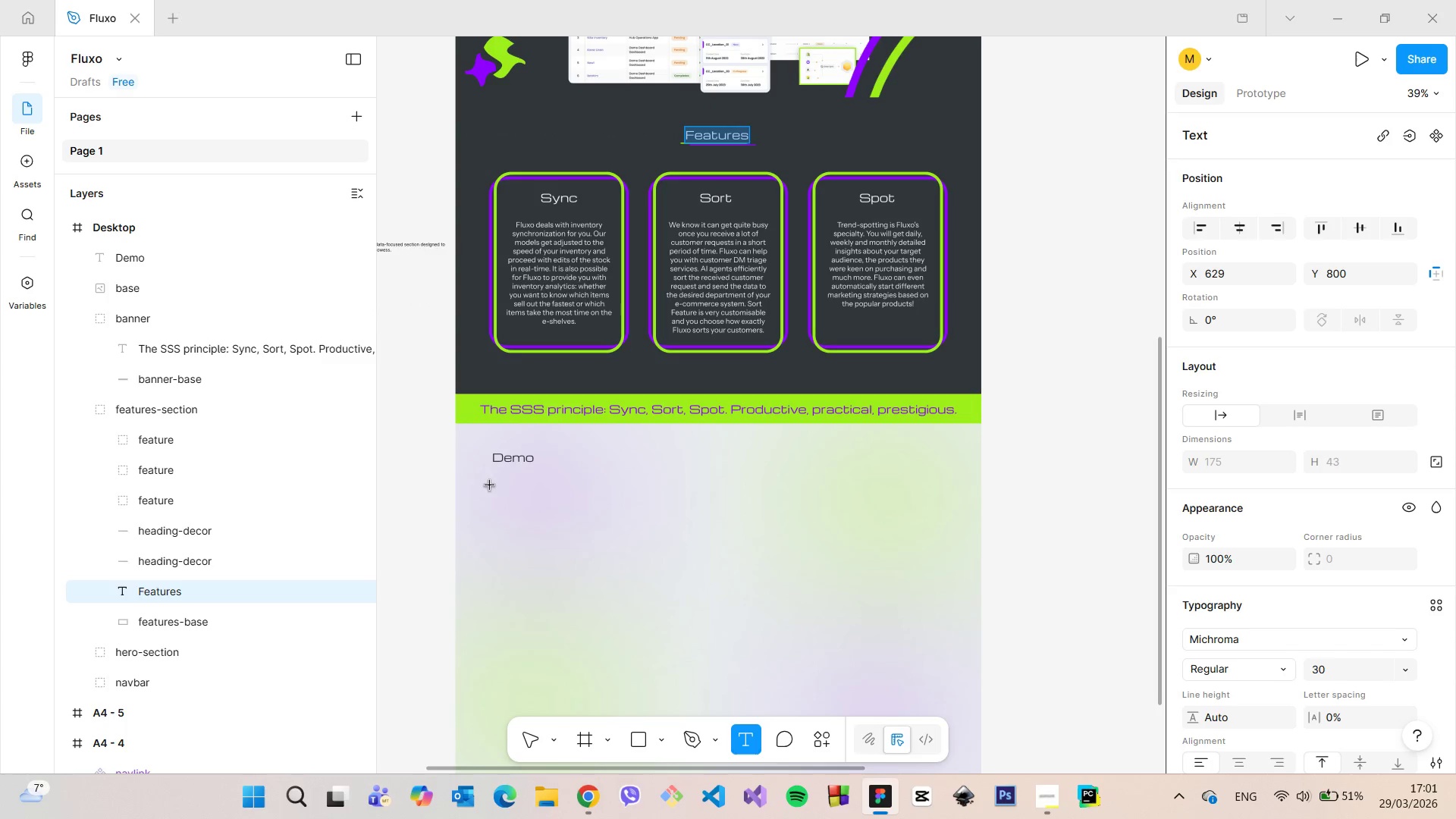 
left_click([498, 483])
 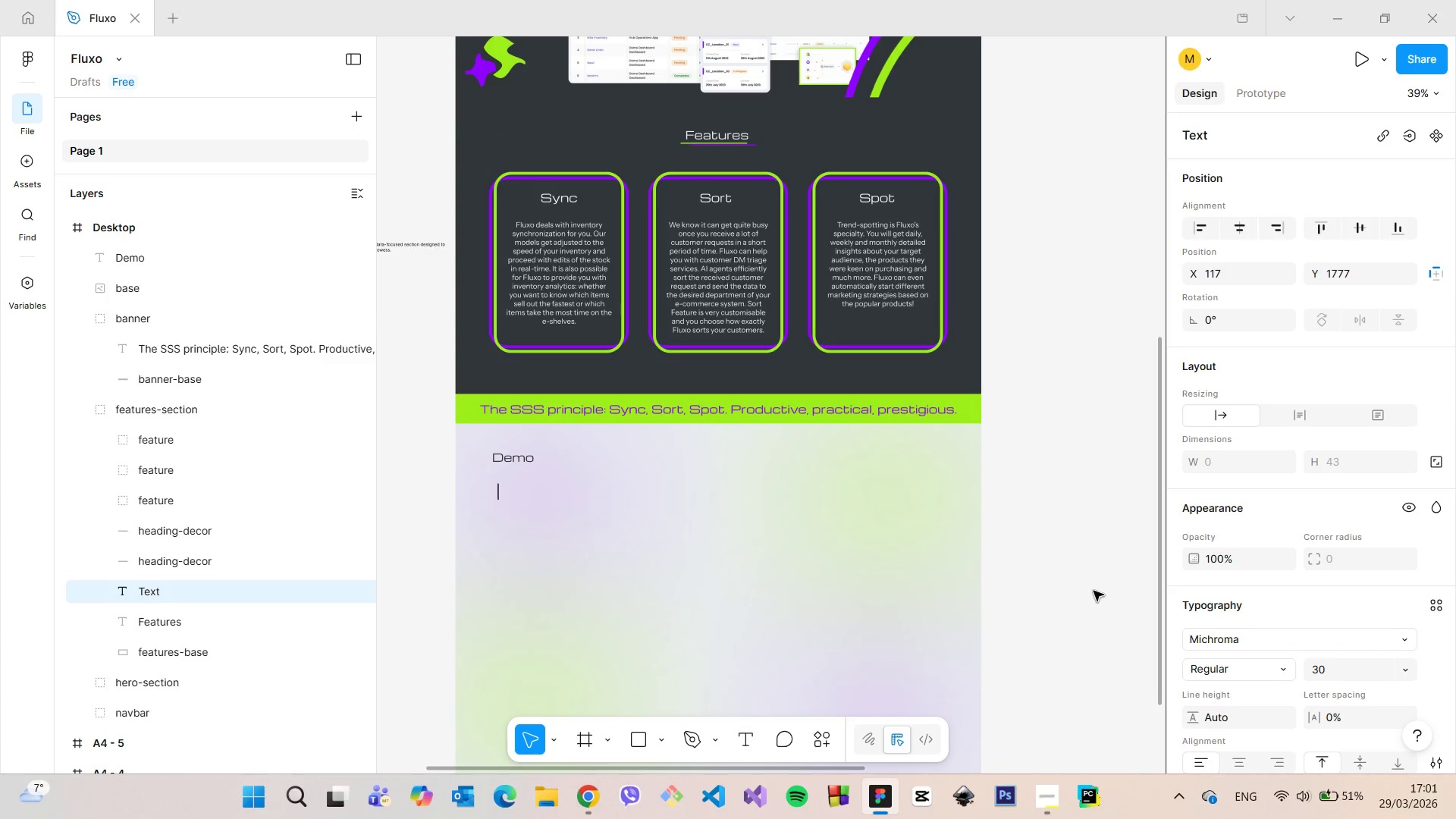 
hold_key(key=ShiftLeft, duration=1.5)
 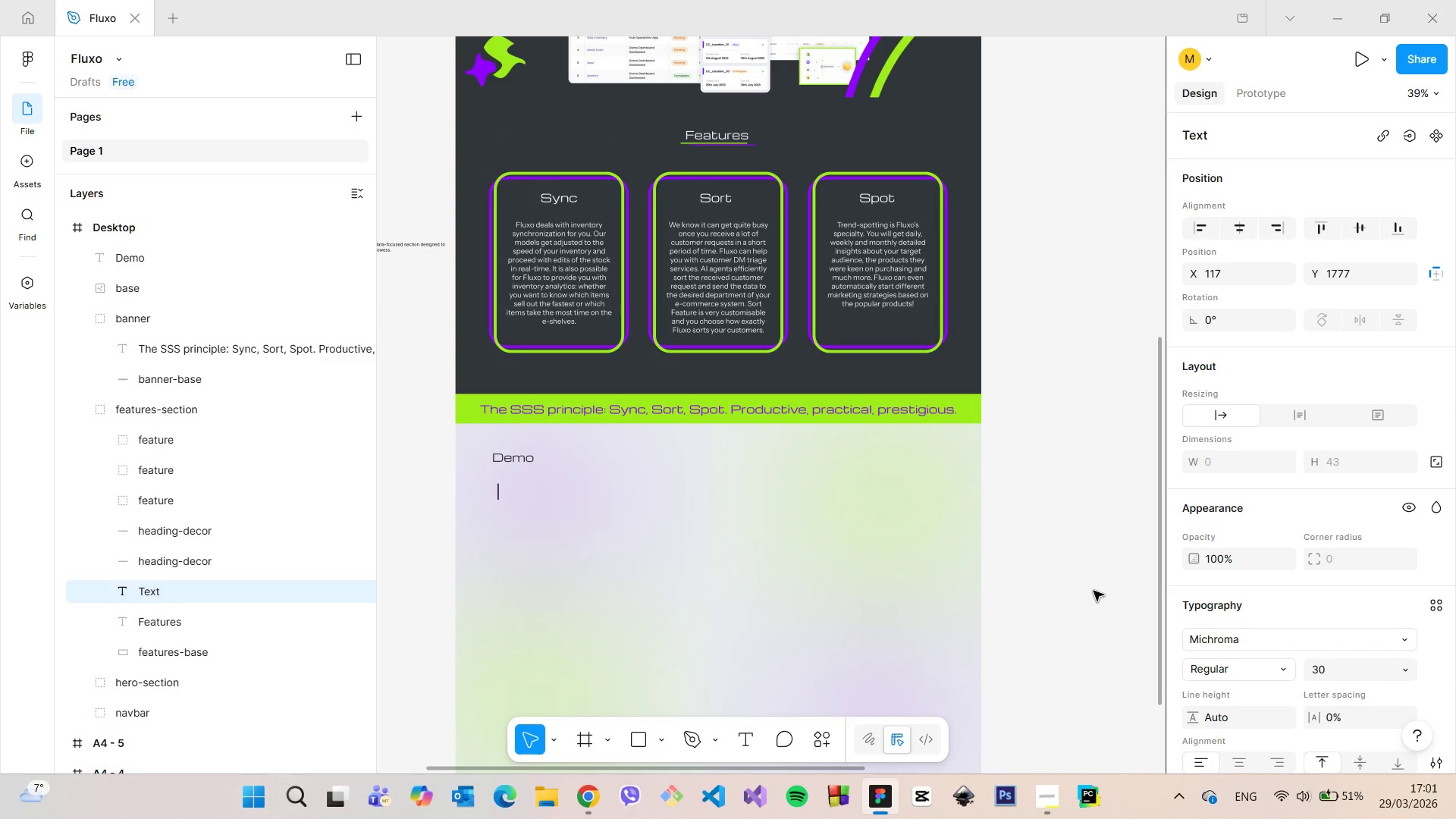 
type(See )
 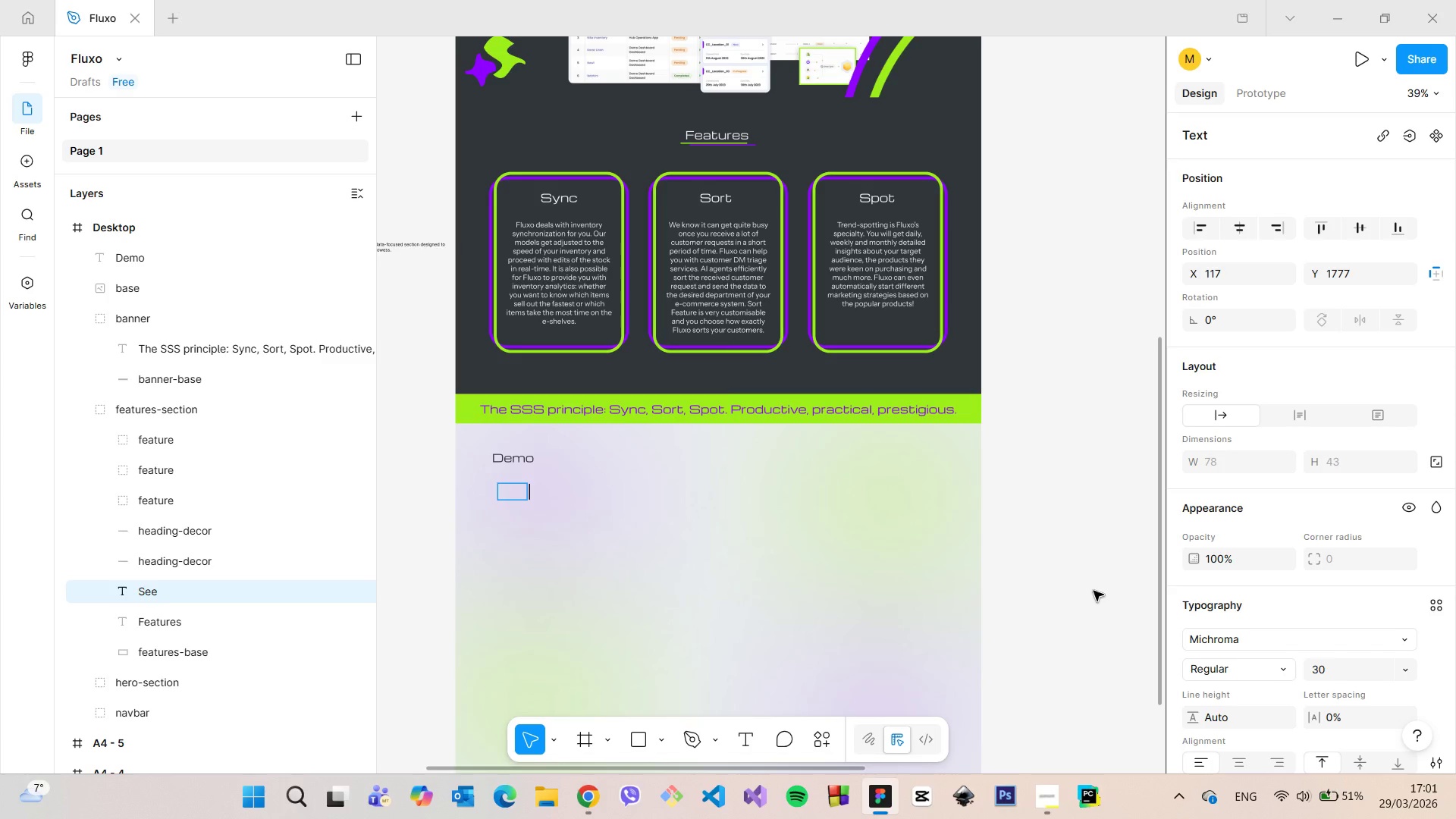 
wait(5.36)
 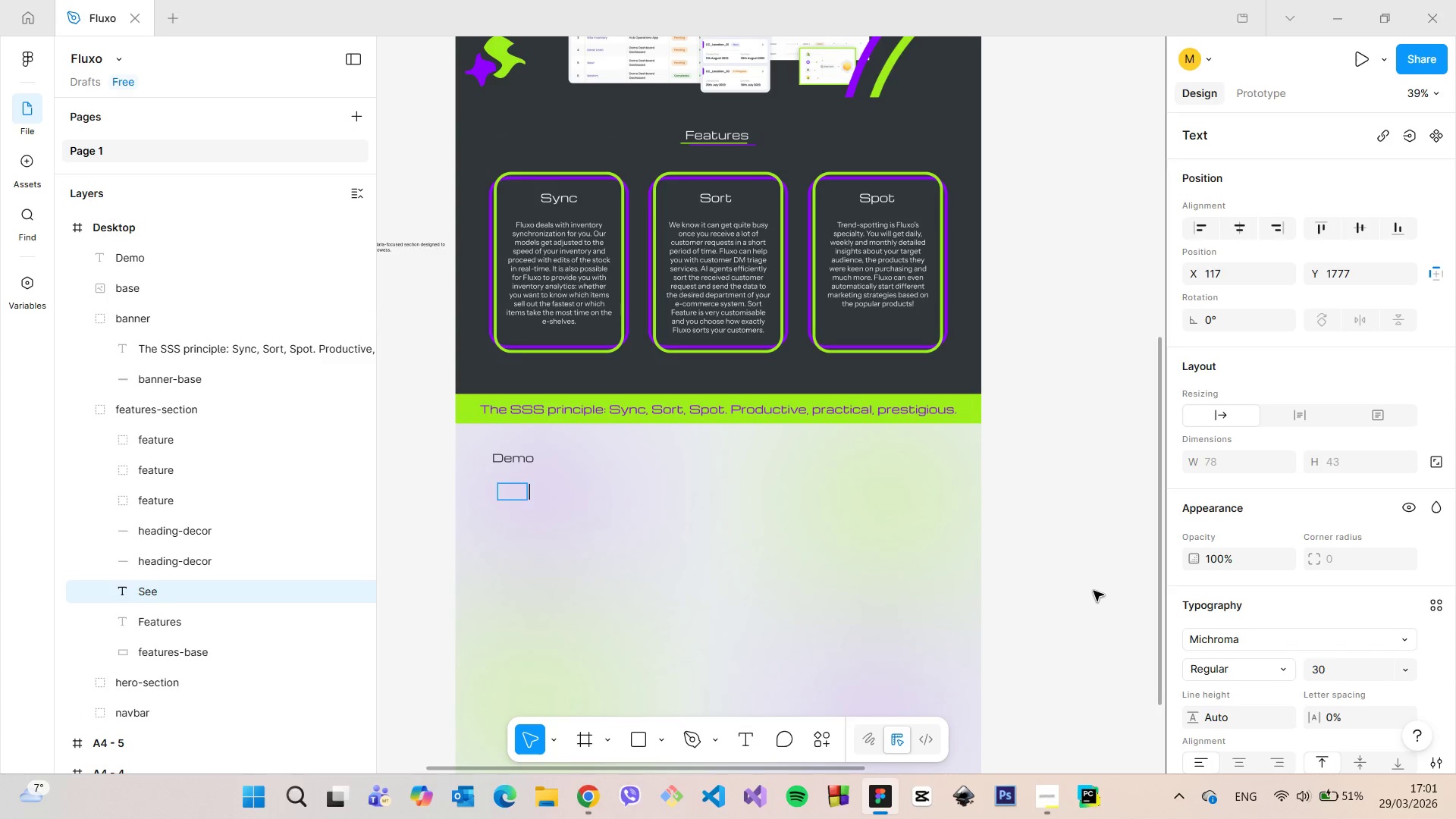 
type(the Demo of Fluco)
key(Backspace)
key(Backspace)
type(xo in action, dealn)
key(Backspace)
type(ing with some quite complex)
 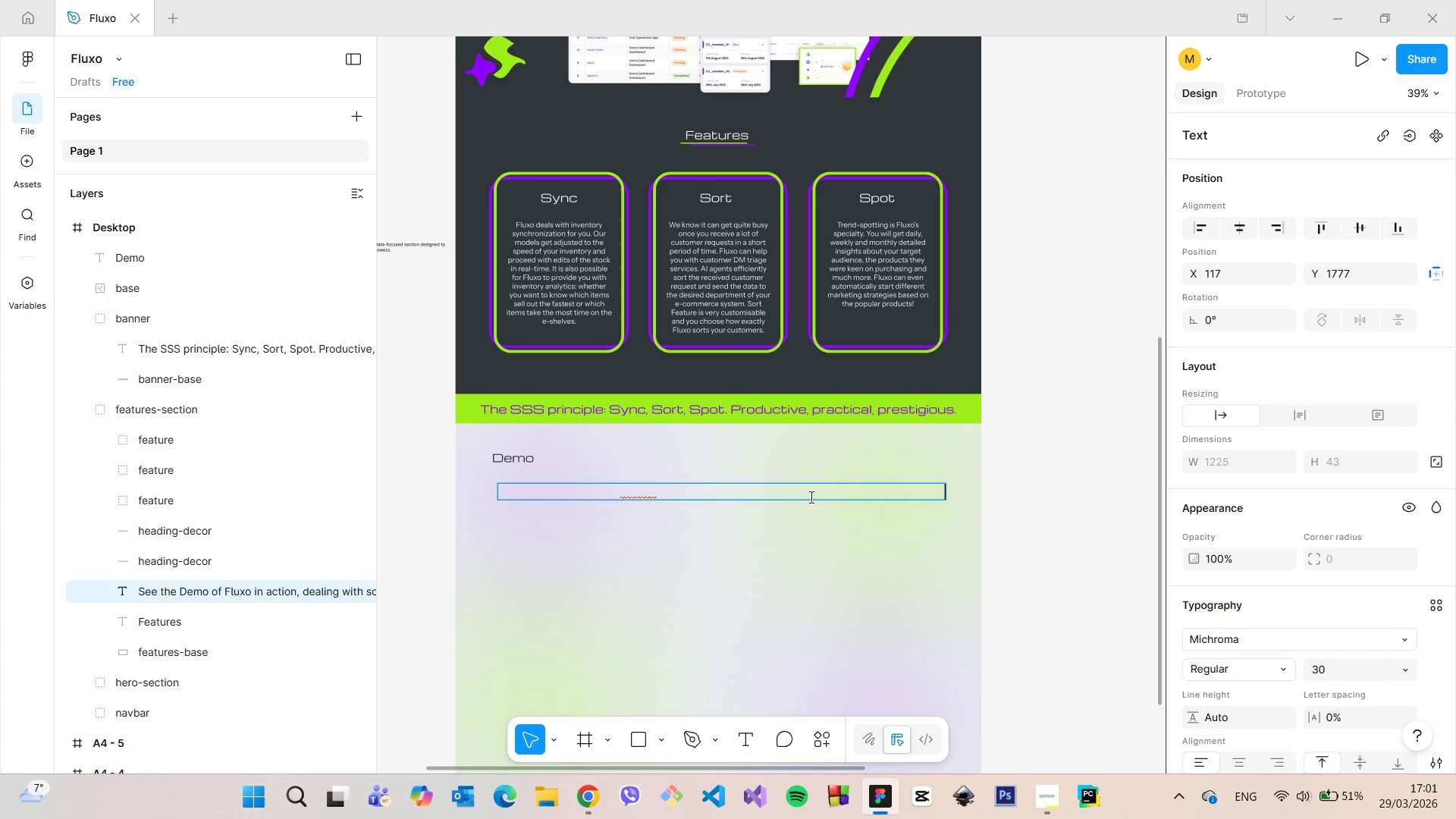 
double_click([810, 497])
 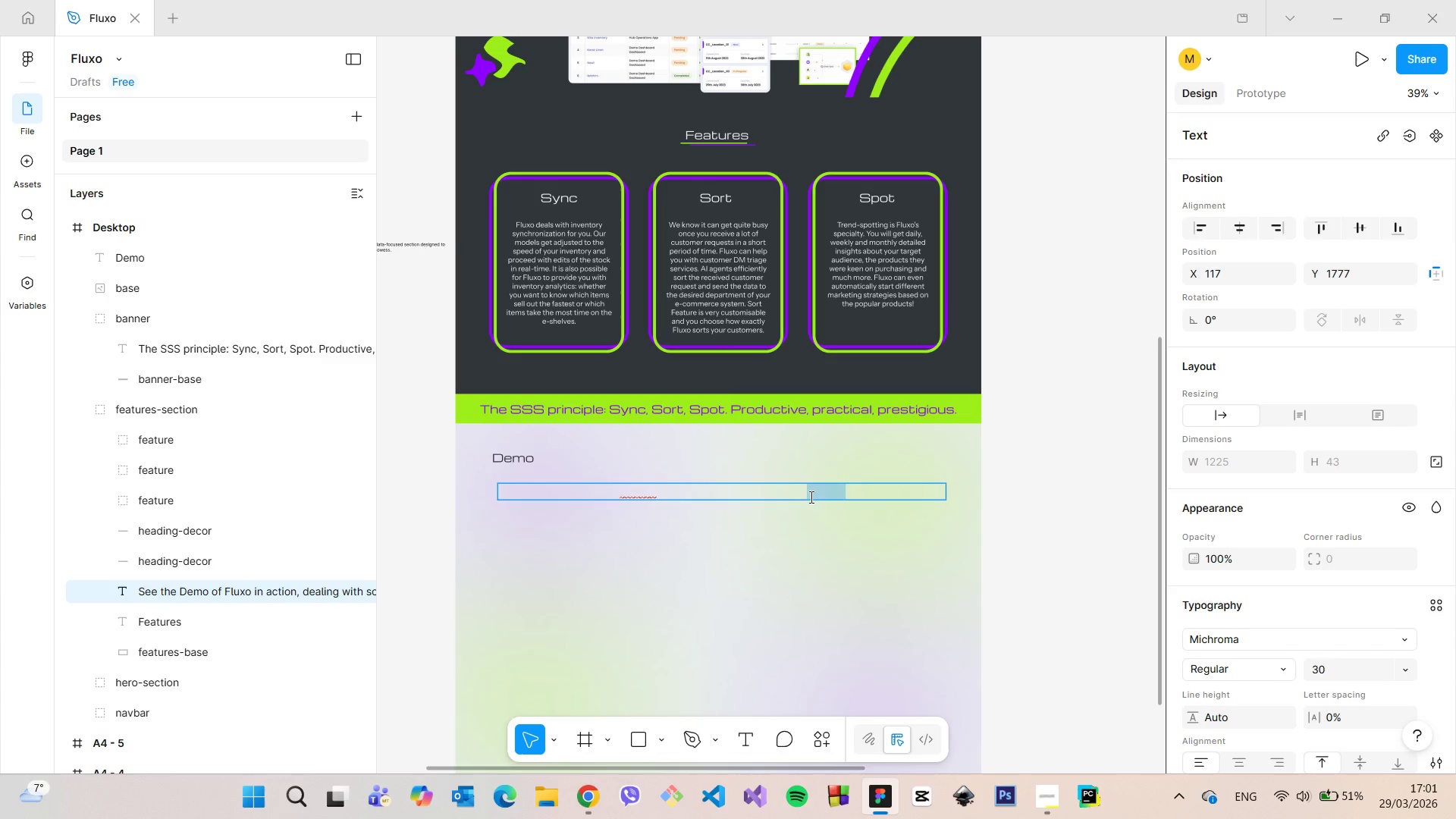 
triple_click([809, 497])
 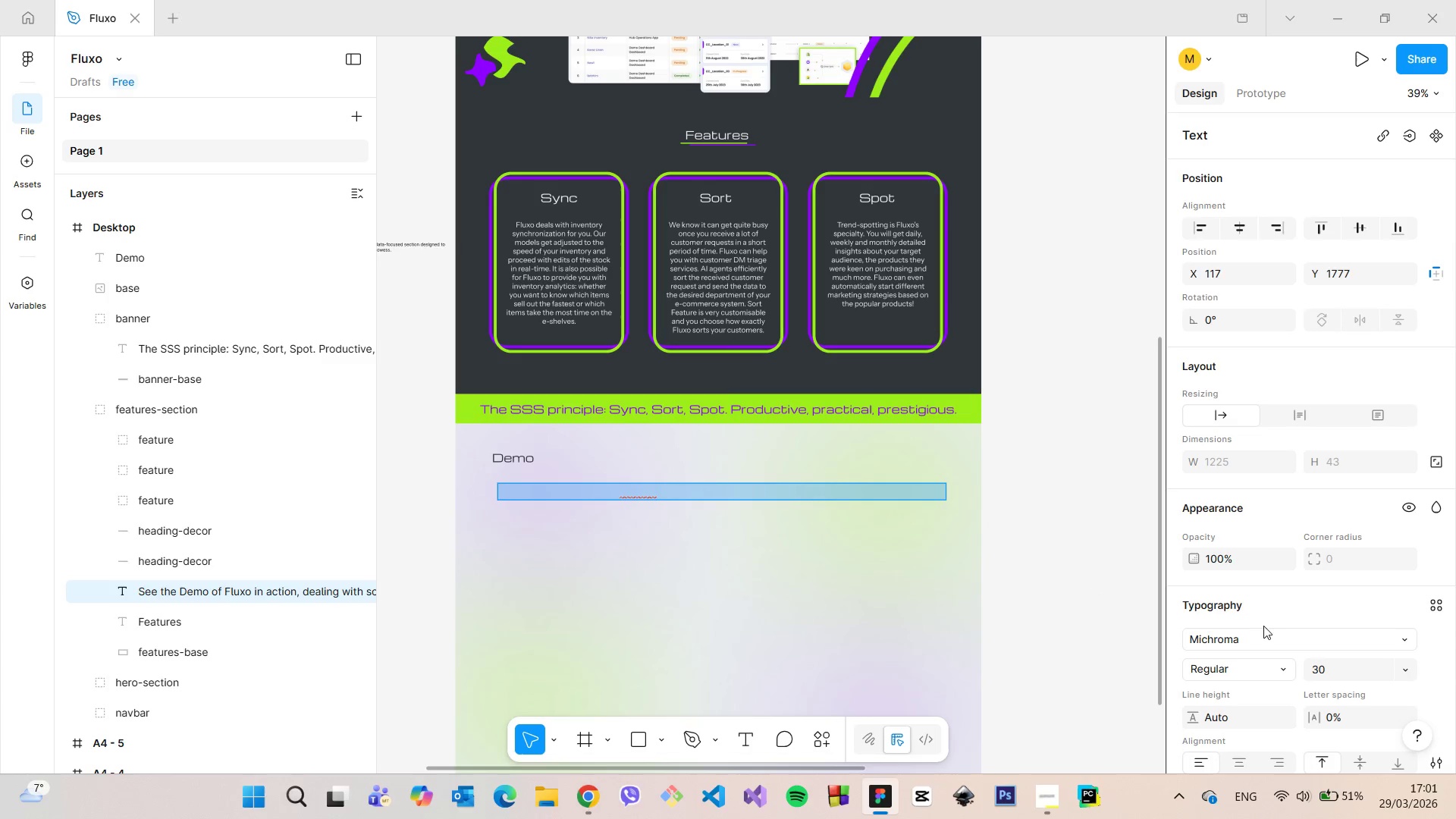 
scroll: coordinate [1310, 629], scroll_direction: down, amount: 4.0
 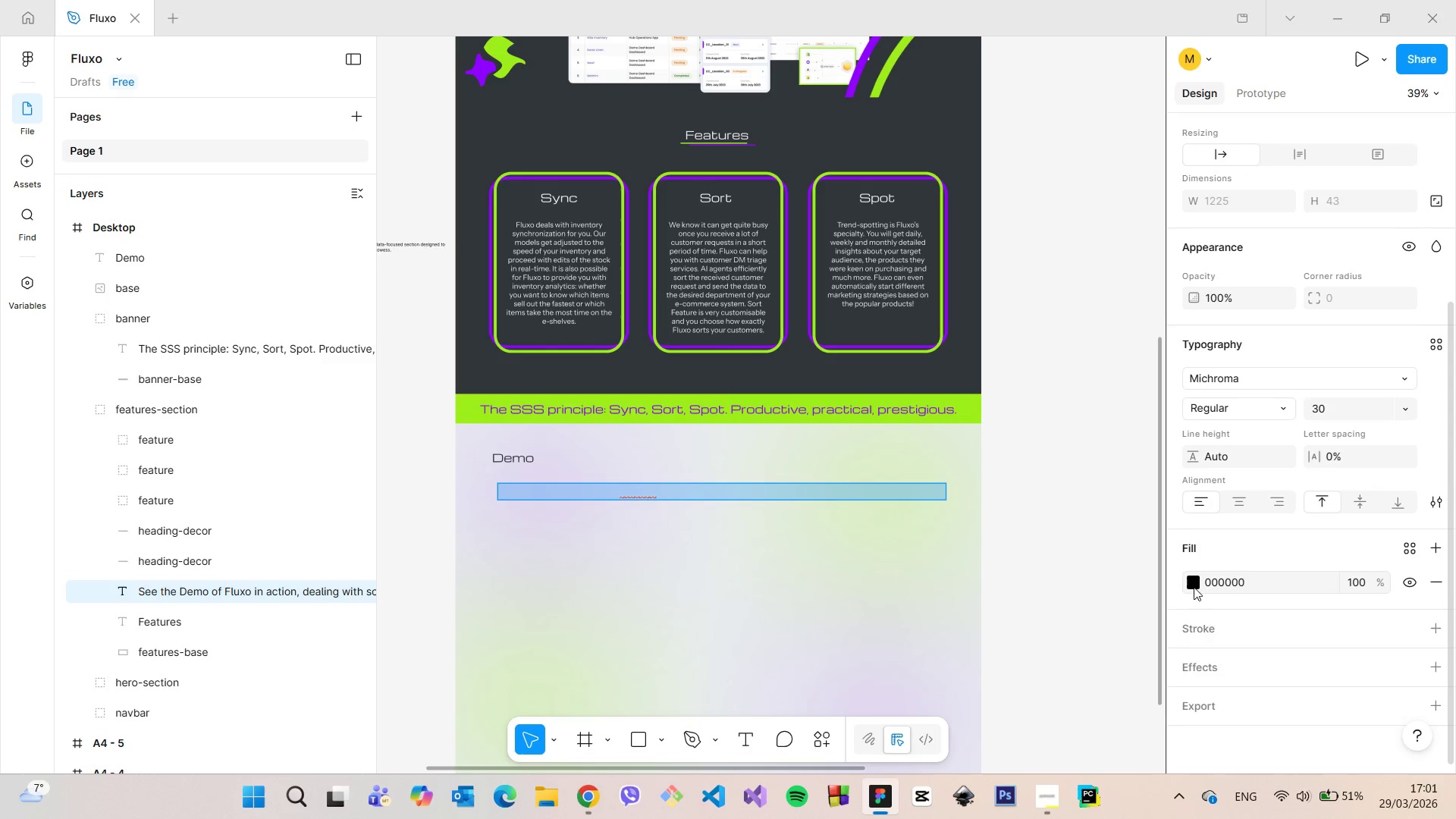 
left_click([1193, 587])
 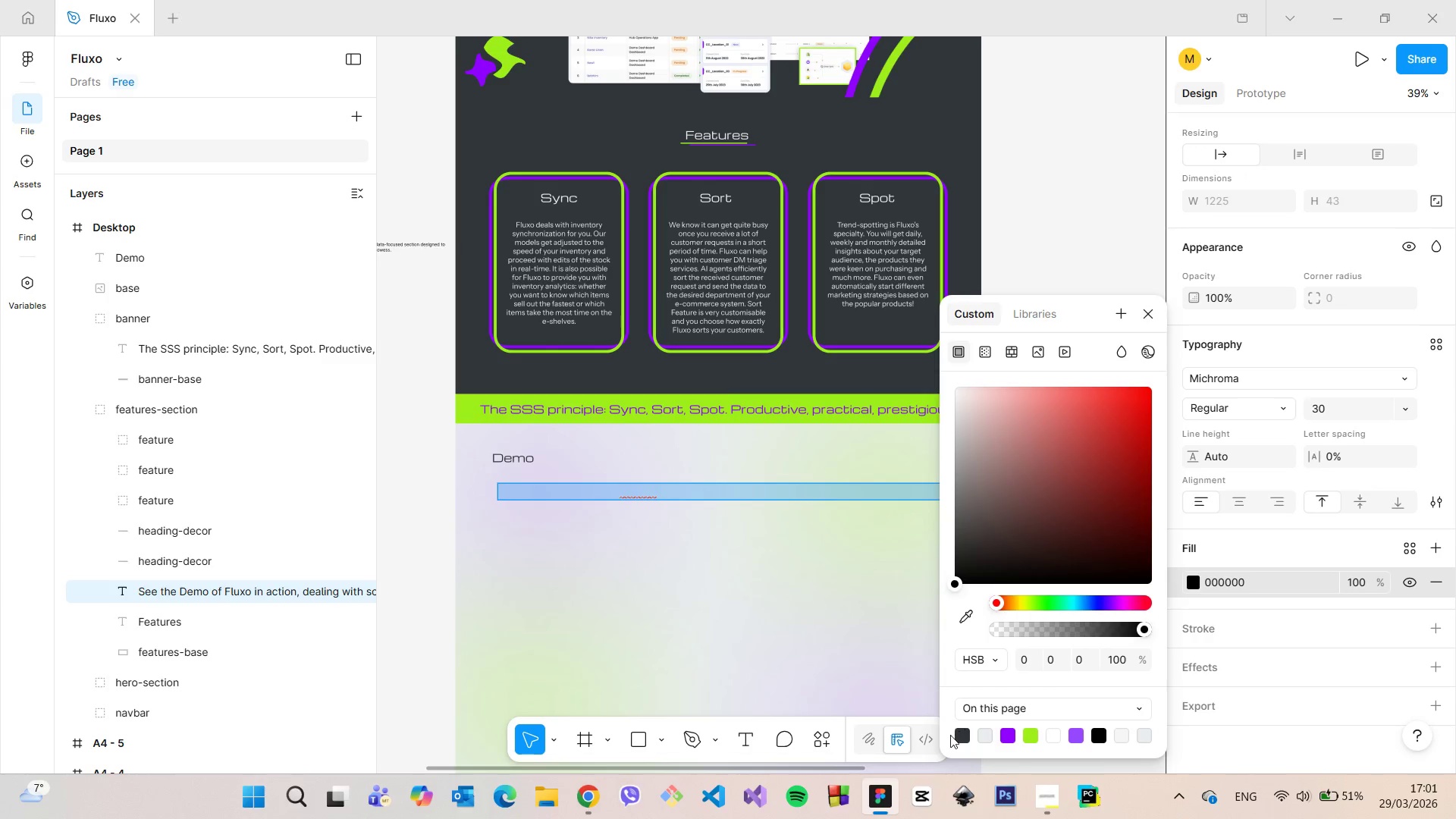 
left_click([962, 735])
 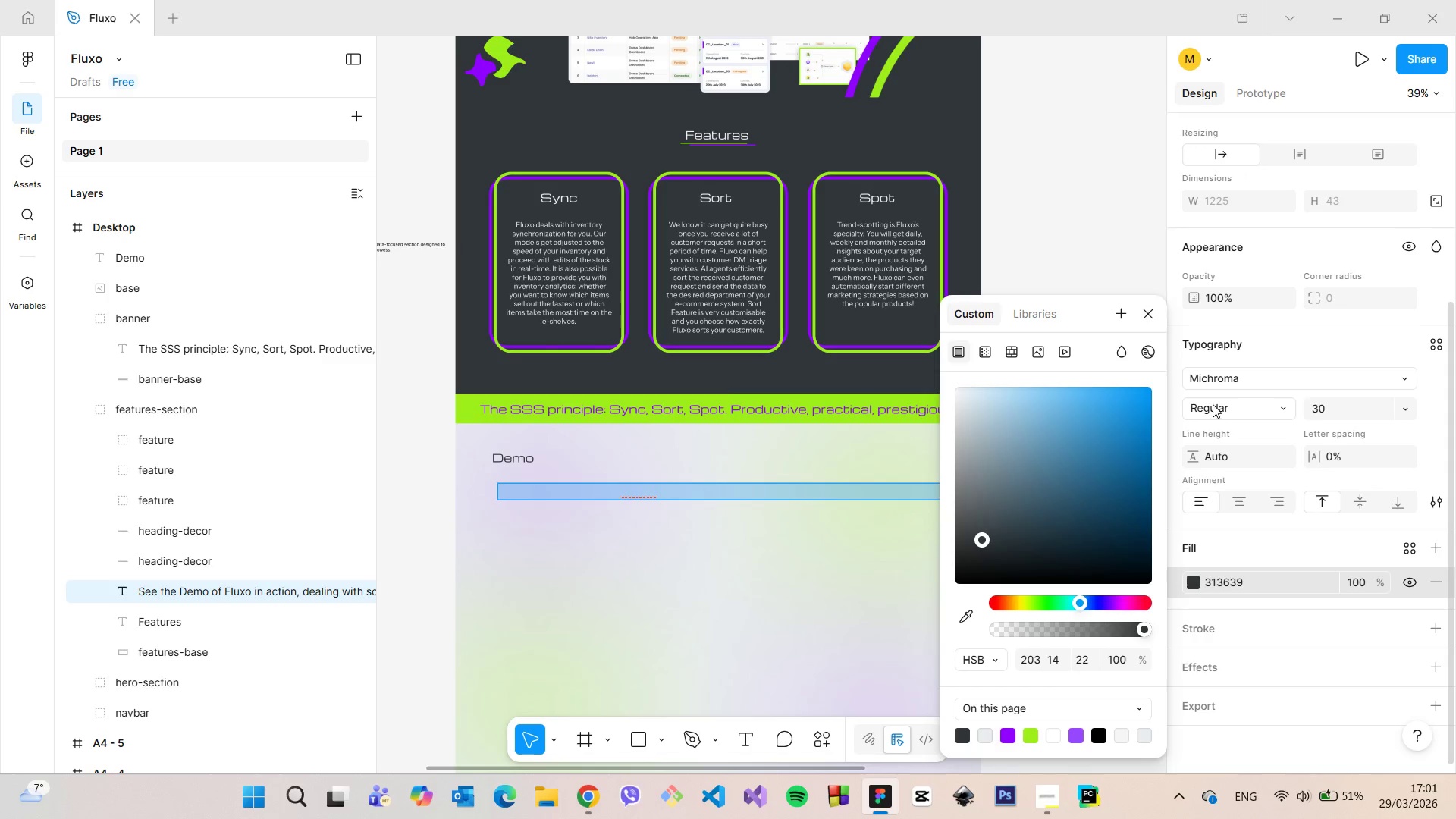 
left_click([1213, 374])
 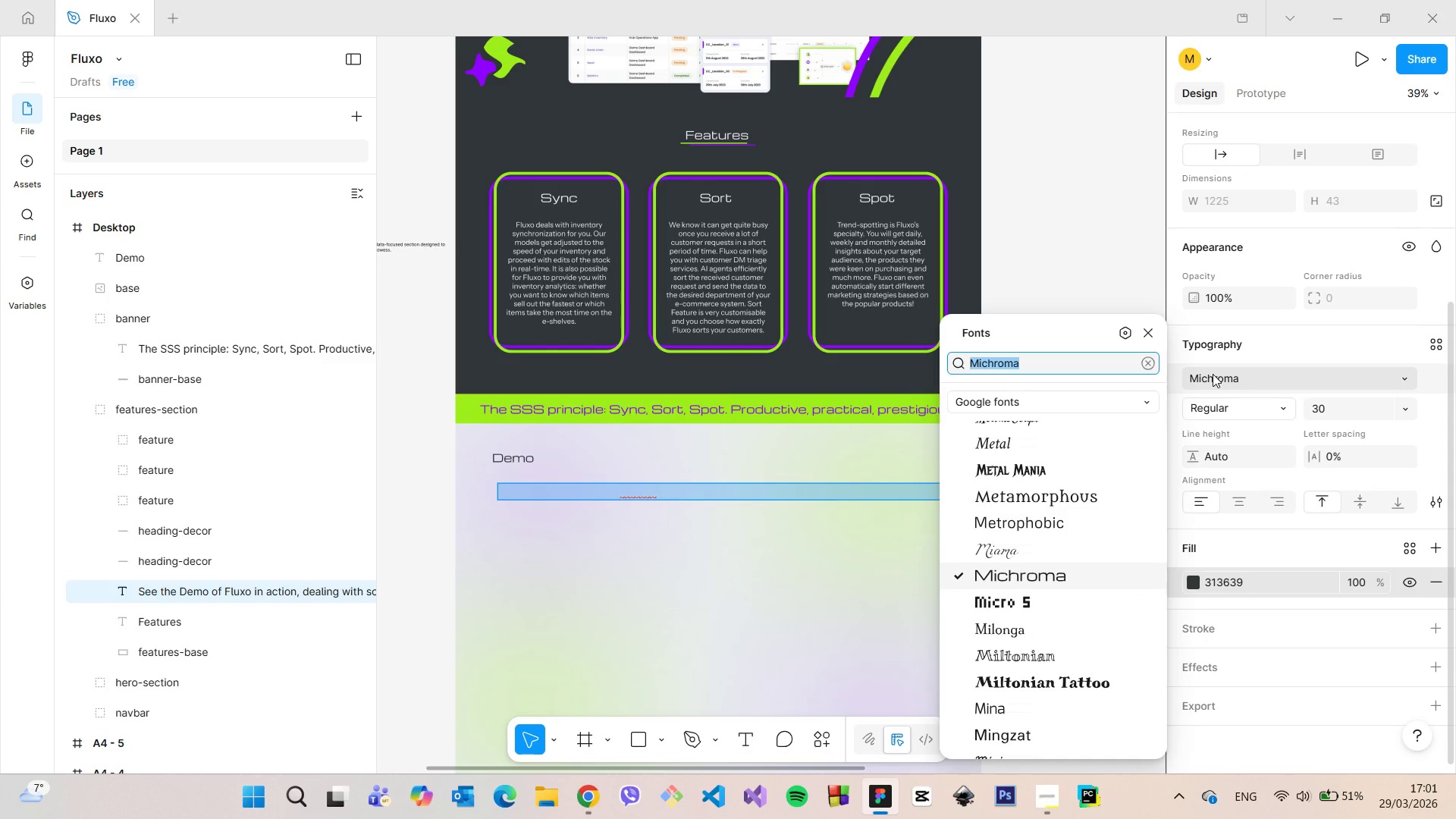 
type(instu)
key(Backspace)
type(r)
 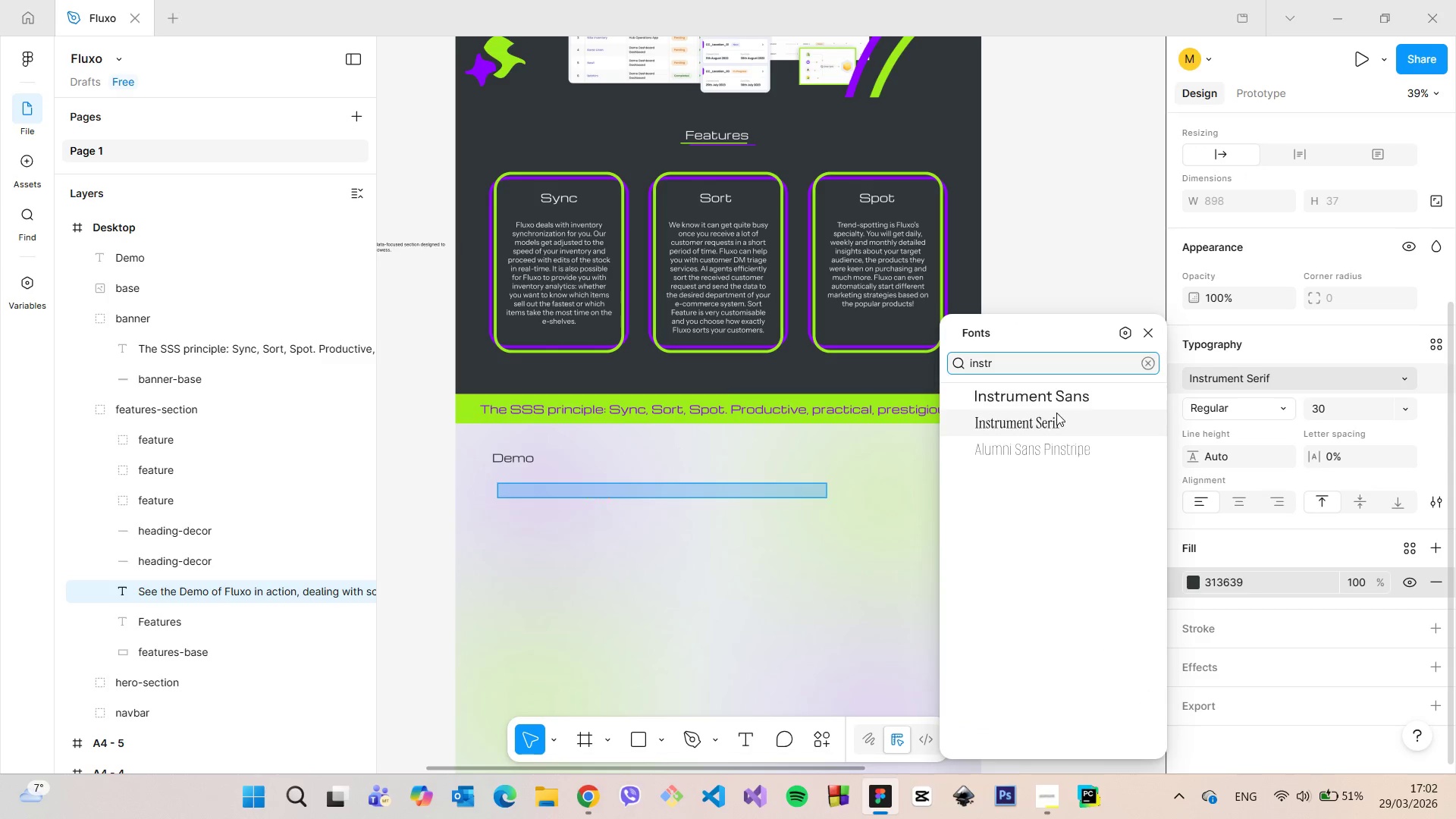 
left_click([1051, 391])
 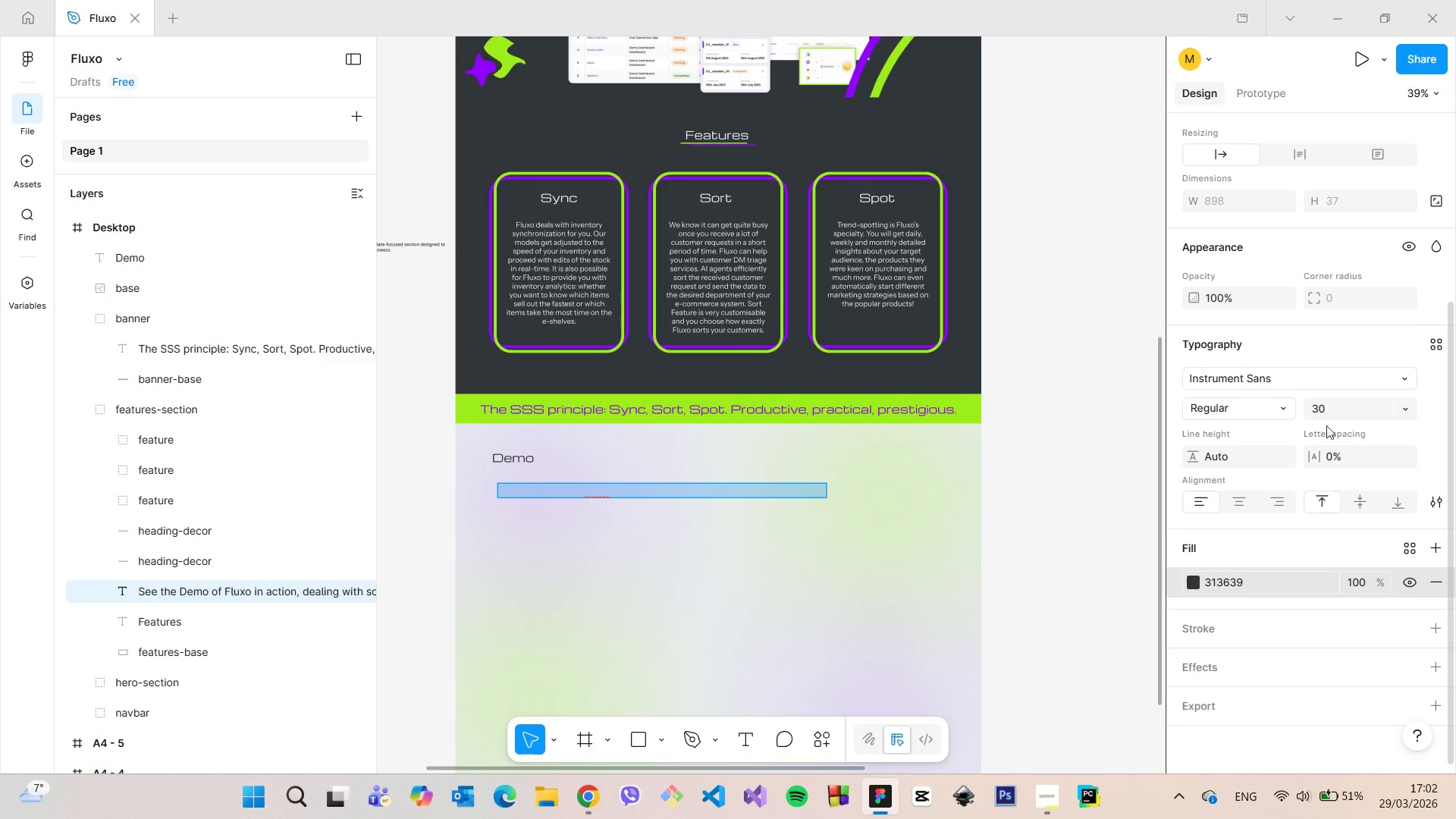 
left_click([1323, 413])
 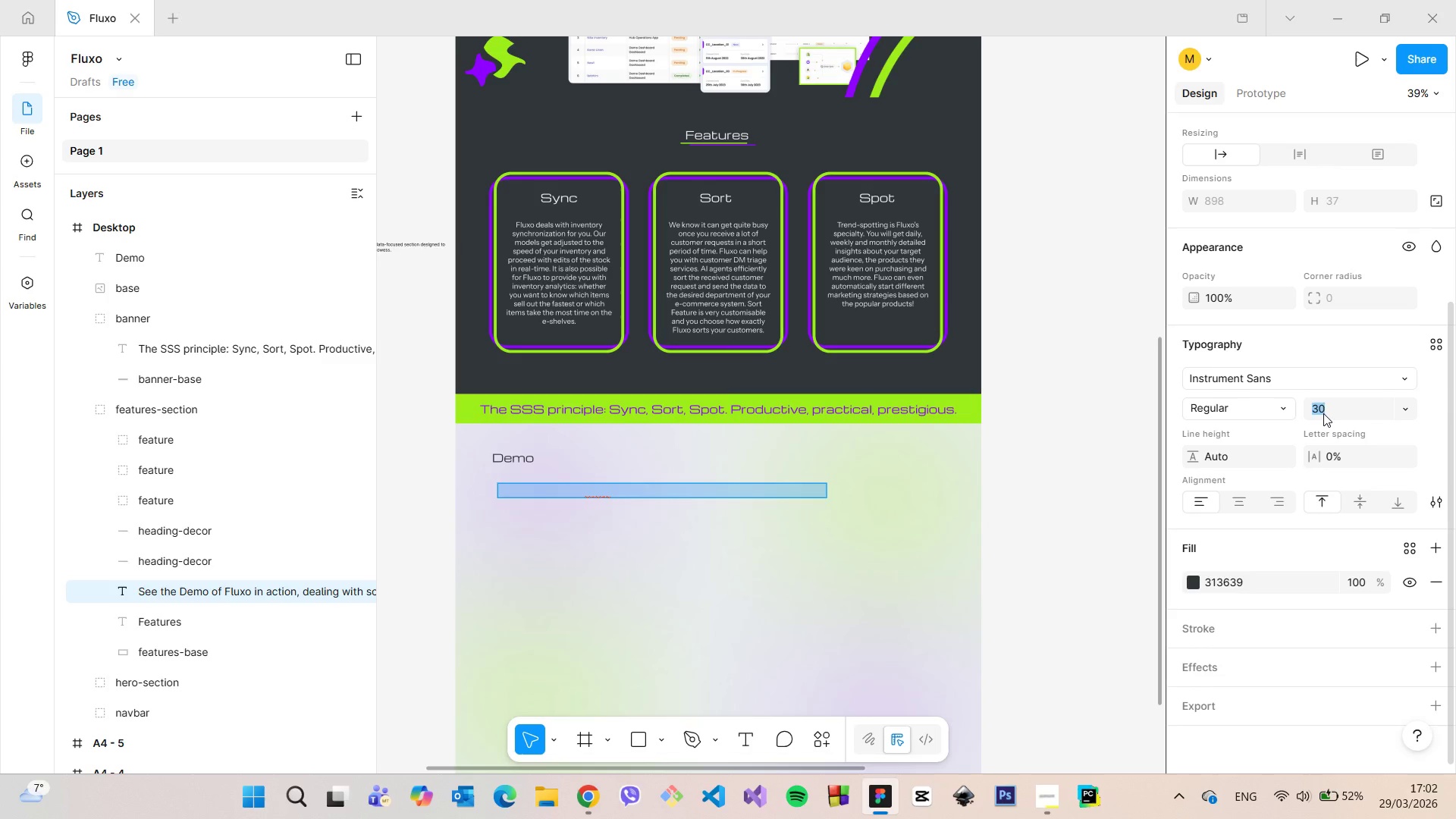 
type(20)
 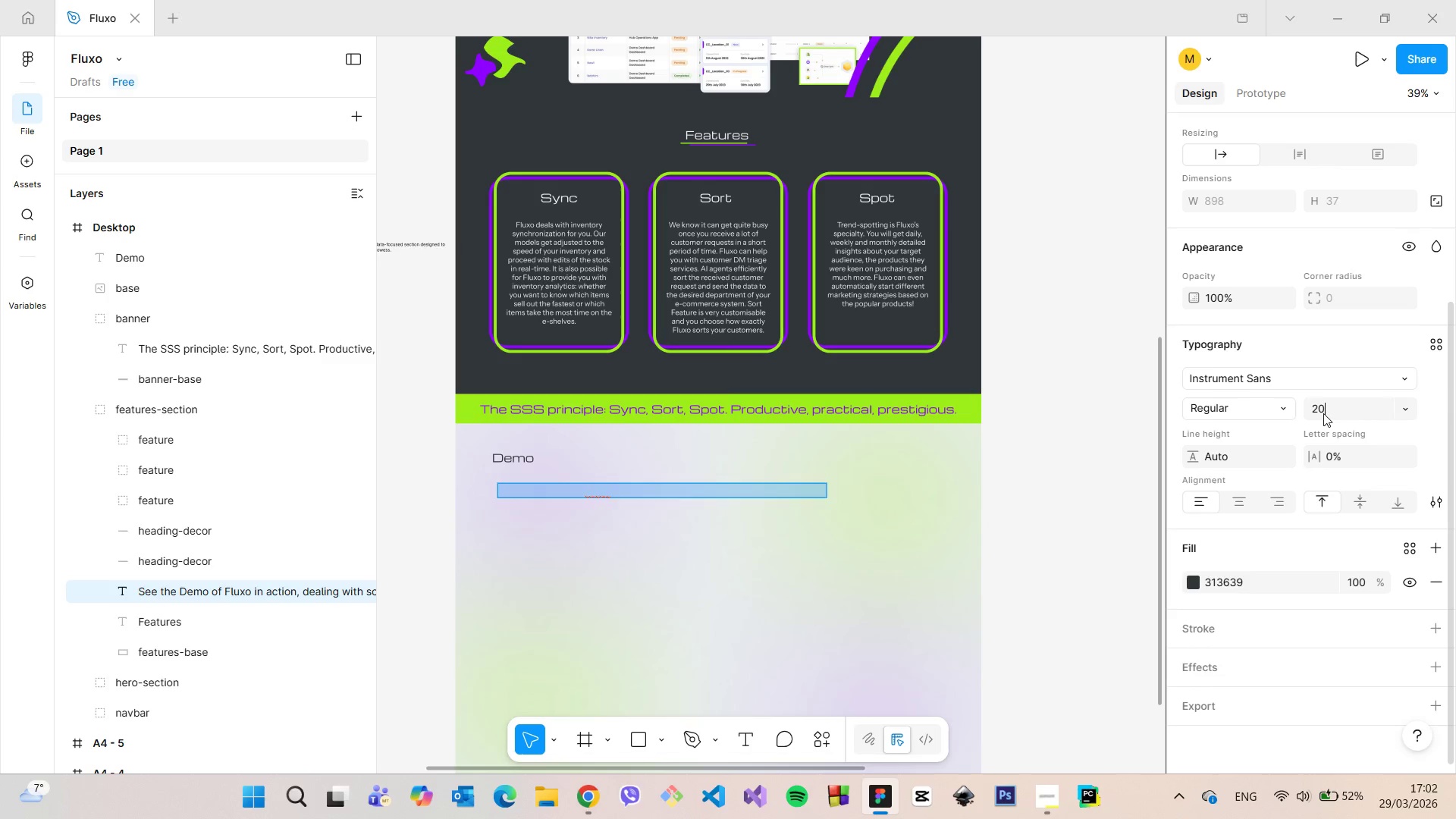 
key(Enter)
 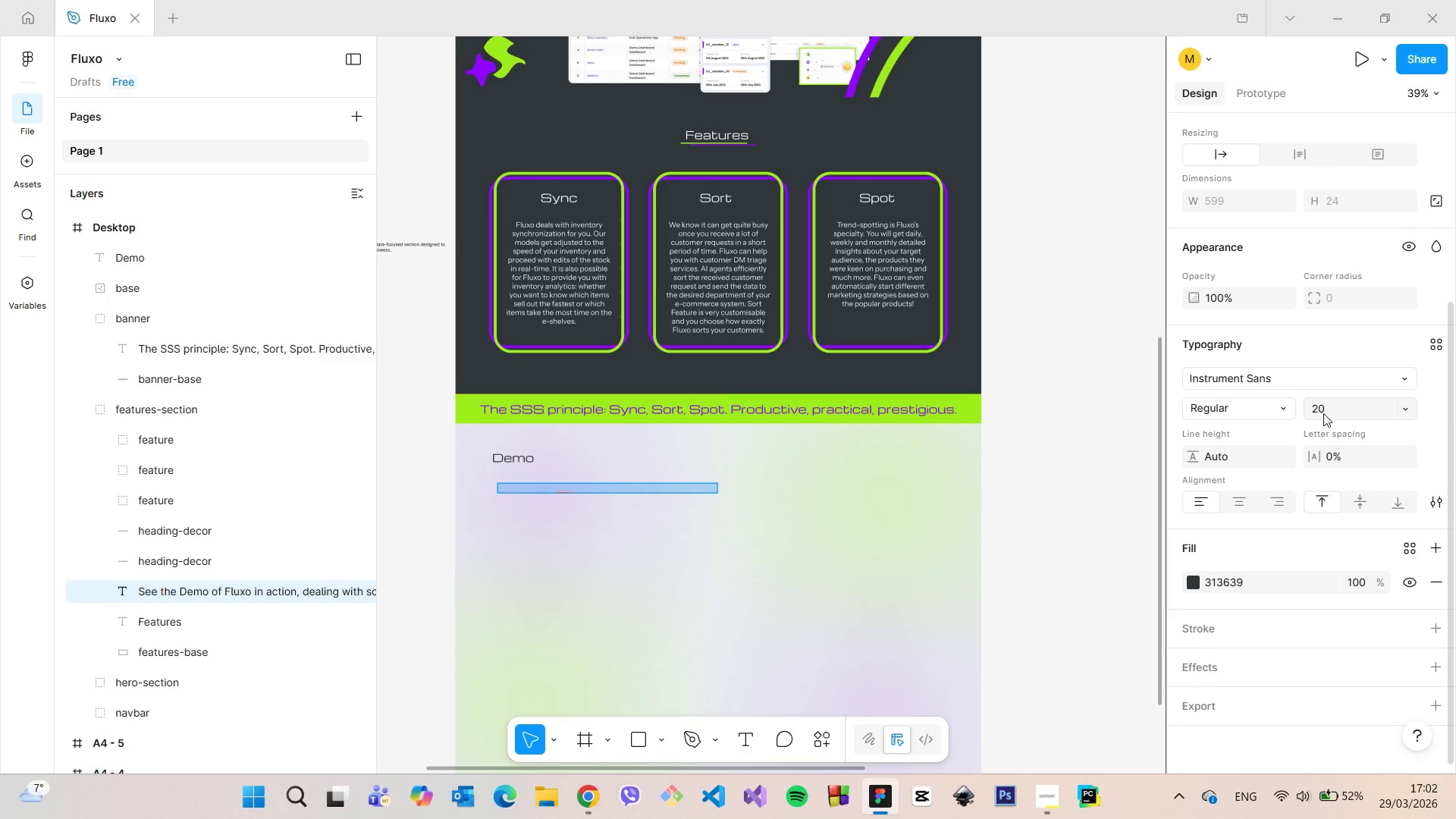 
left_click([1323, 413])
 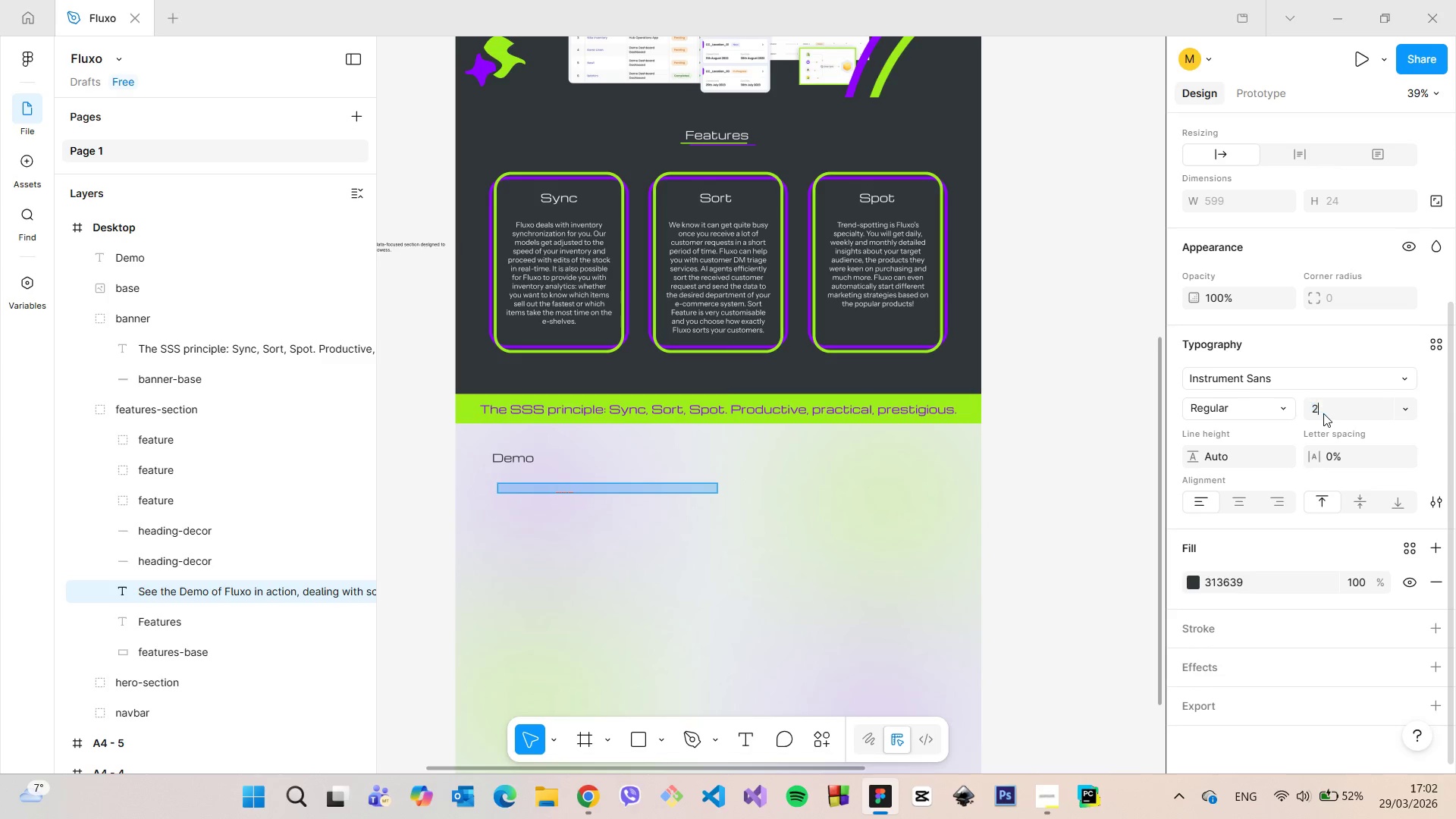 
type(25)
 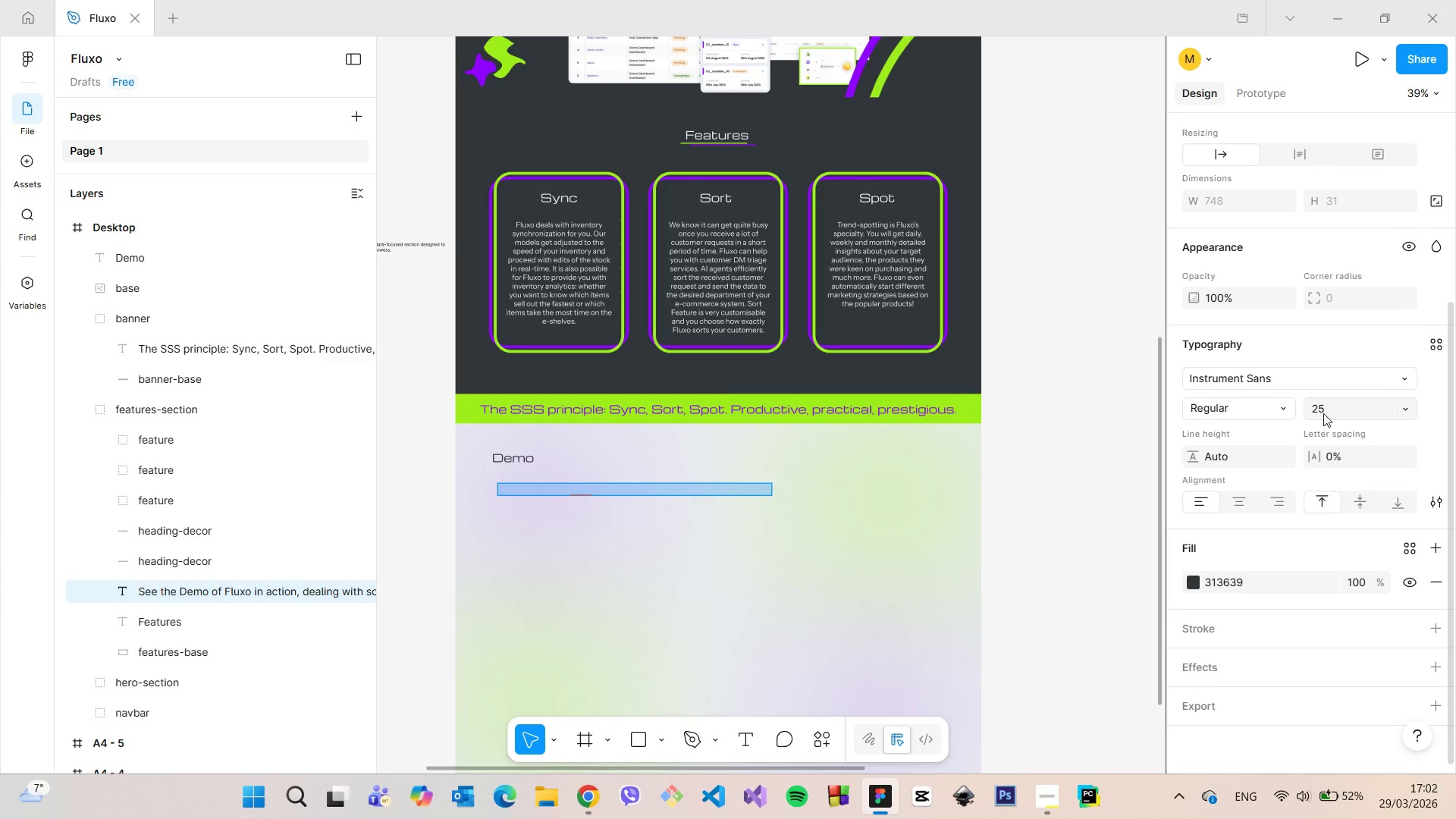 
key(Enter)
 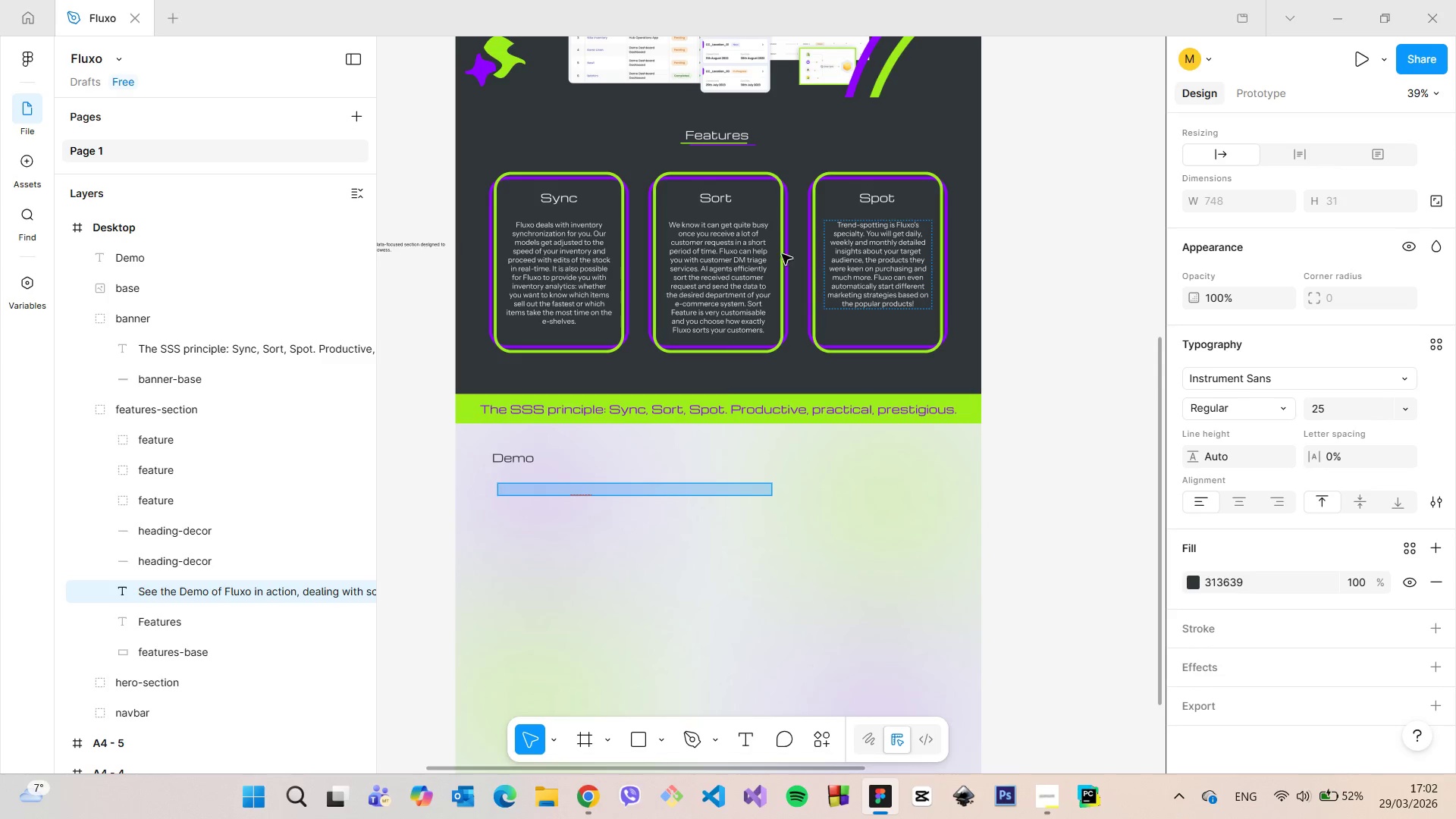 
left_click([716, 253])
 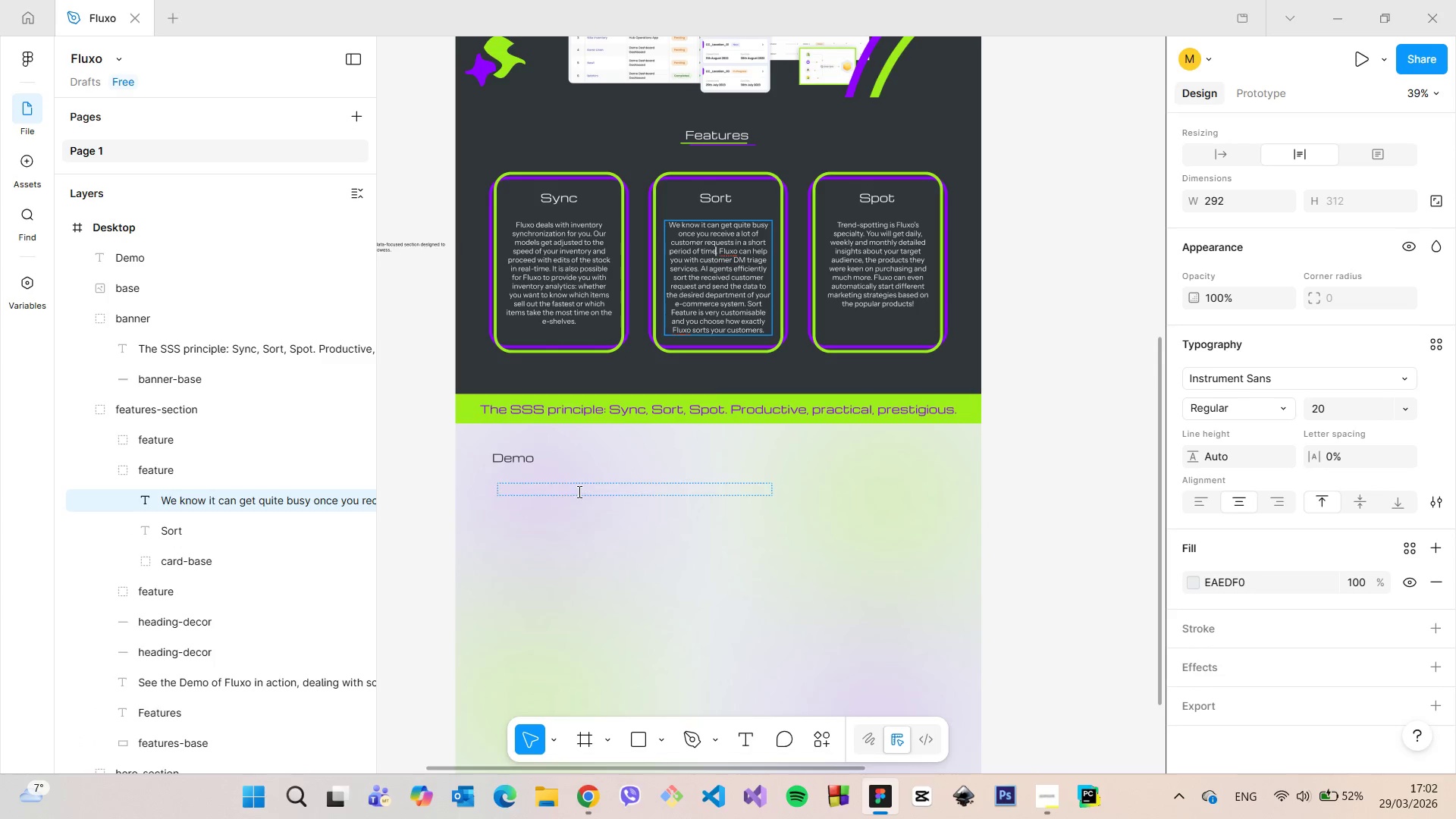 
double_click([579, 488])
 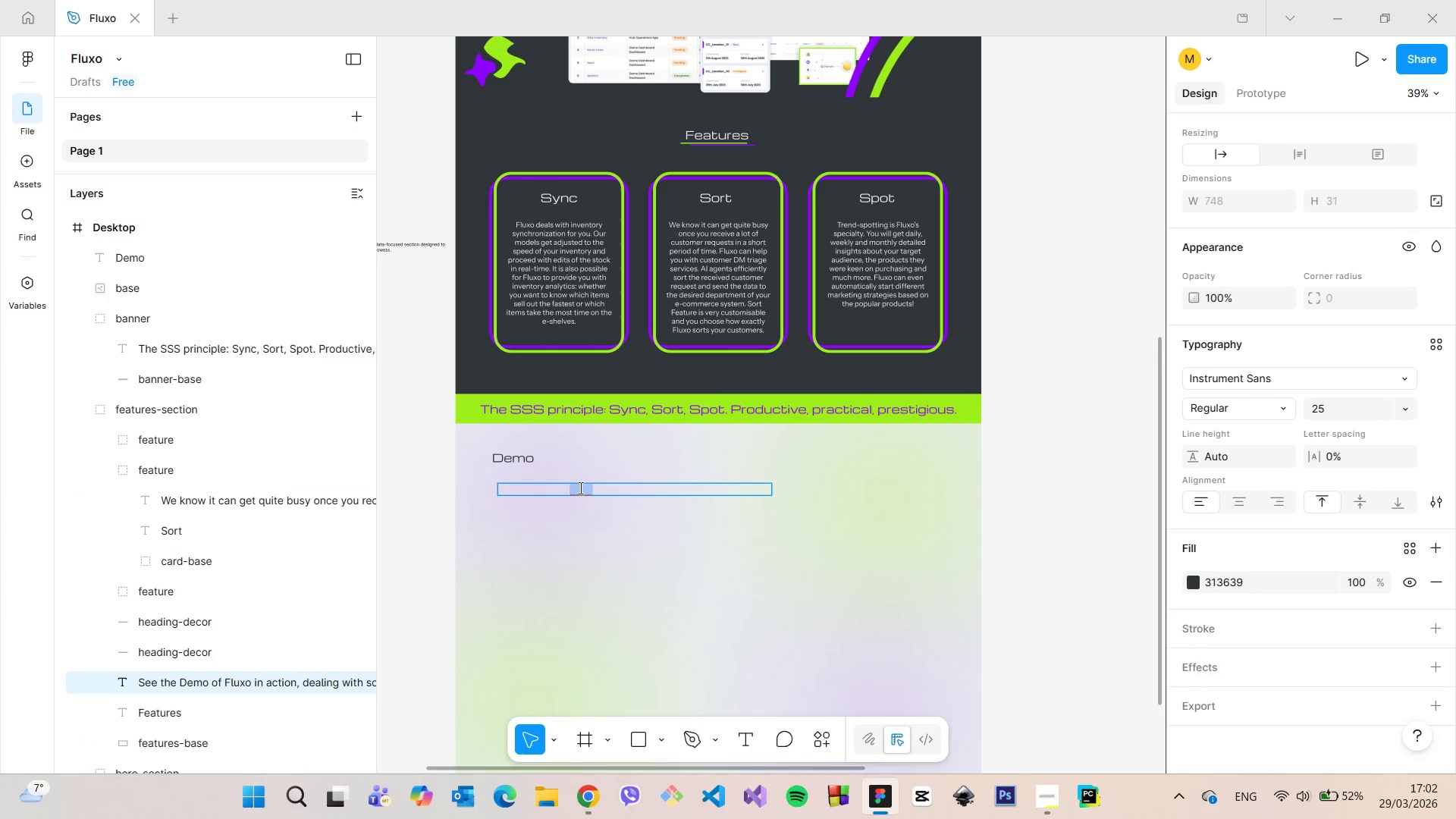 
triple_click([579, 488])
 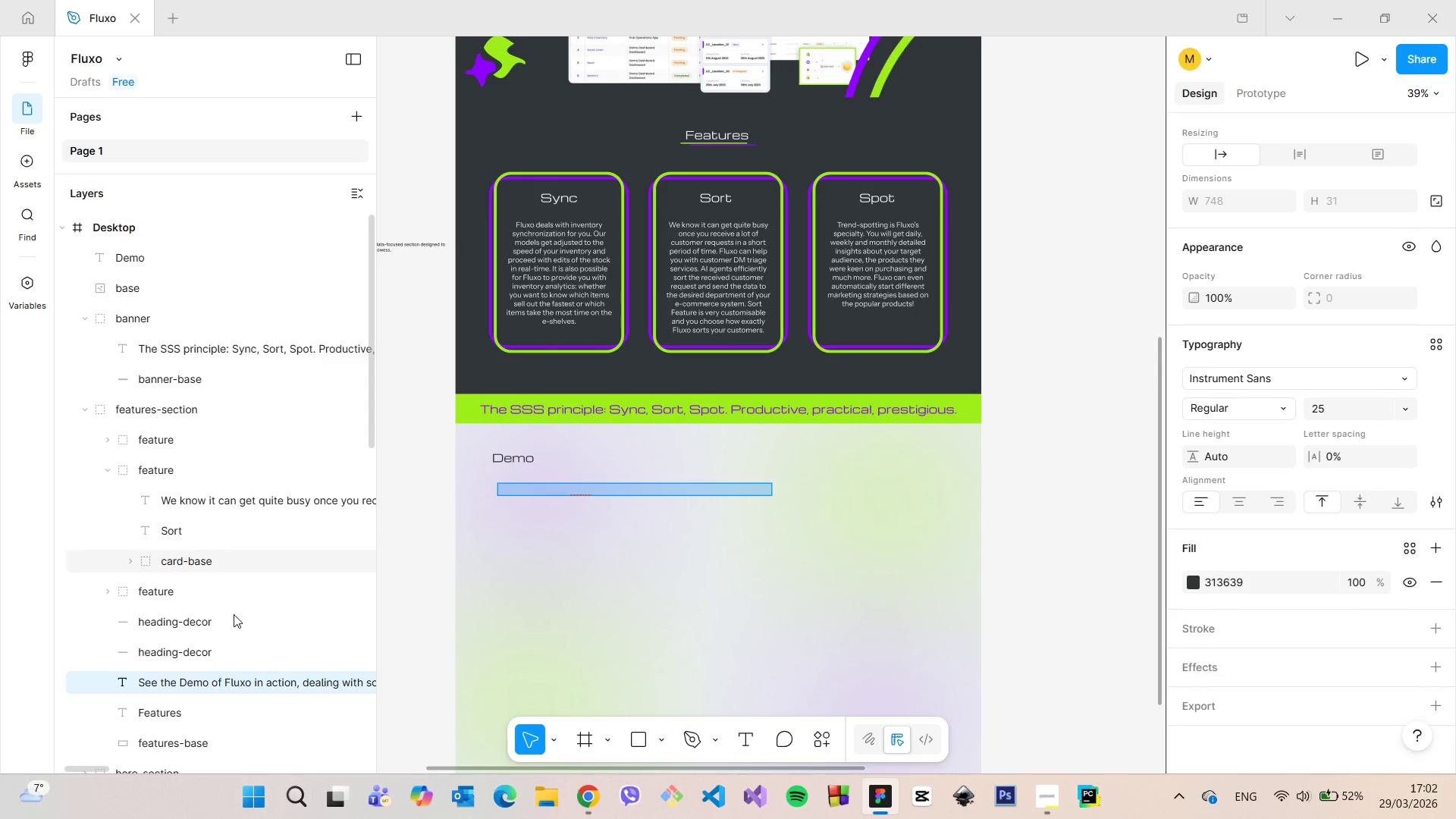 
left_click_drag(start_coordinate=[202, 685], to_coordinate=[171, 270])
 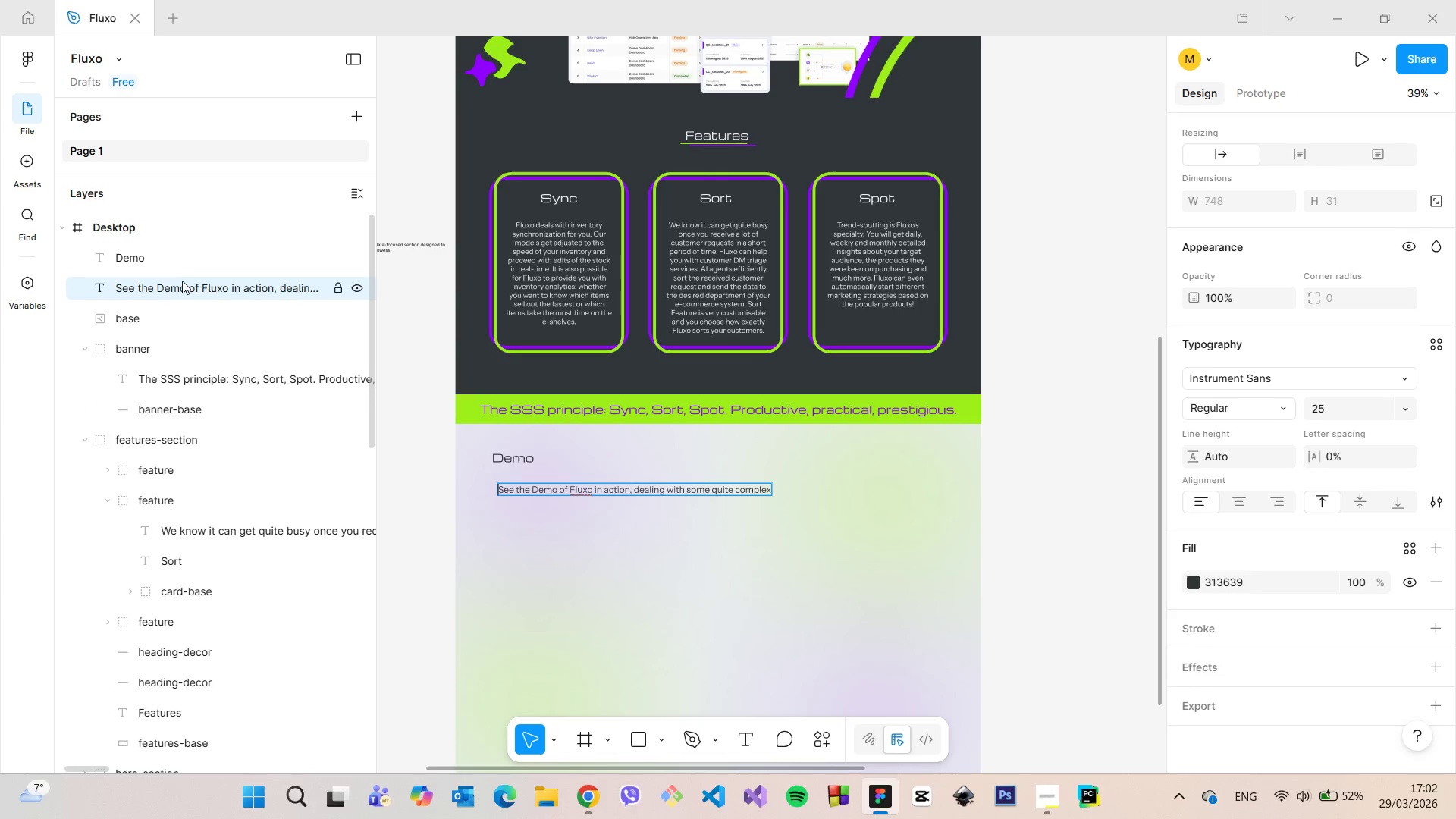 
left_click_drag(start_coordinate=[182, 283], to_coordinate=[187, 249])
 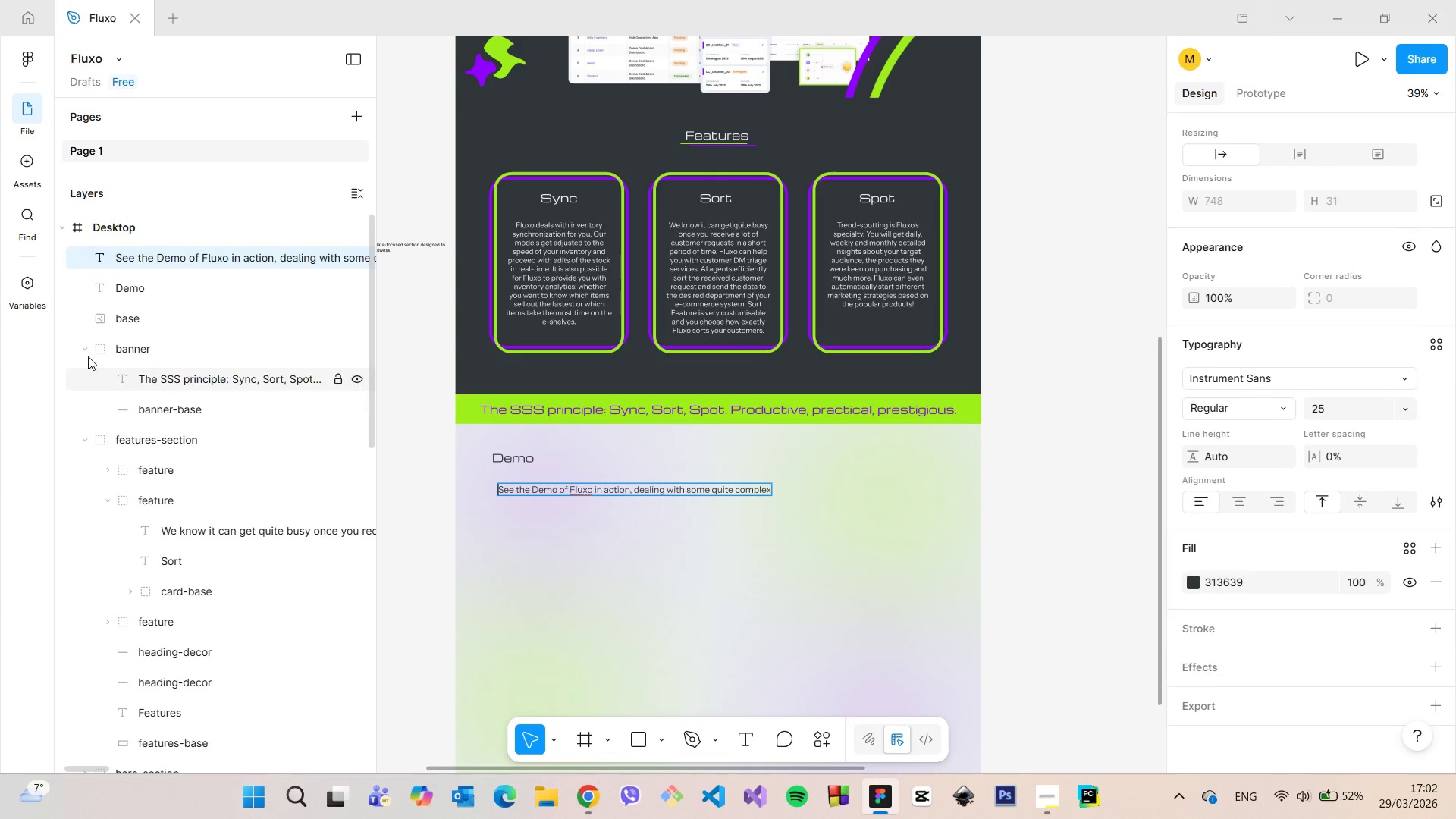 
left_click([86, 353])
 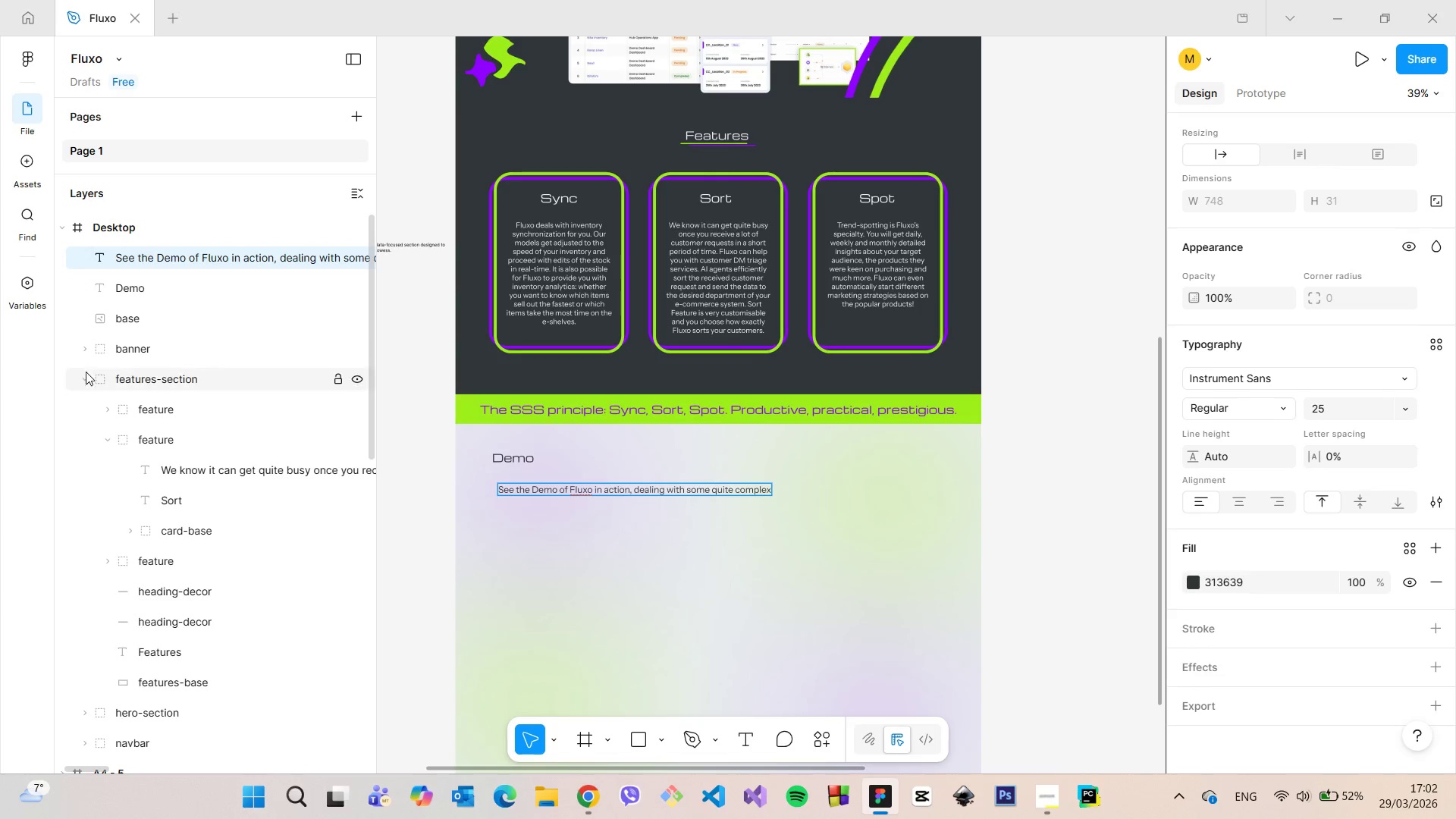 
left_click([86, 375])
 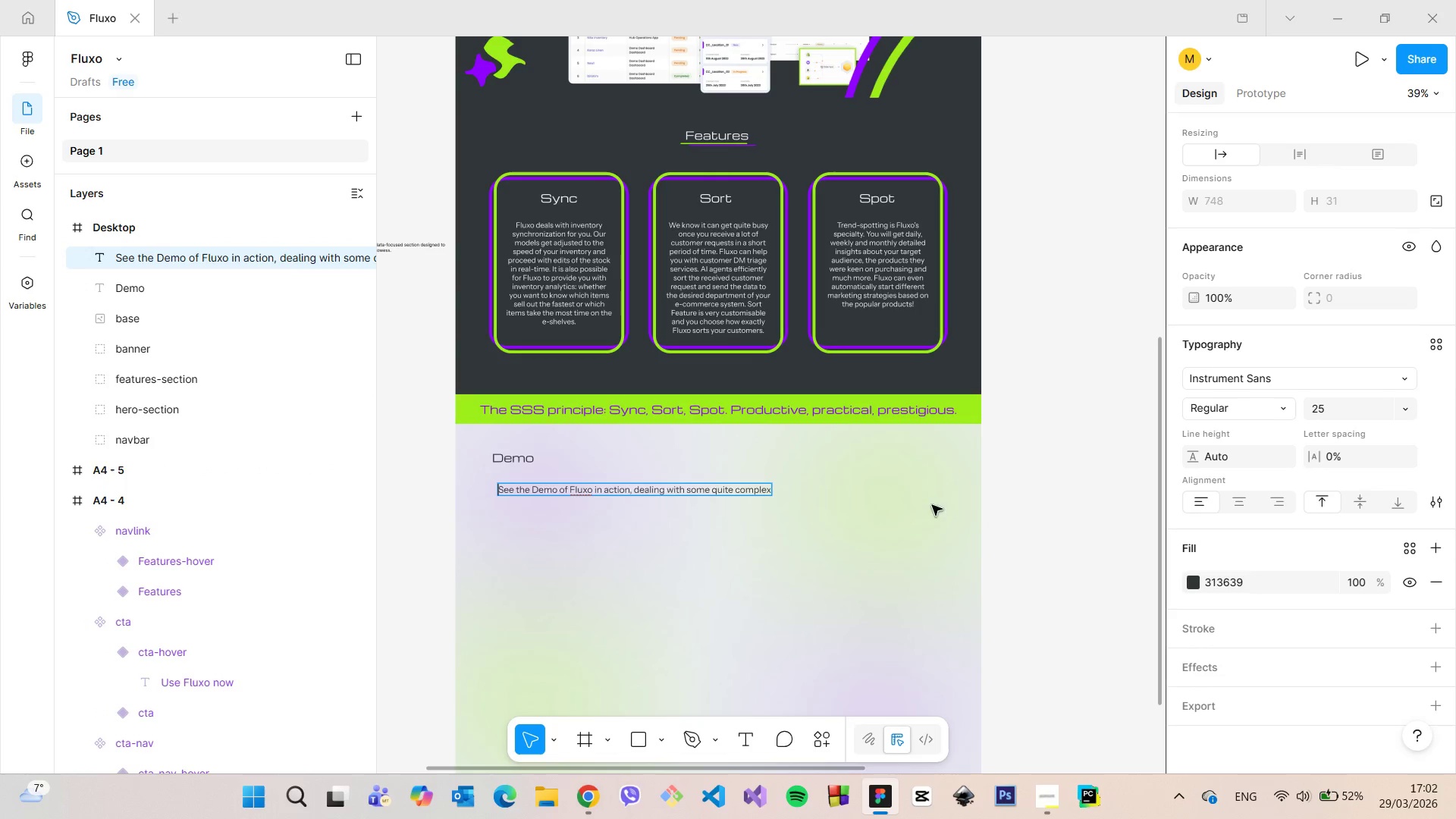 
left_click([1060, 489])
 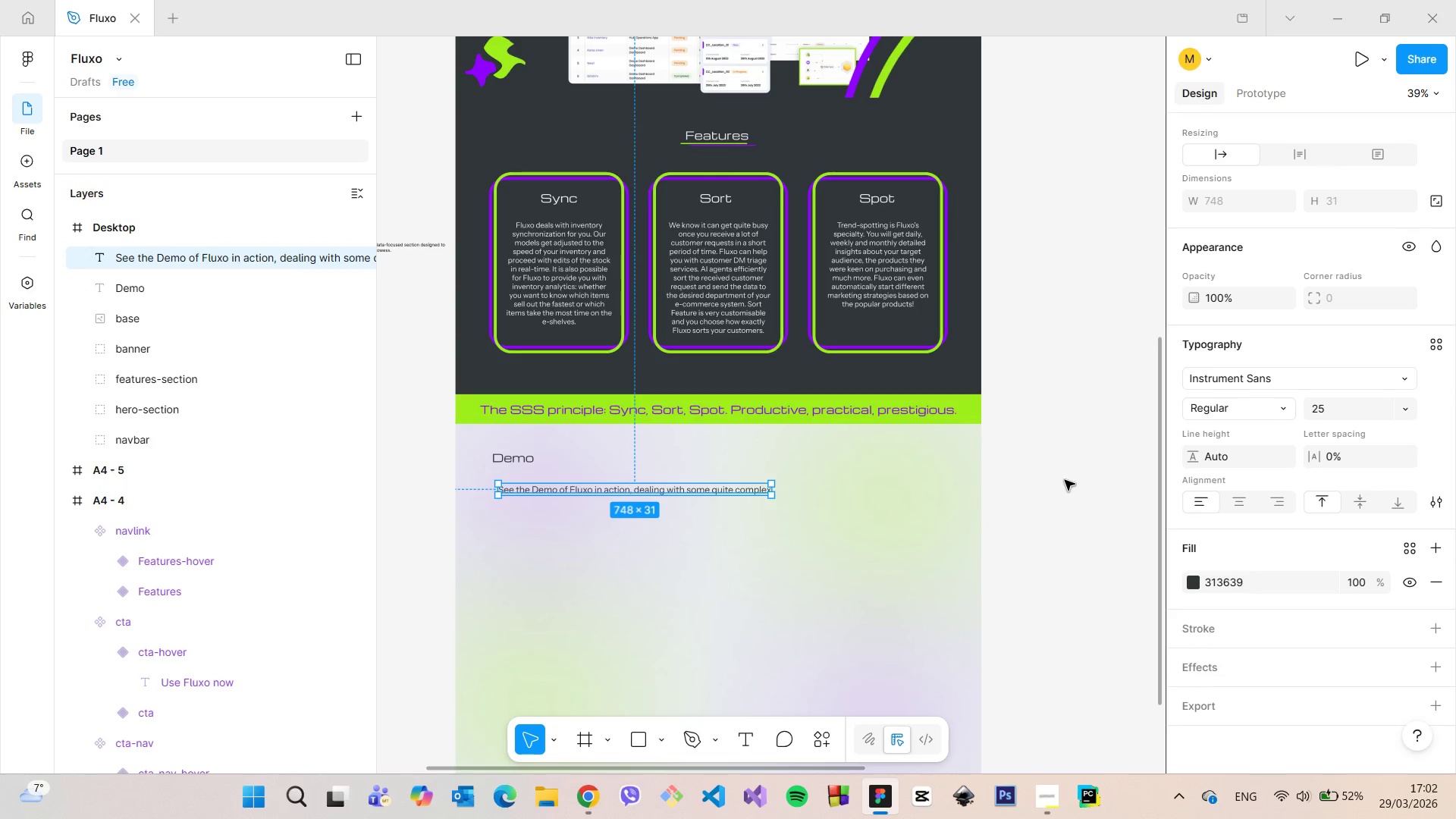 
left_click([1065, 480])
 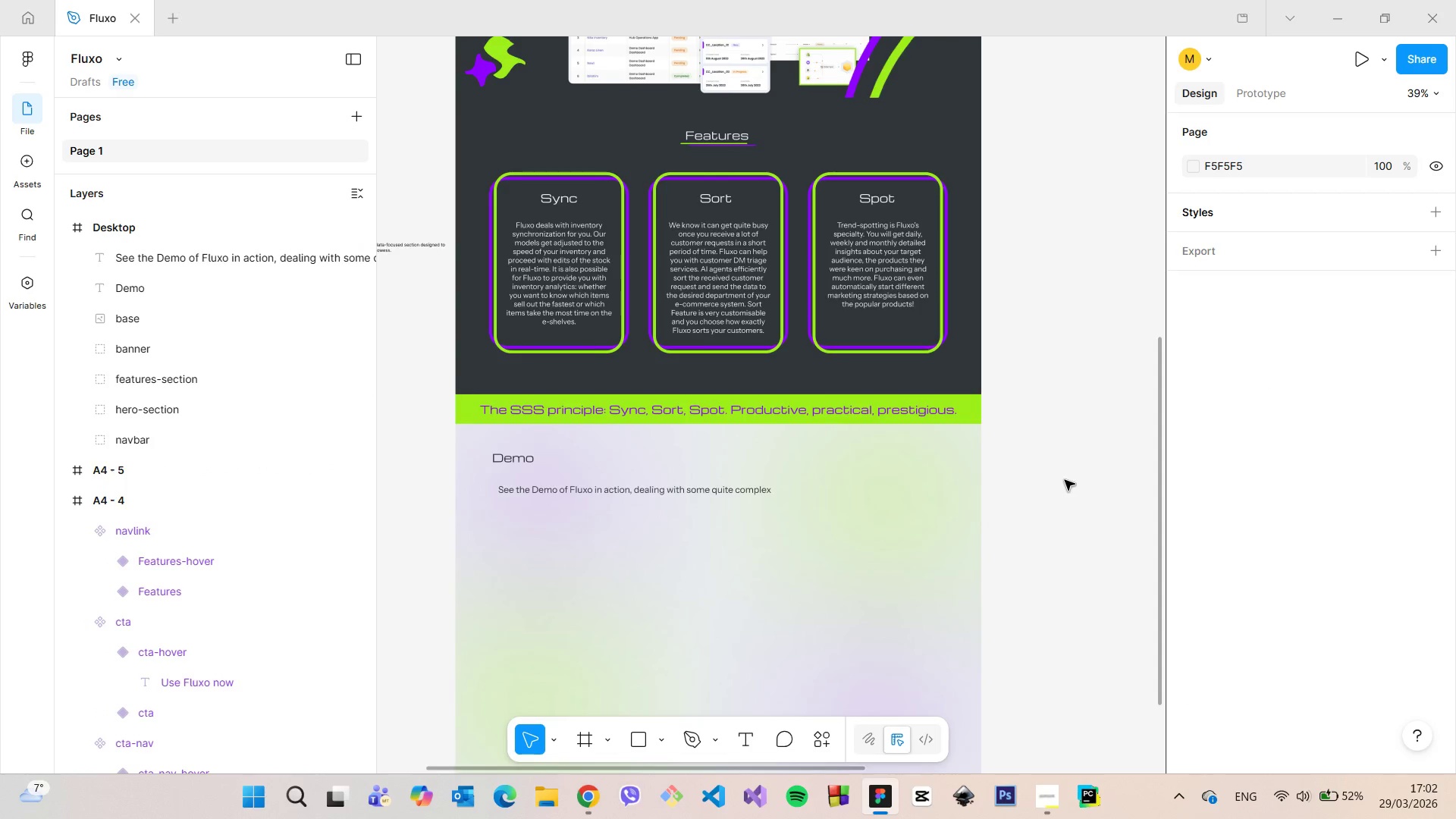 
scroll: coordinate [1065, 480], scroll_direction: down, amount: 2.0
 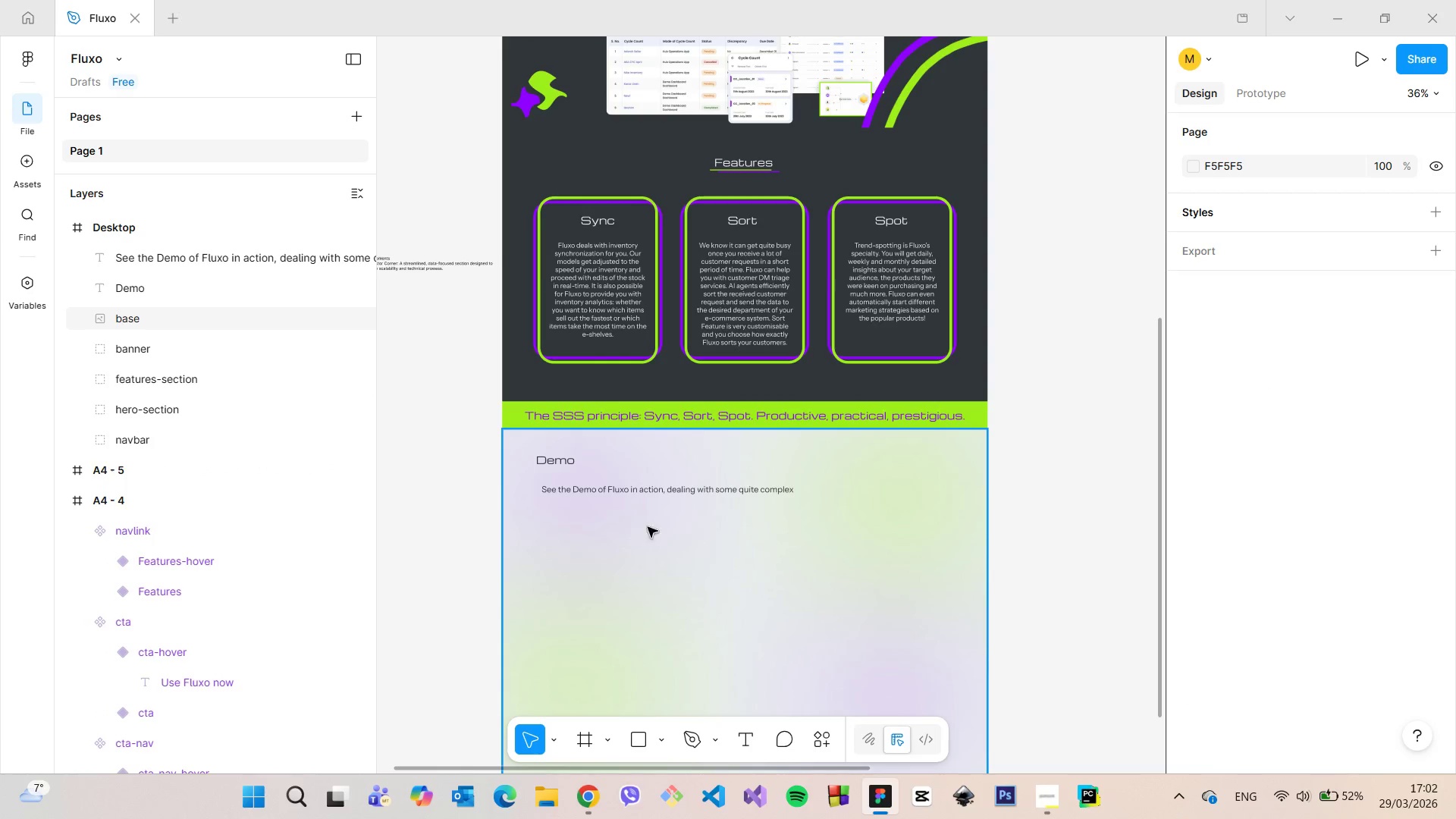 
scroll: coordinate [620, 523], scroll_direction: up, amount: 2.0
 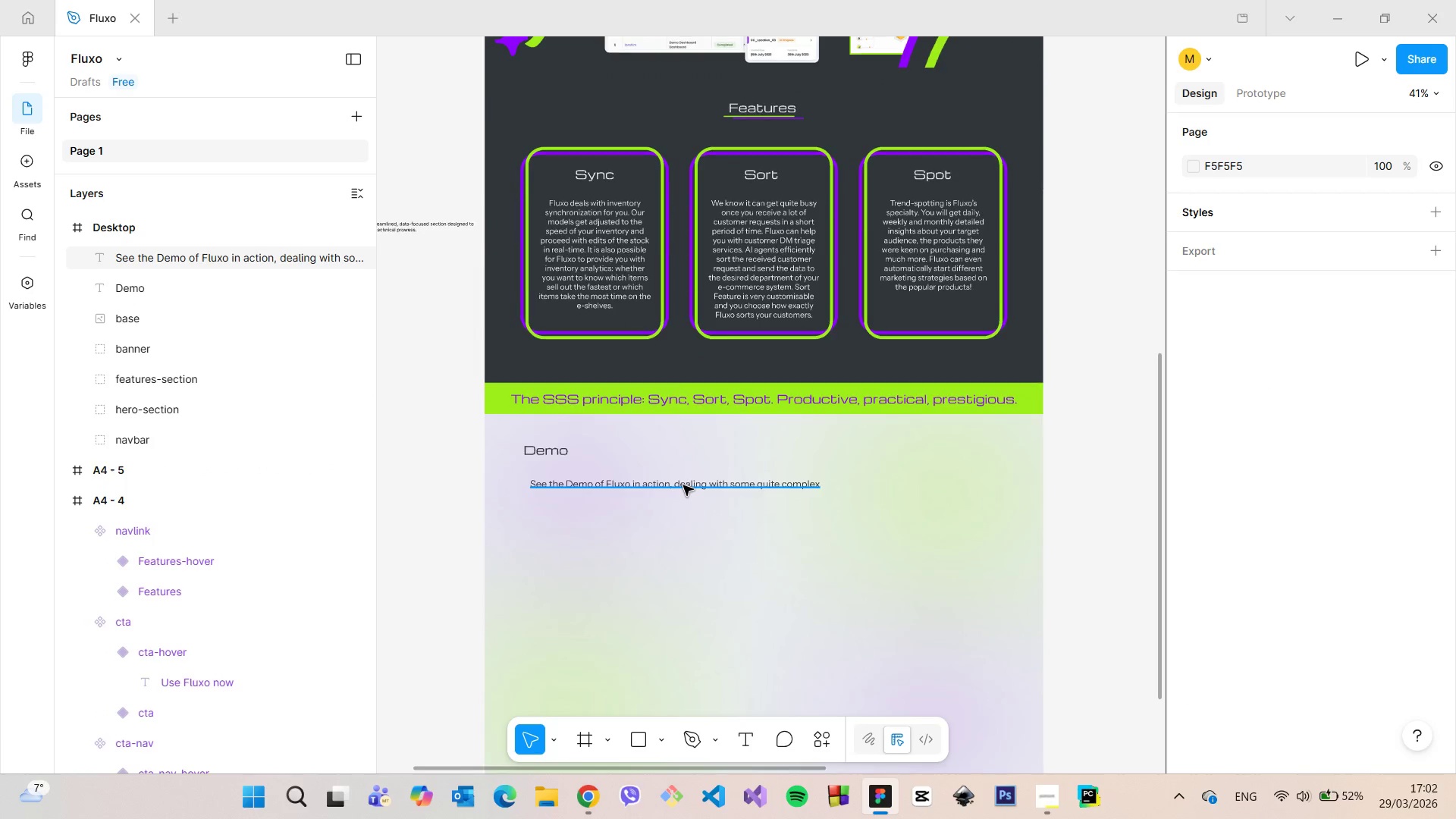 
double_click([683, 485])
 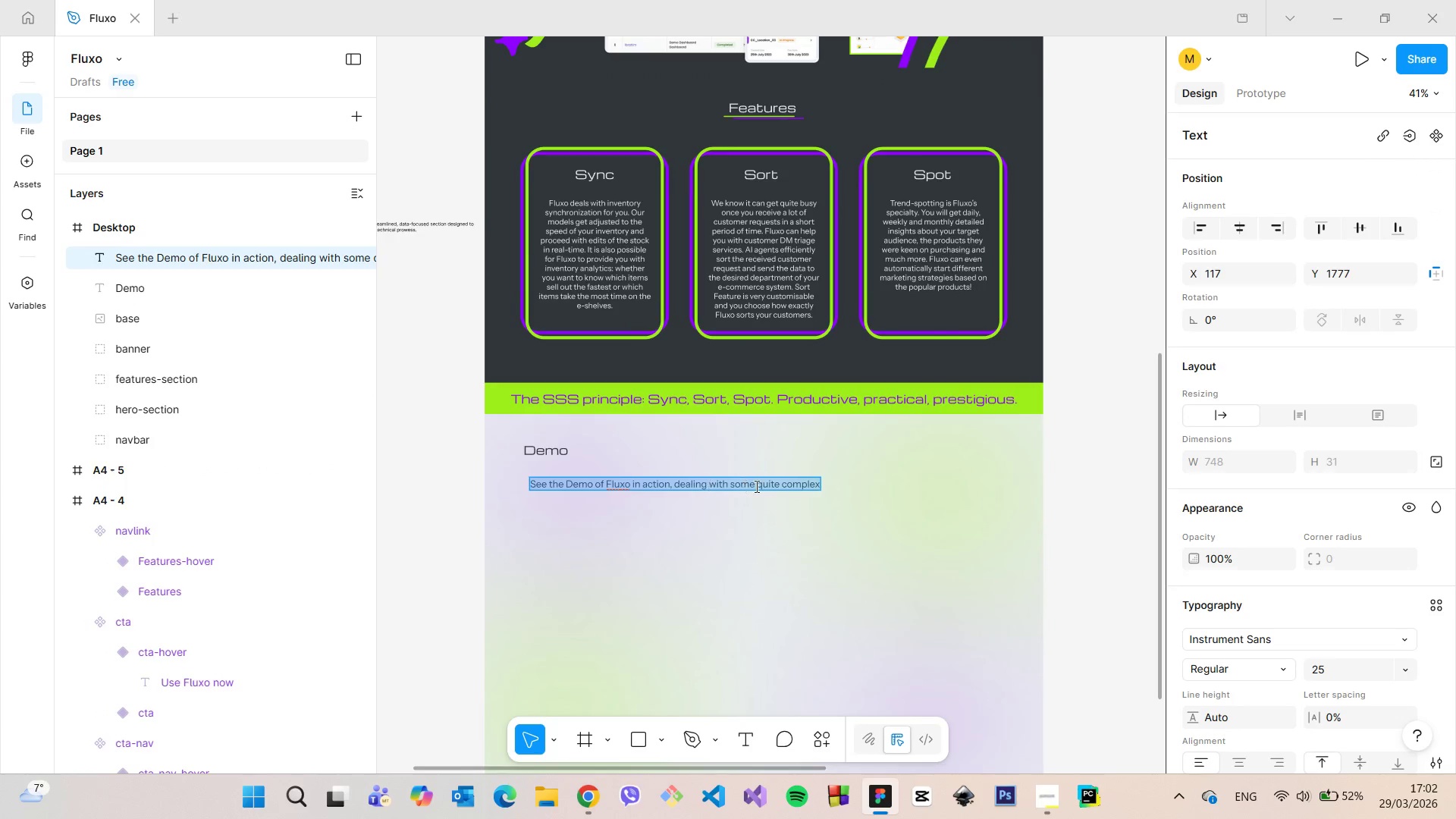 
triple_click([755, 486])
 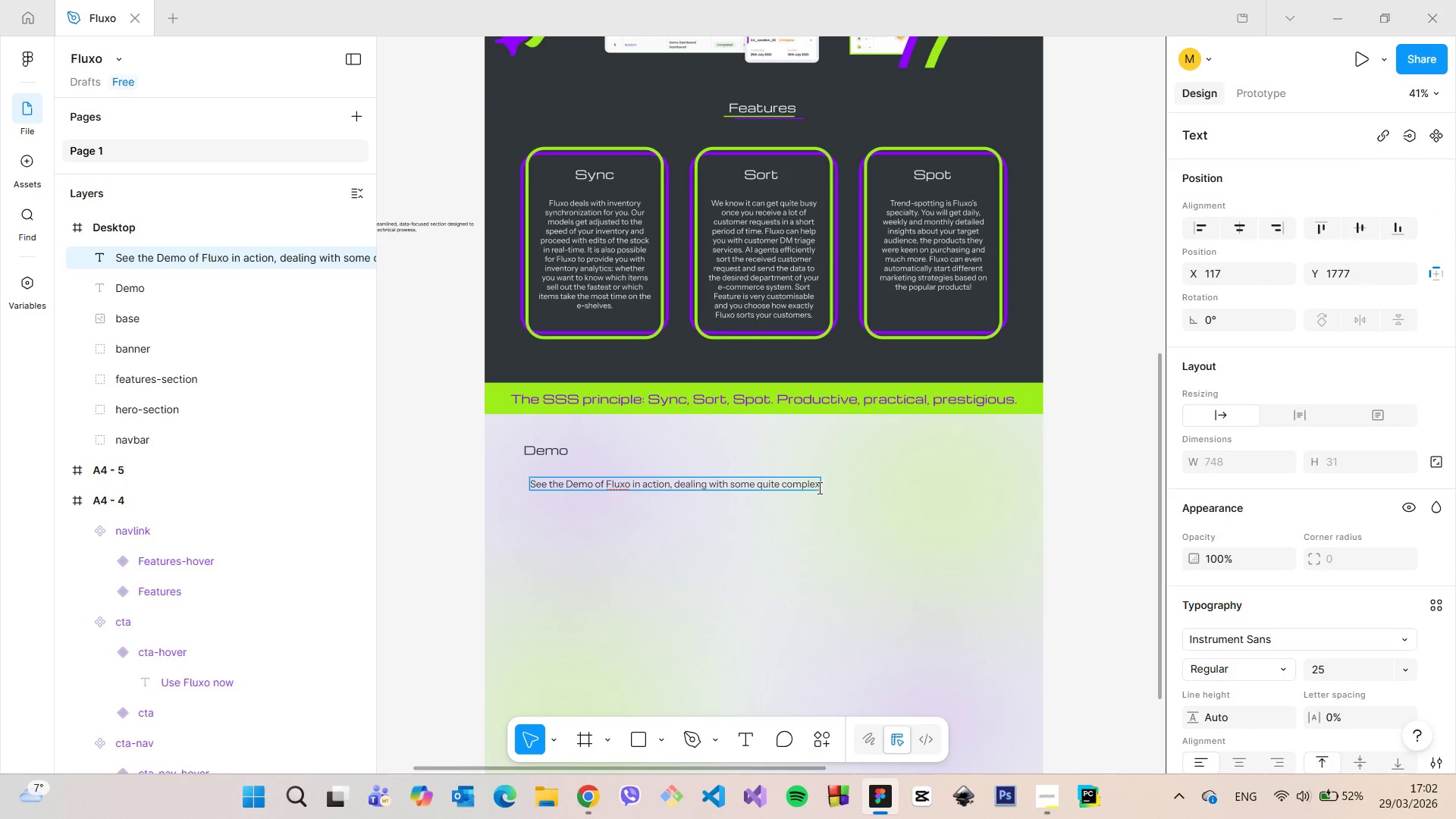 
left_click([818, 488])
 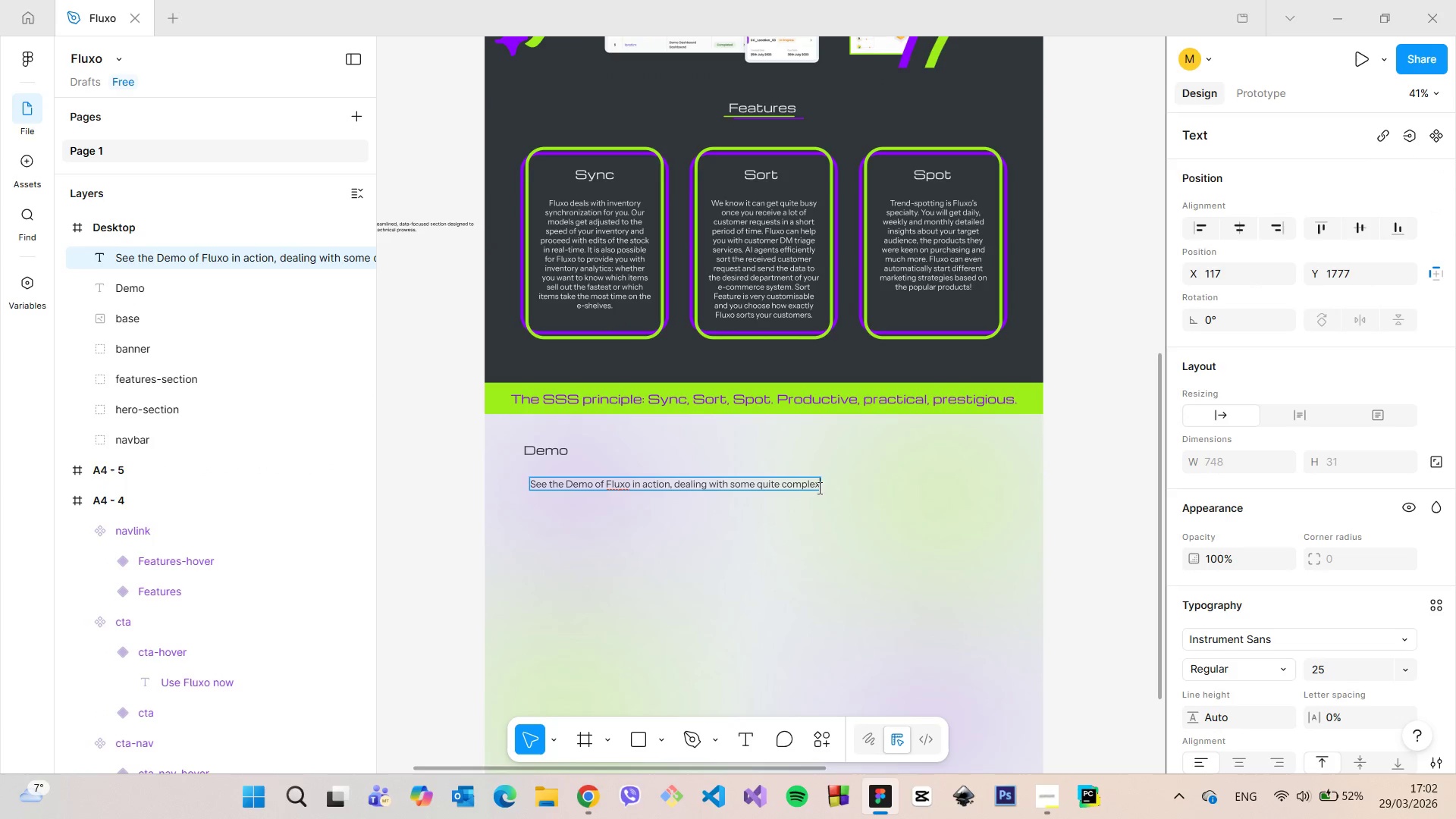 
type( and how it handles them)
 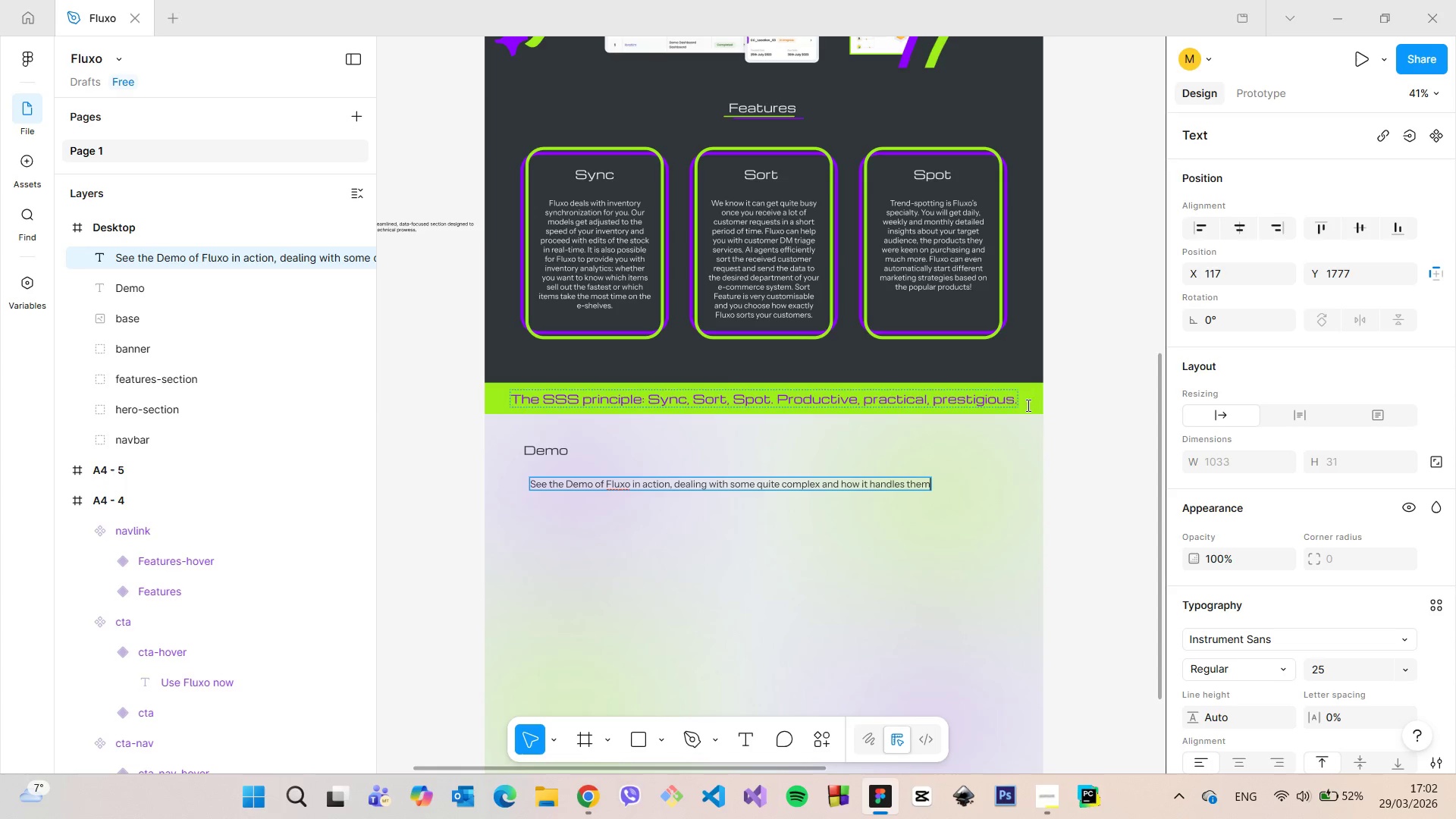 
left_click([1087, 434])
 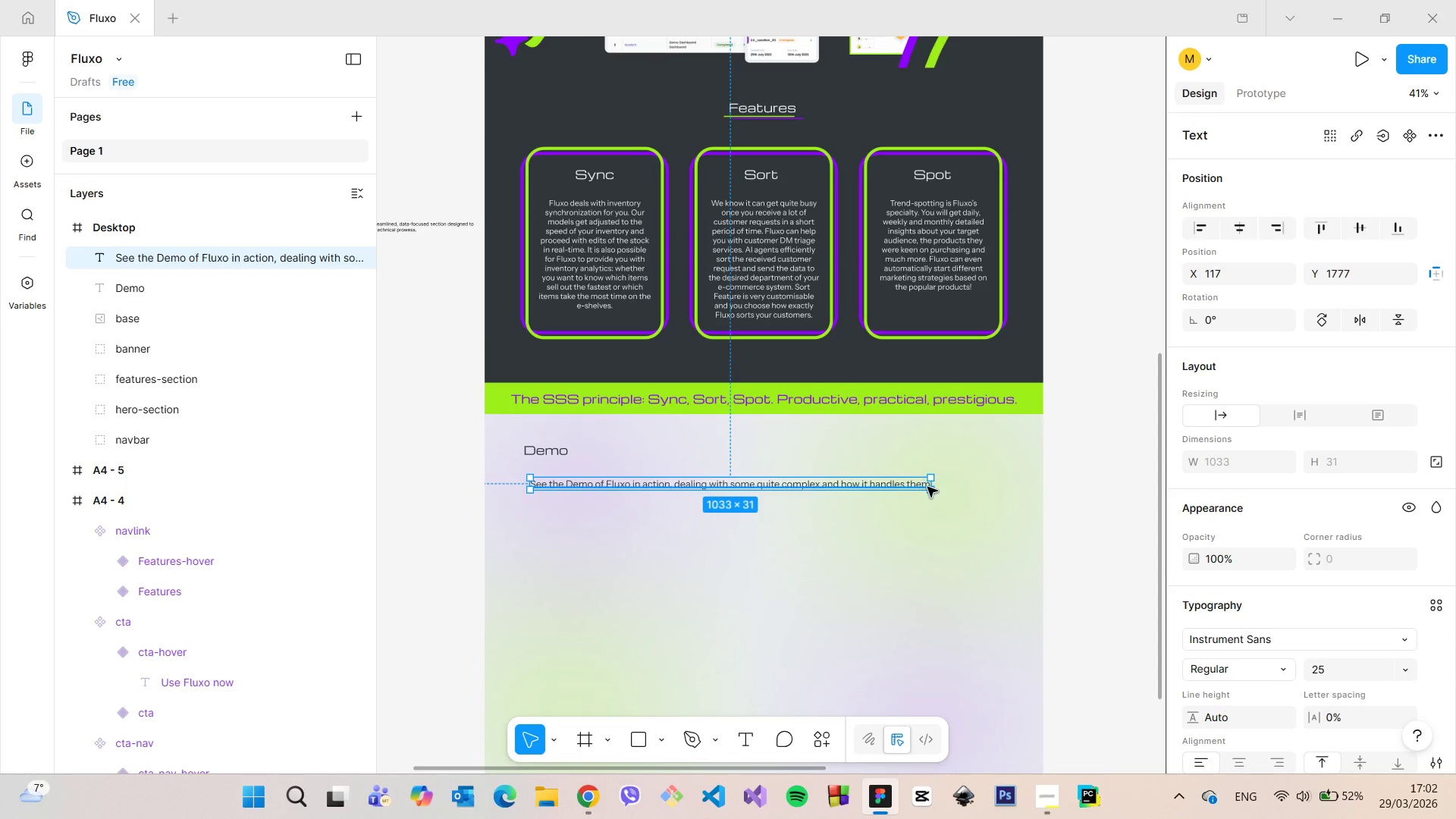 
left_click_drag(start_coordinate=[934, 484], to_coordinate=[868, 490])
 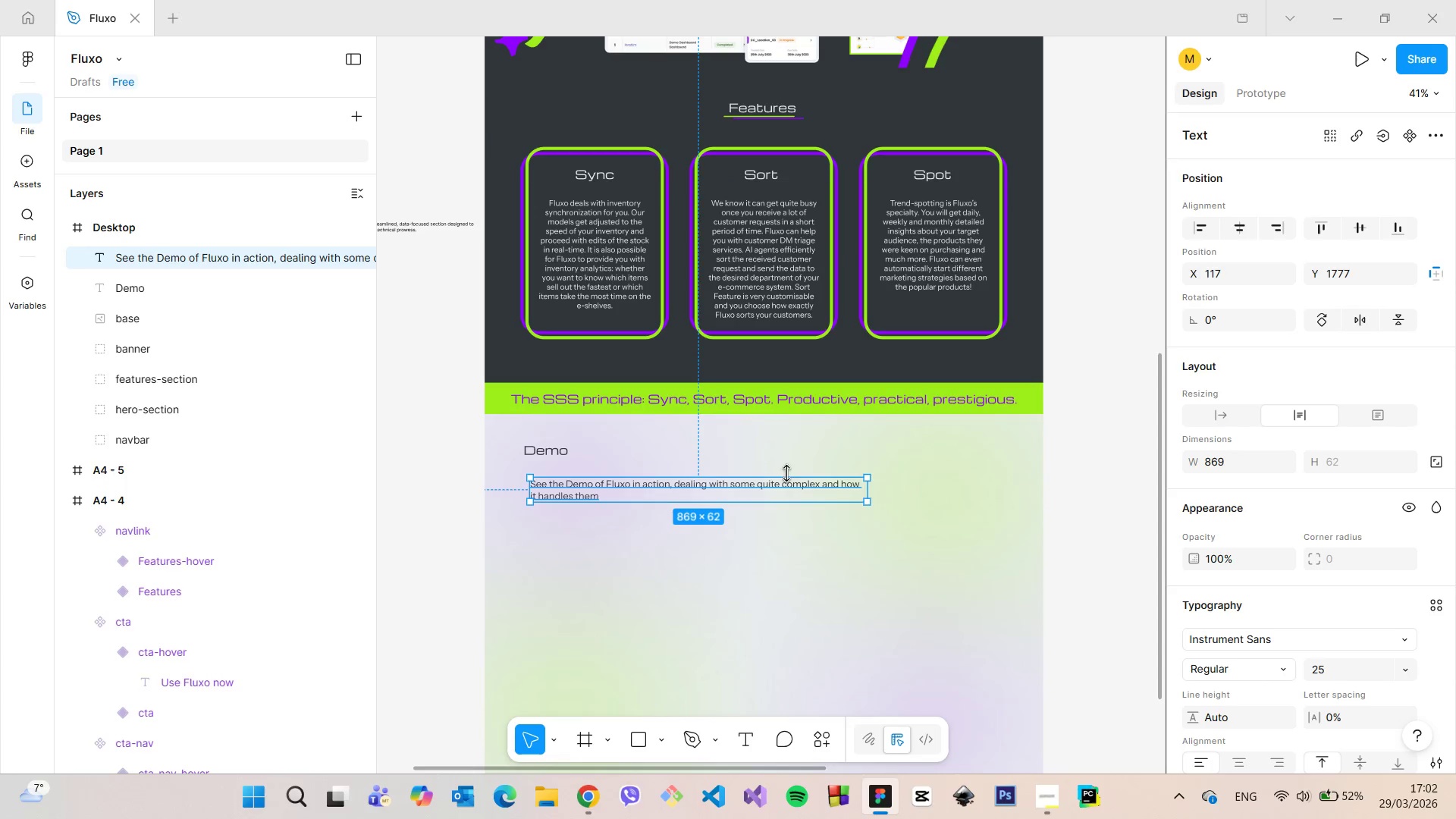 
left_click_drag(start_coordinate=[662, 489], to_coordinate=[654, 475])
 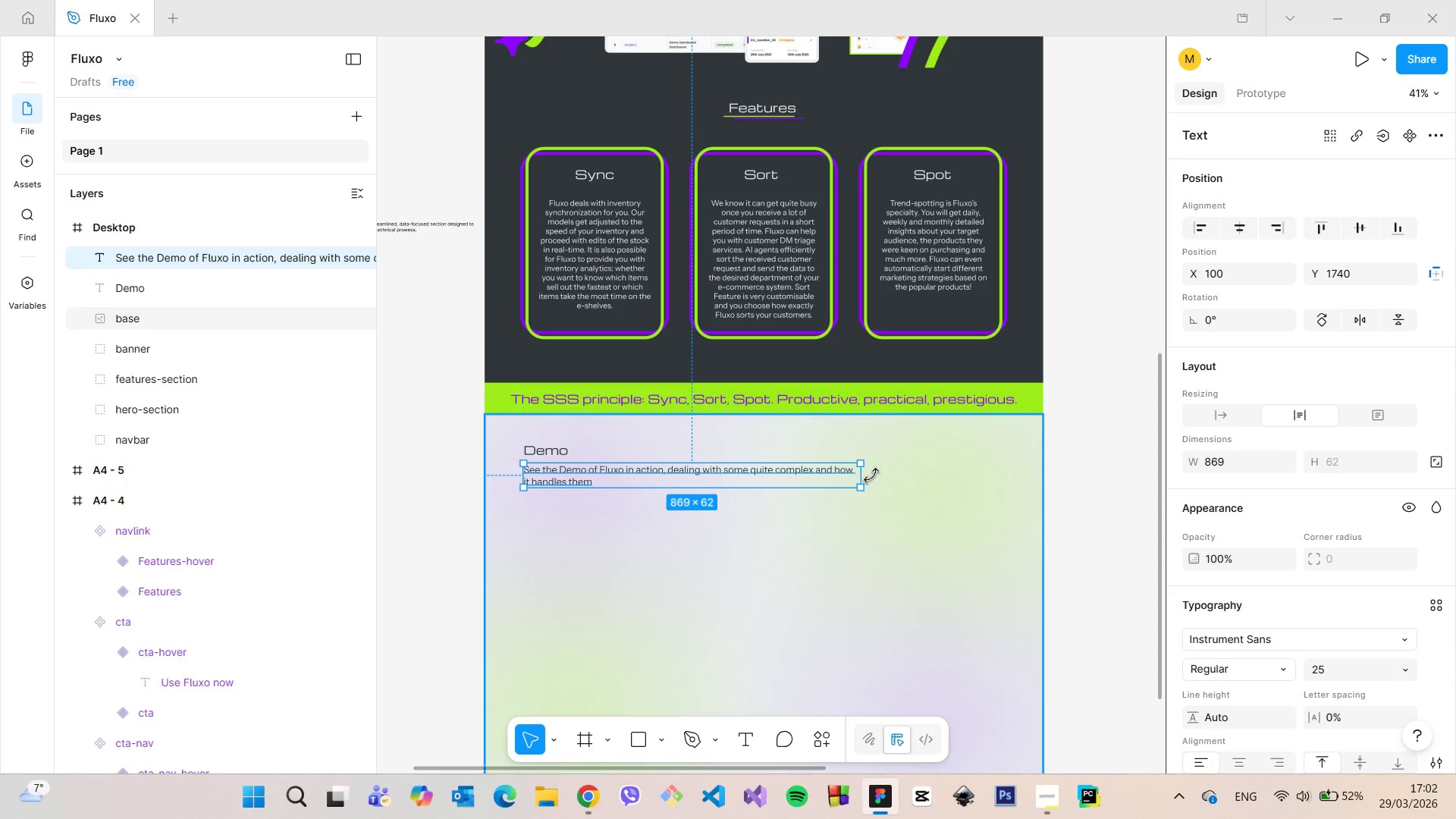 
left_click_drag(start_coordinate=[867, 475], to_coordinate=[696, 491])
 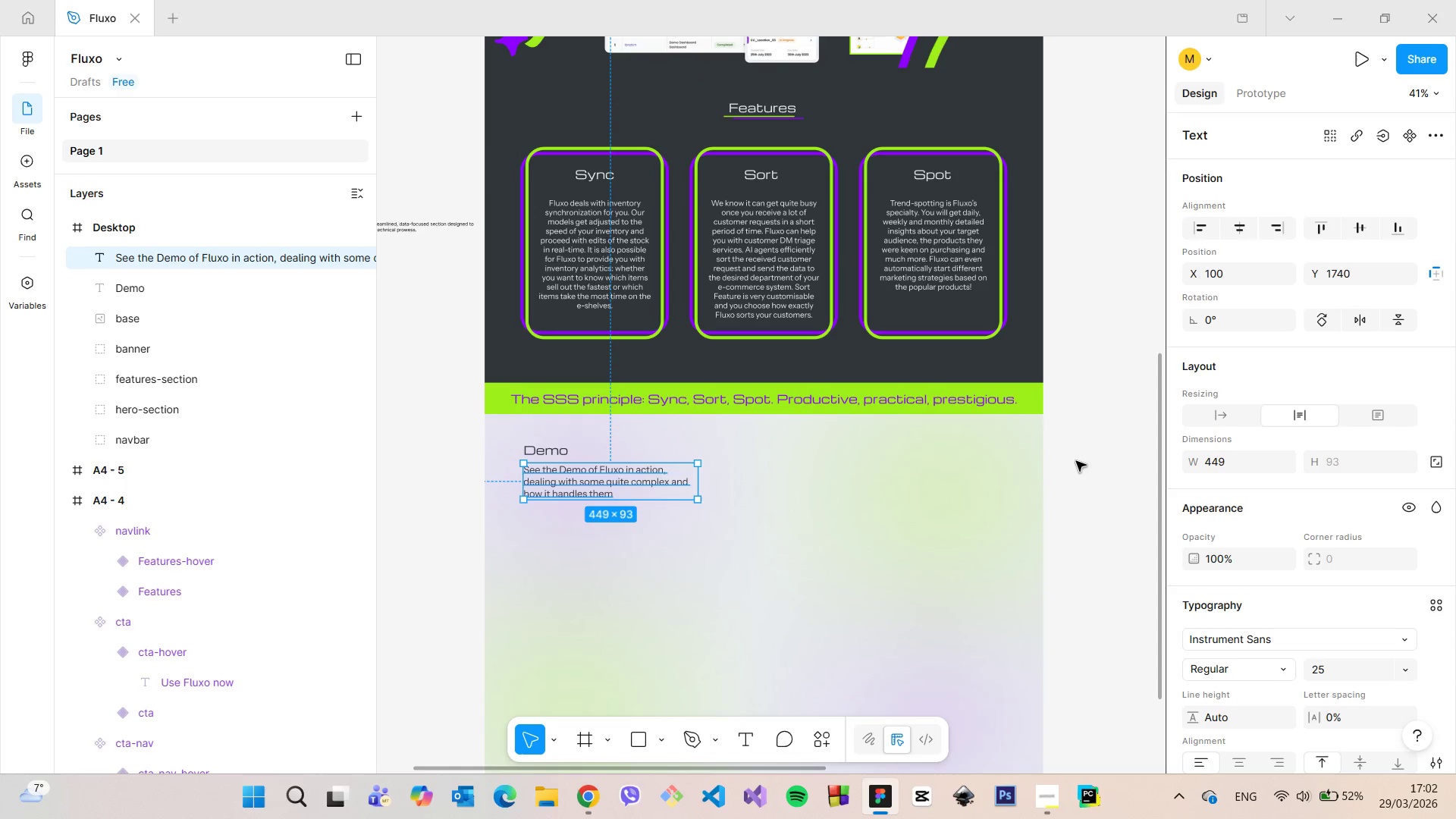 
left_click([1076, 461])
 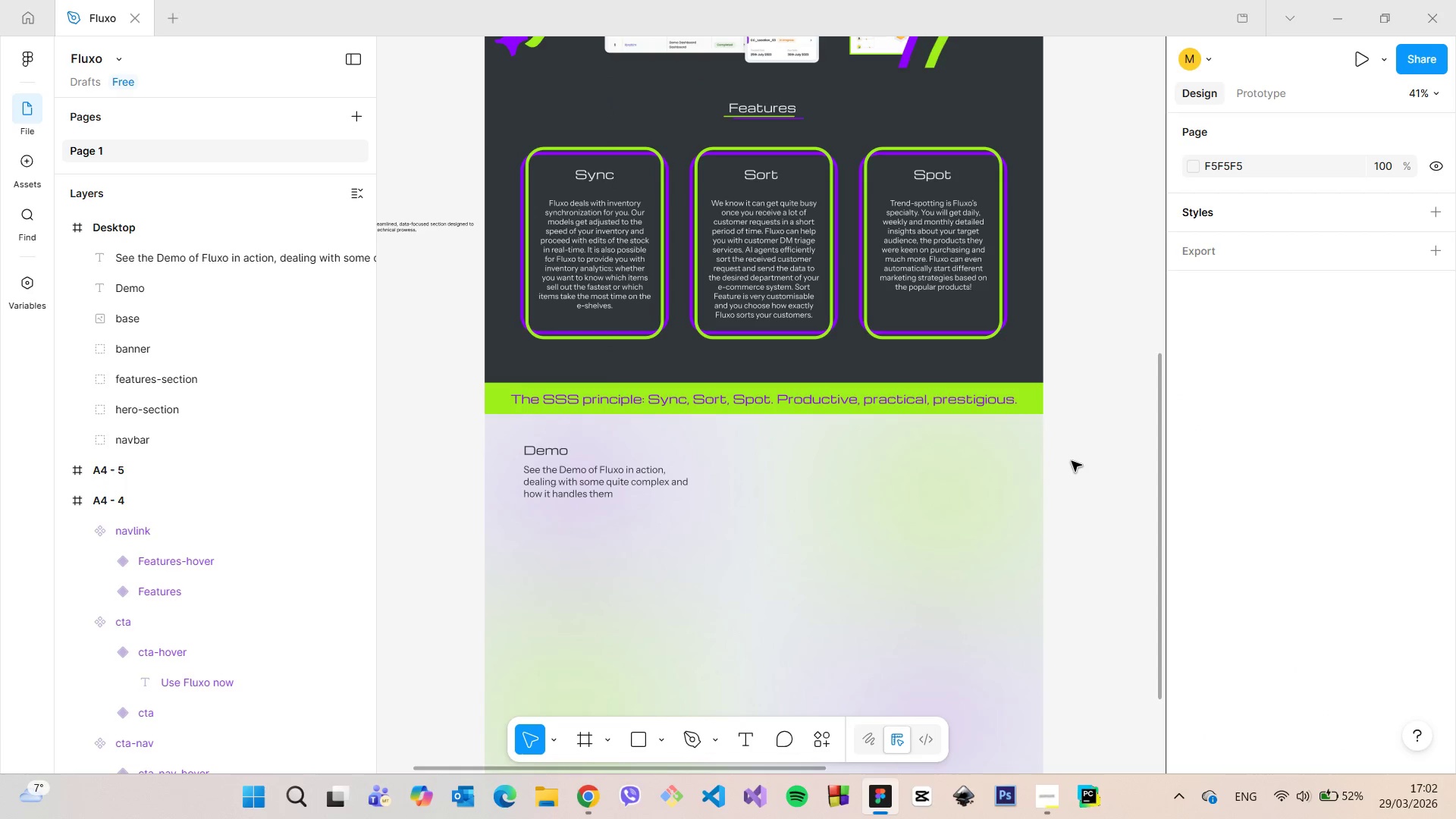 
scroll: coordinate [1068, 461], scroll_direction: down, amount: 4.0
 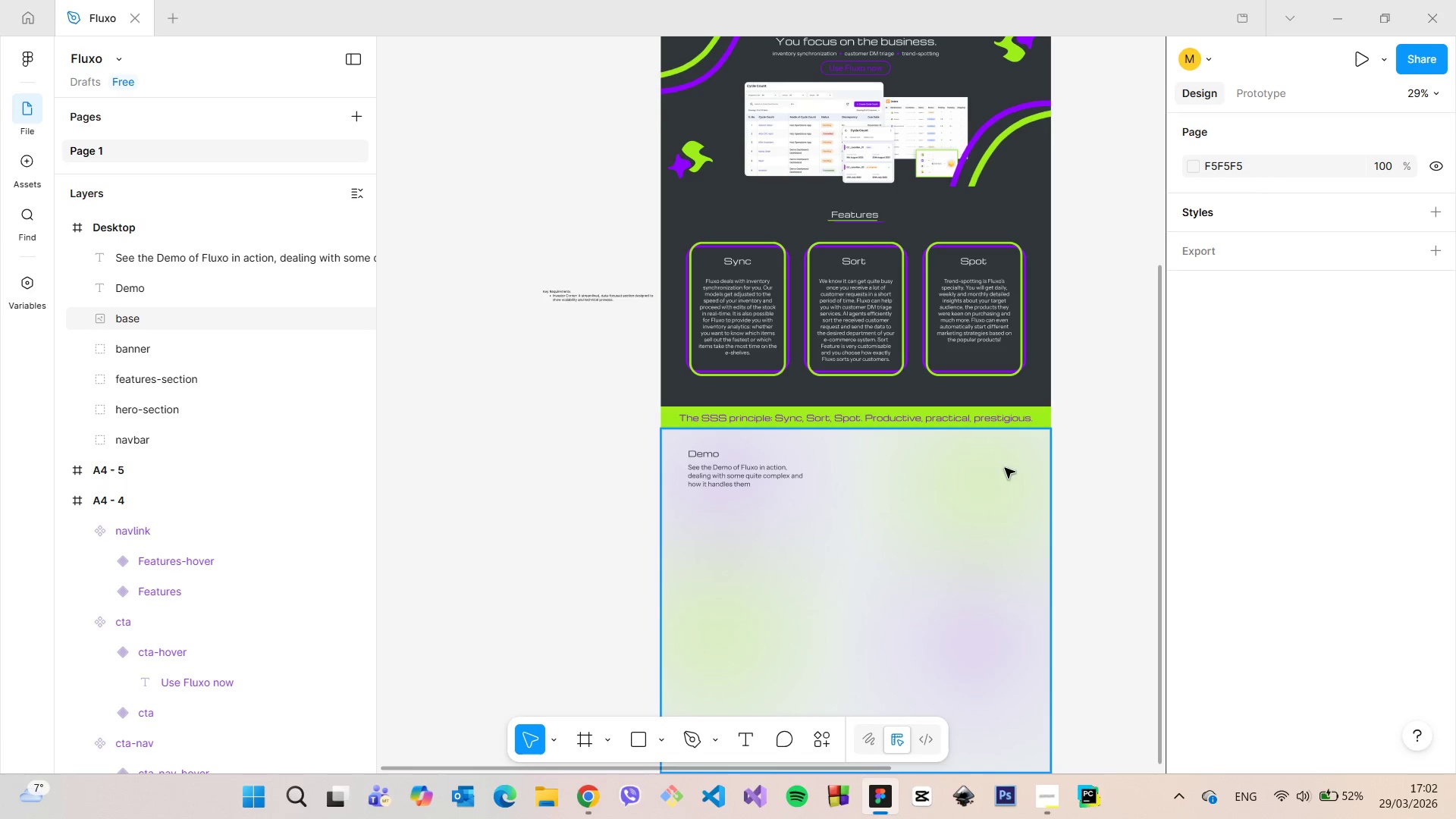 
scroll: coordinate [939, 491], scroll_direction: up, amount: 8.0
 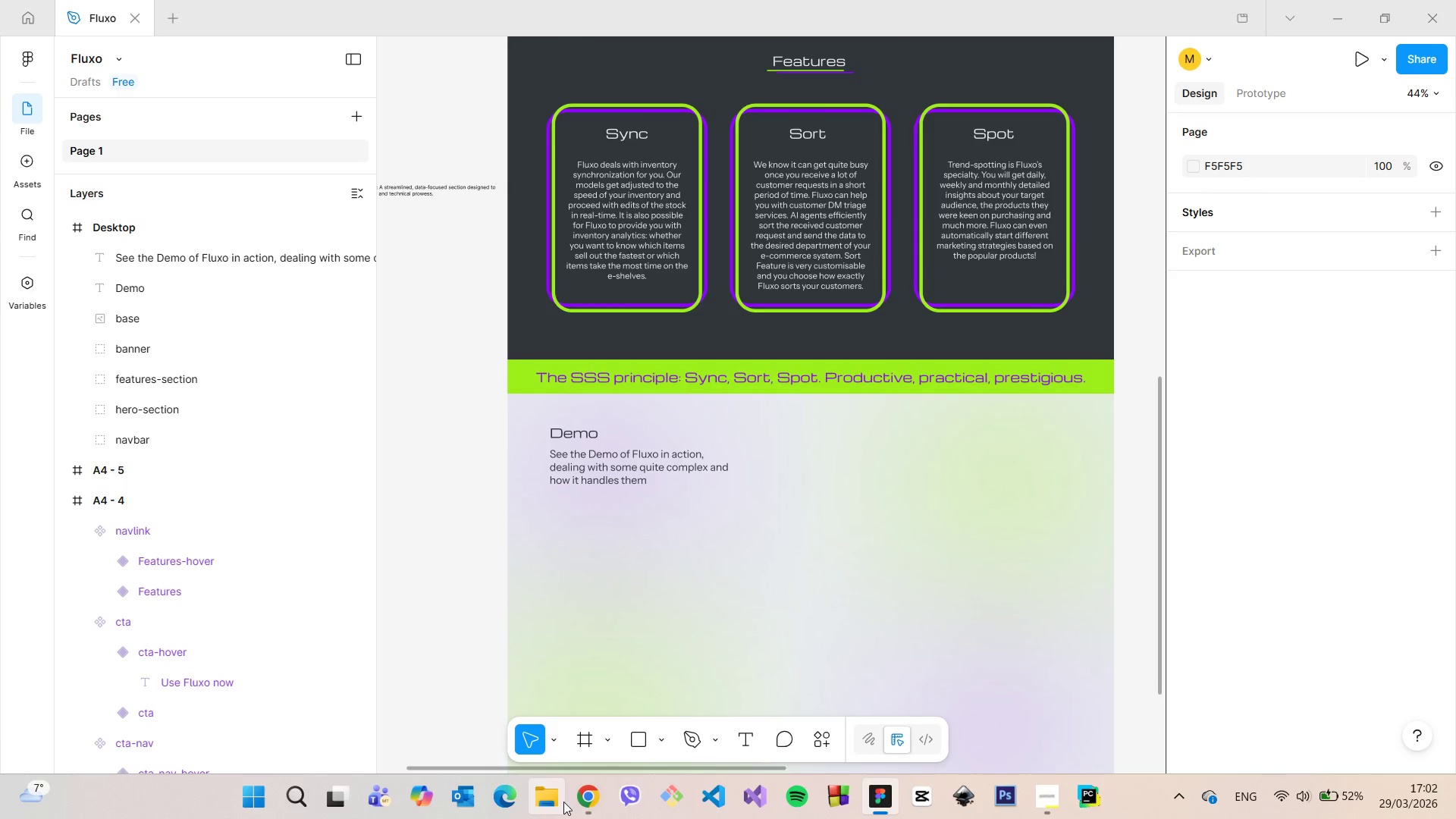 
left_click([573, 802])
 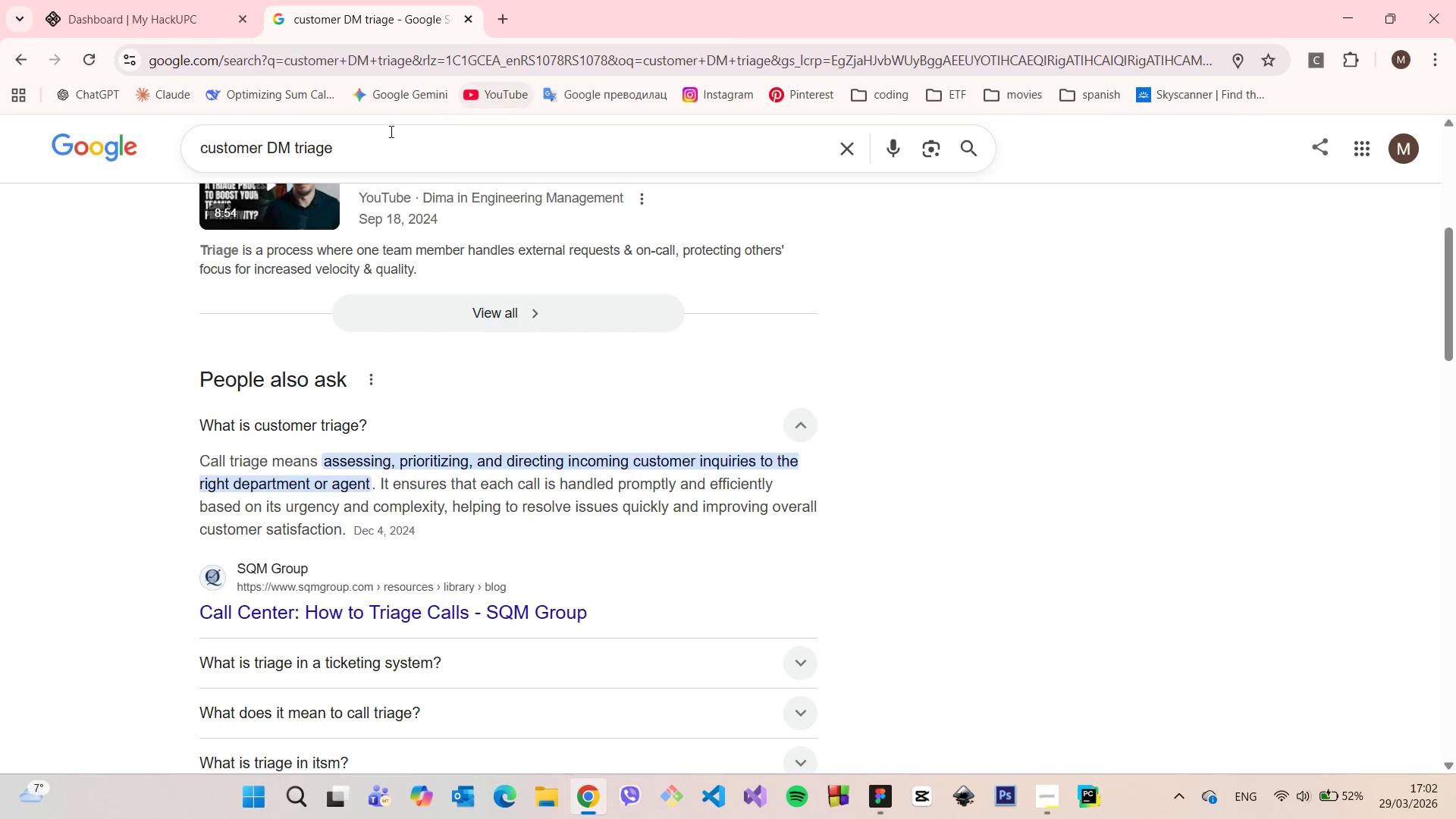 
left_click_drag(start_coordinate=[340, 140], to_coordinate=[180, 138])
 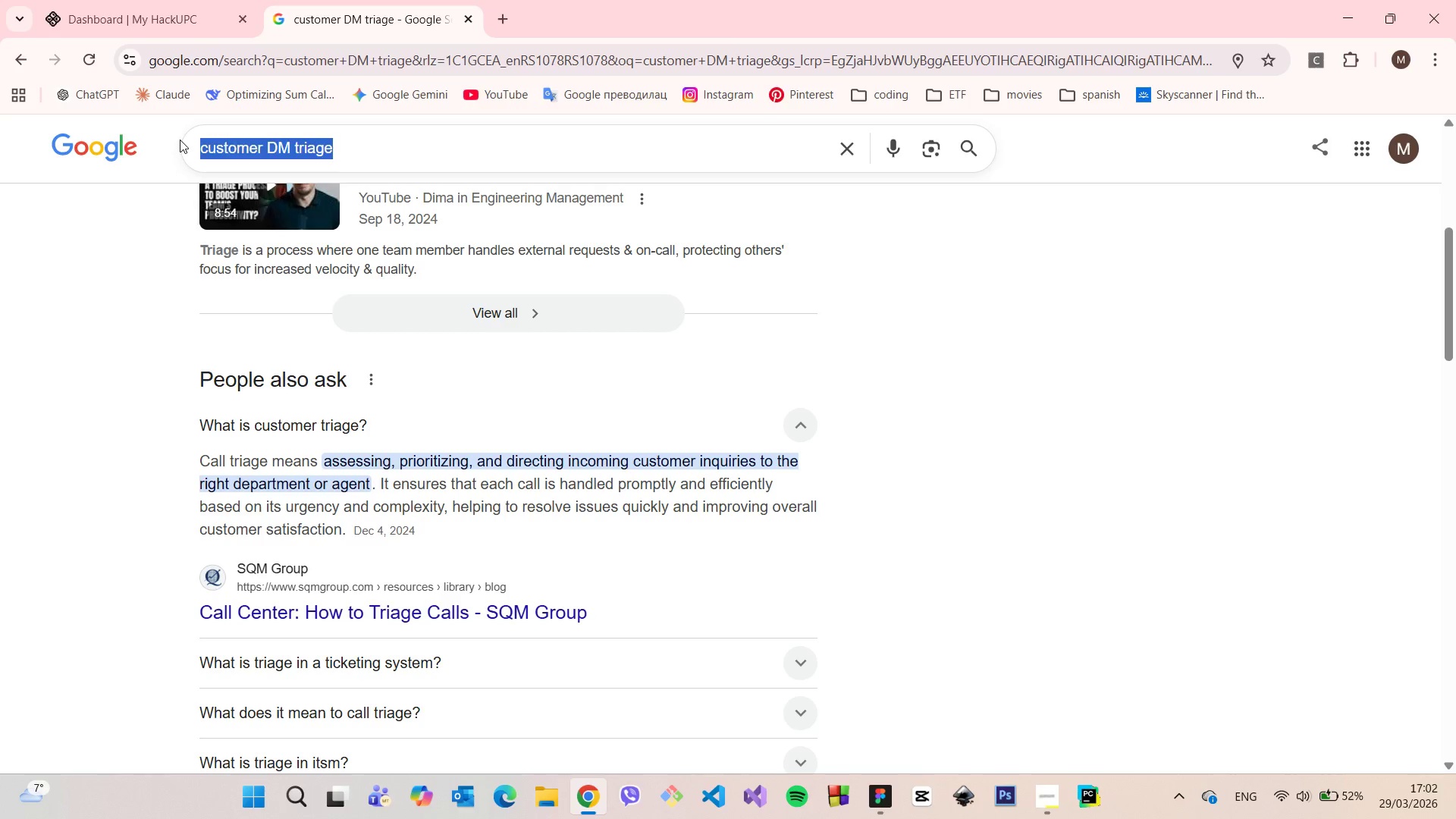 
type(yoo)
key(Backspace)
type(tube video thumbnail)
 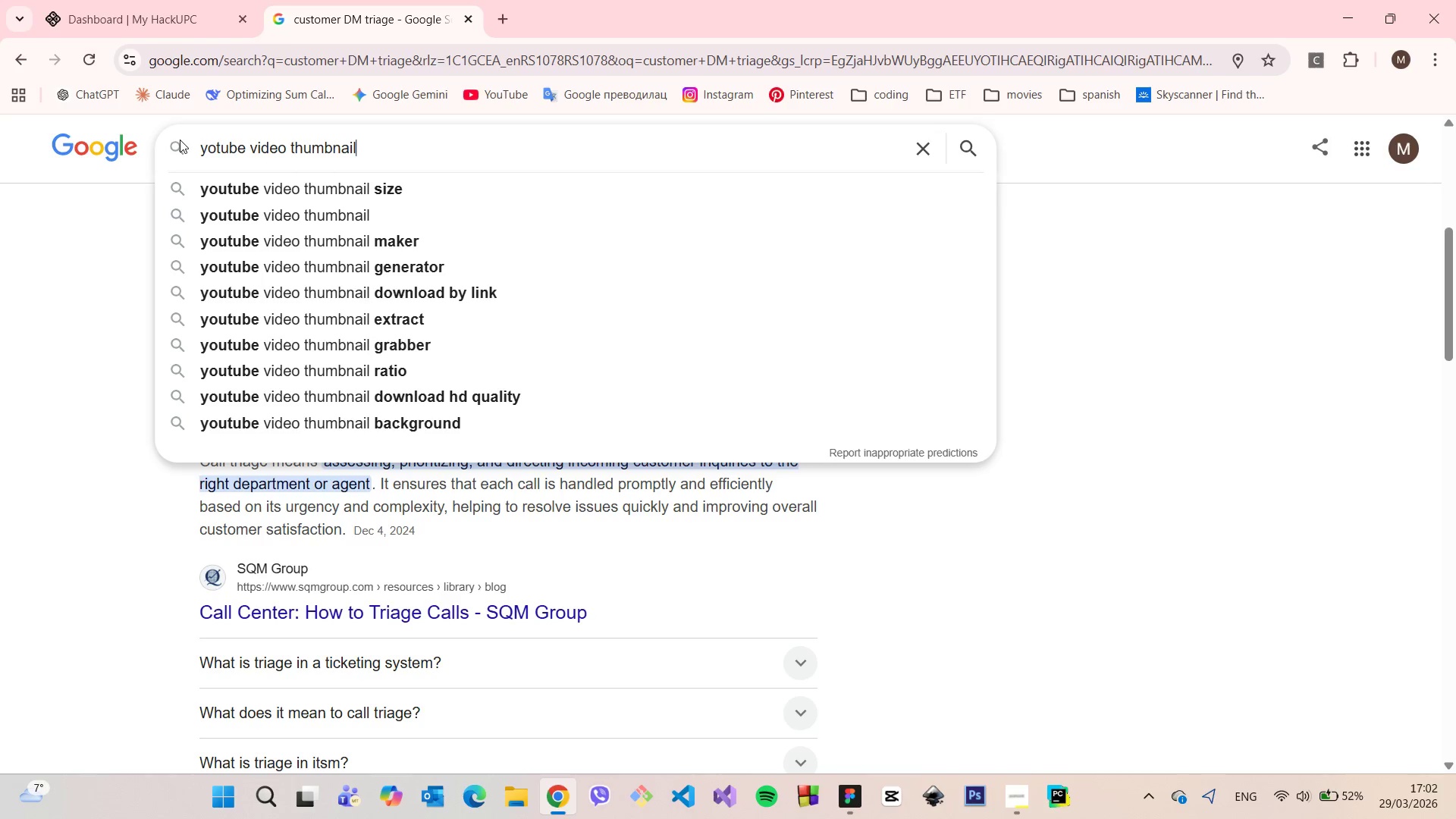 
key(Enter)
 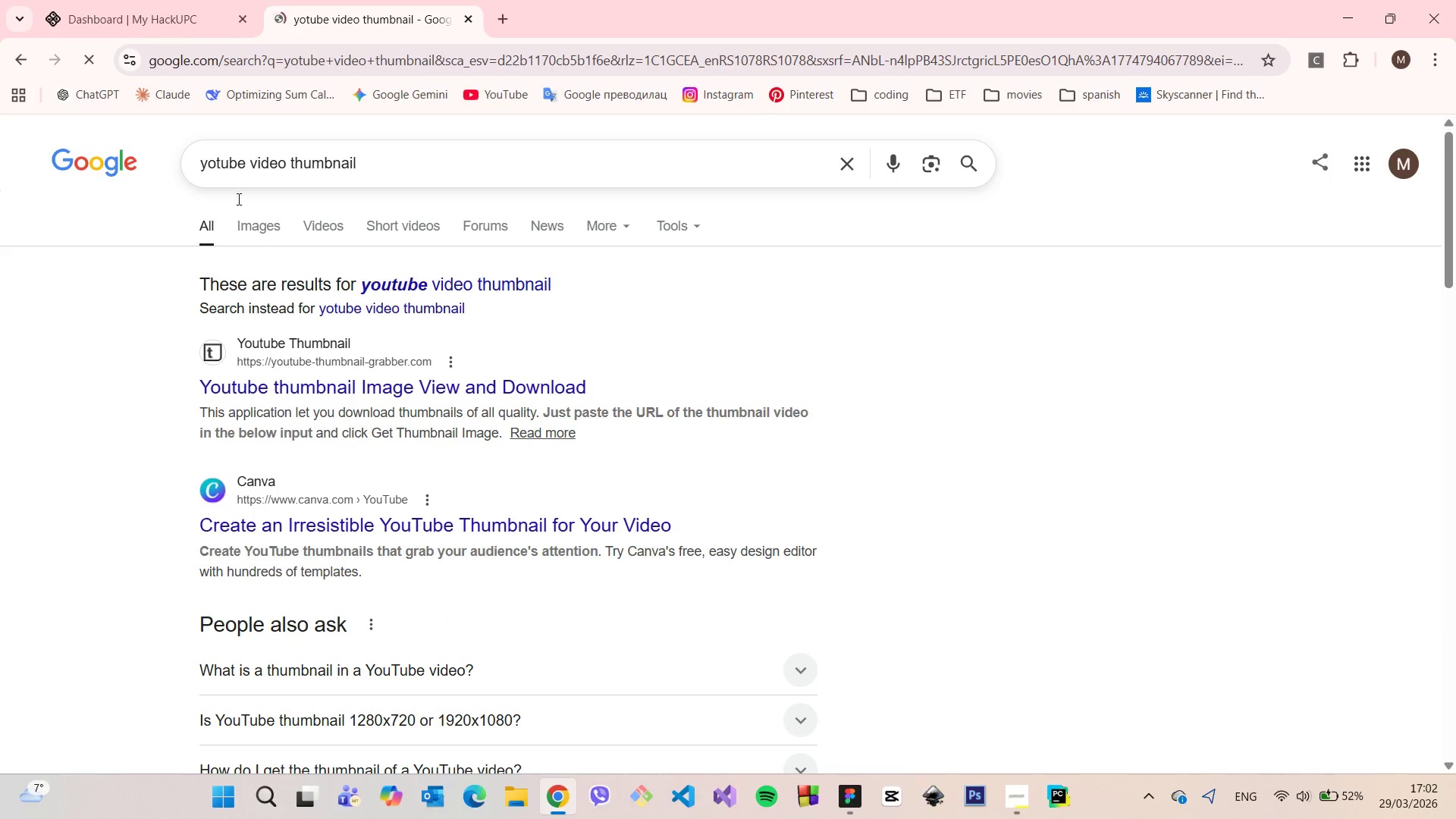 
left_click([268, 219])
 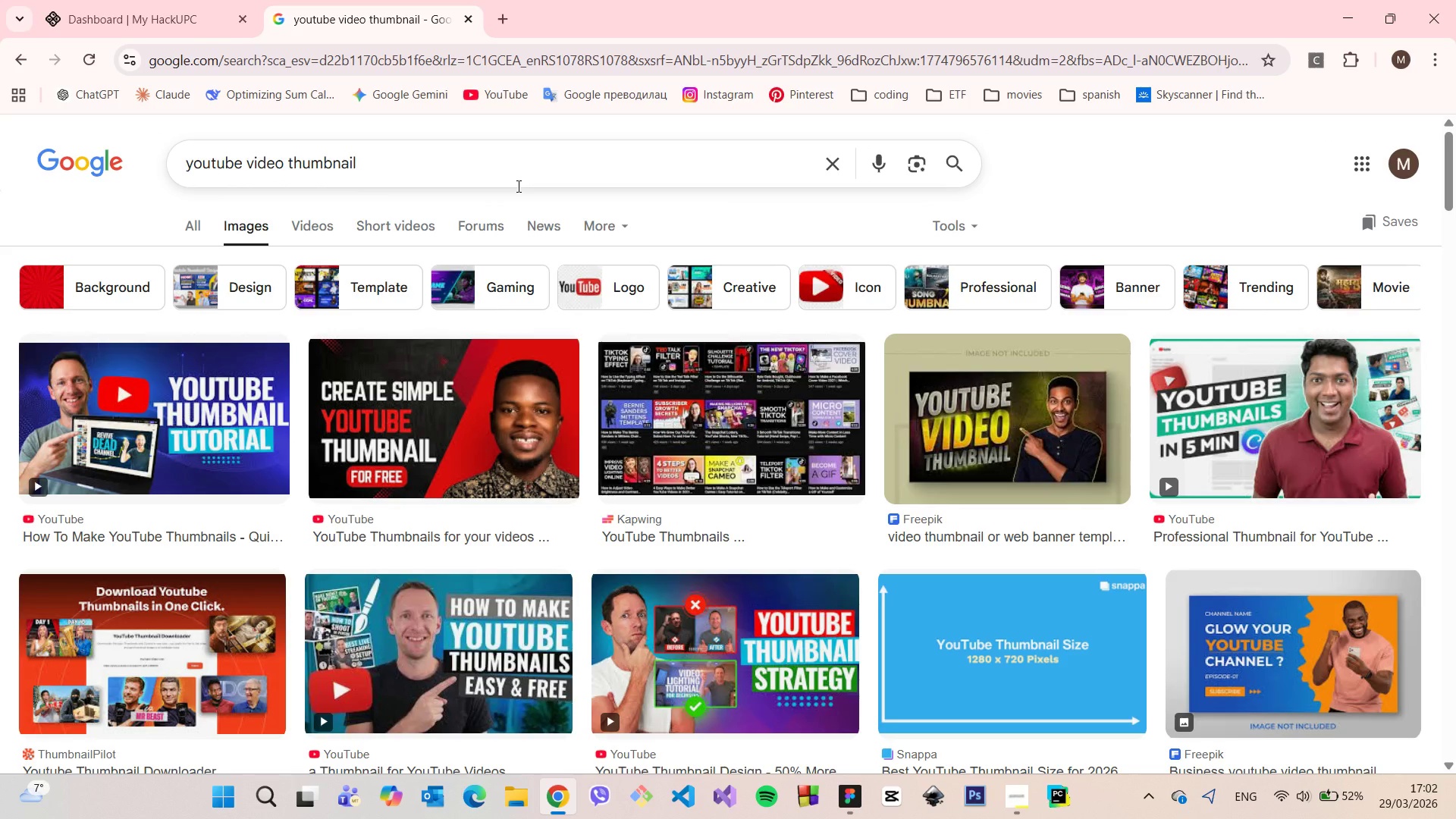 
scroll: coordinate [517, 186], scroll_direction: down, amount: 2.0
 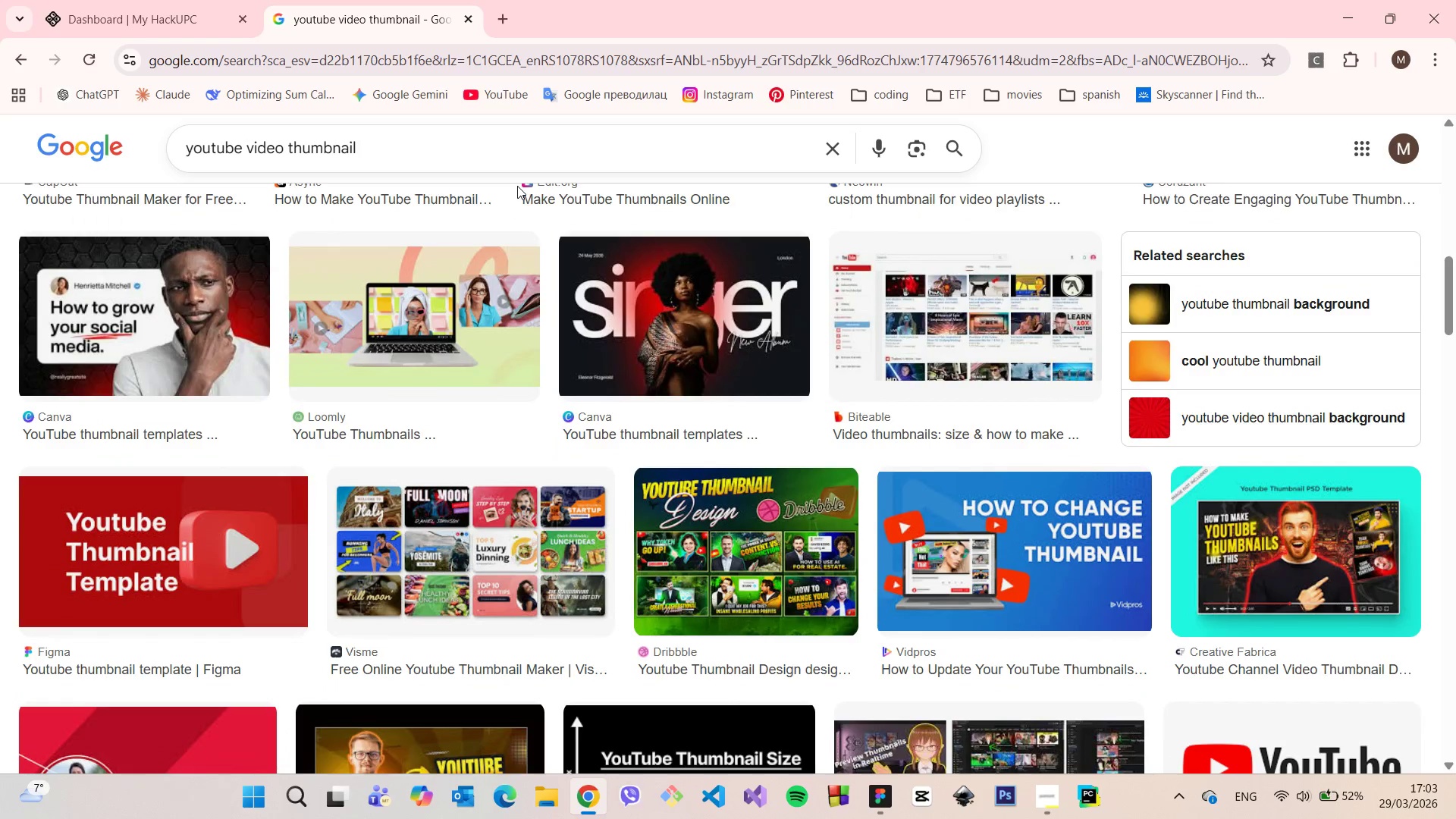 
left_click_drag(start_coordinate=[419, 151], to_coordinate=[287, 146])
 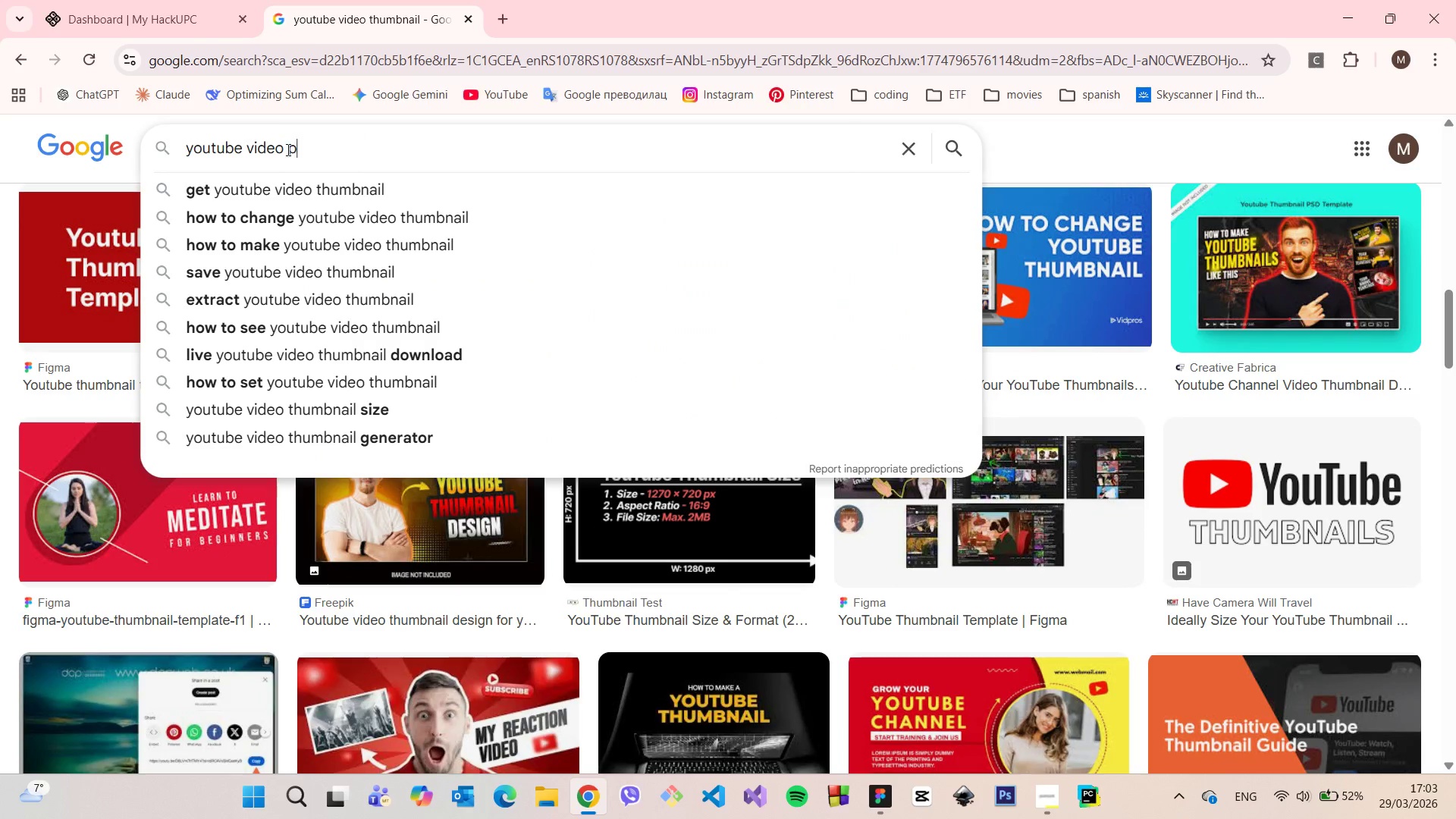 
type(png)
 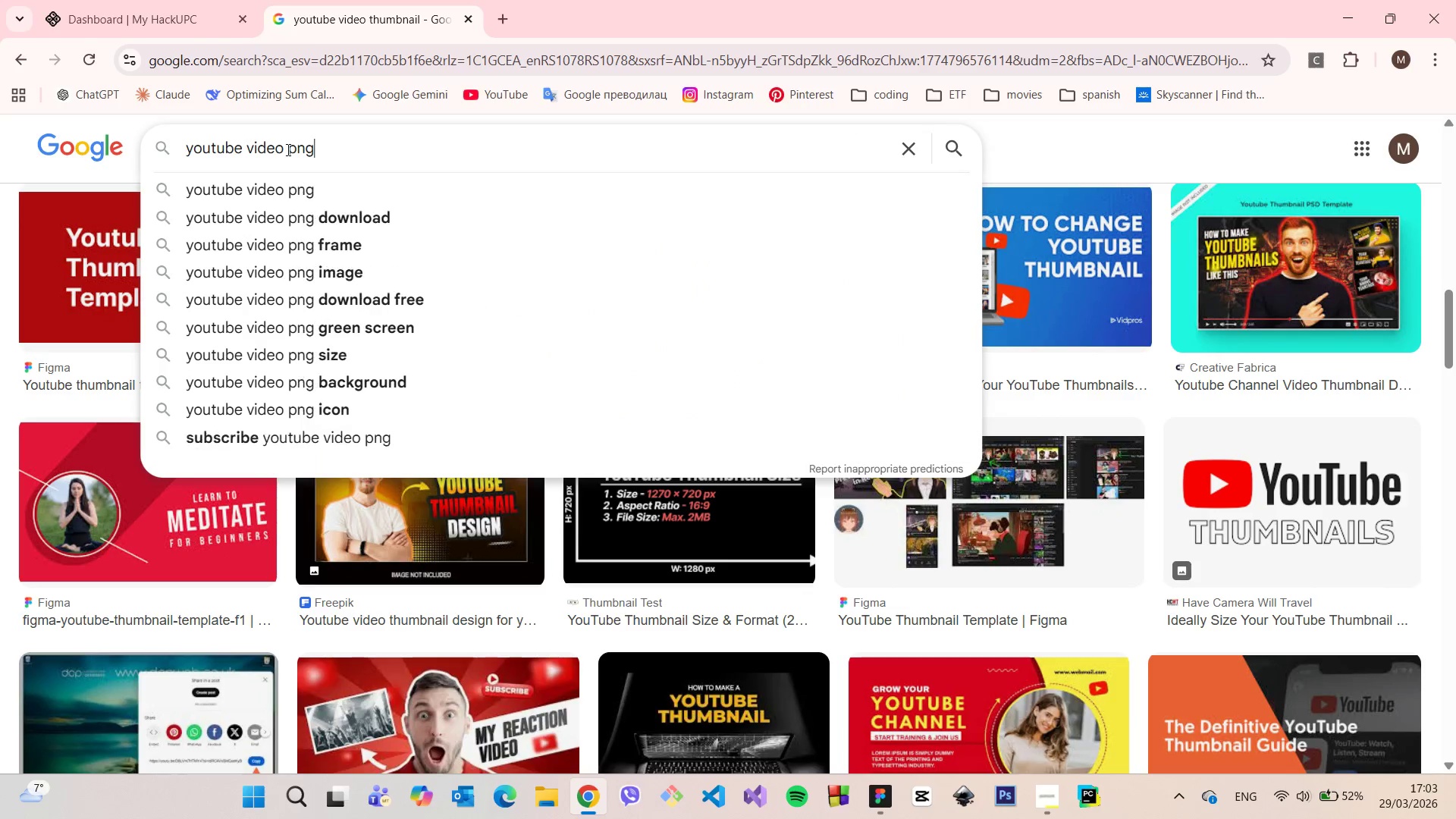 
key(Enter)
 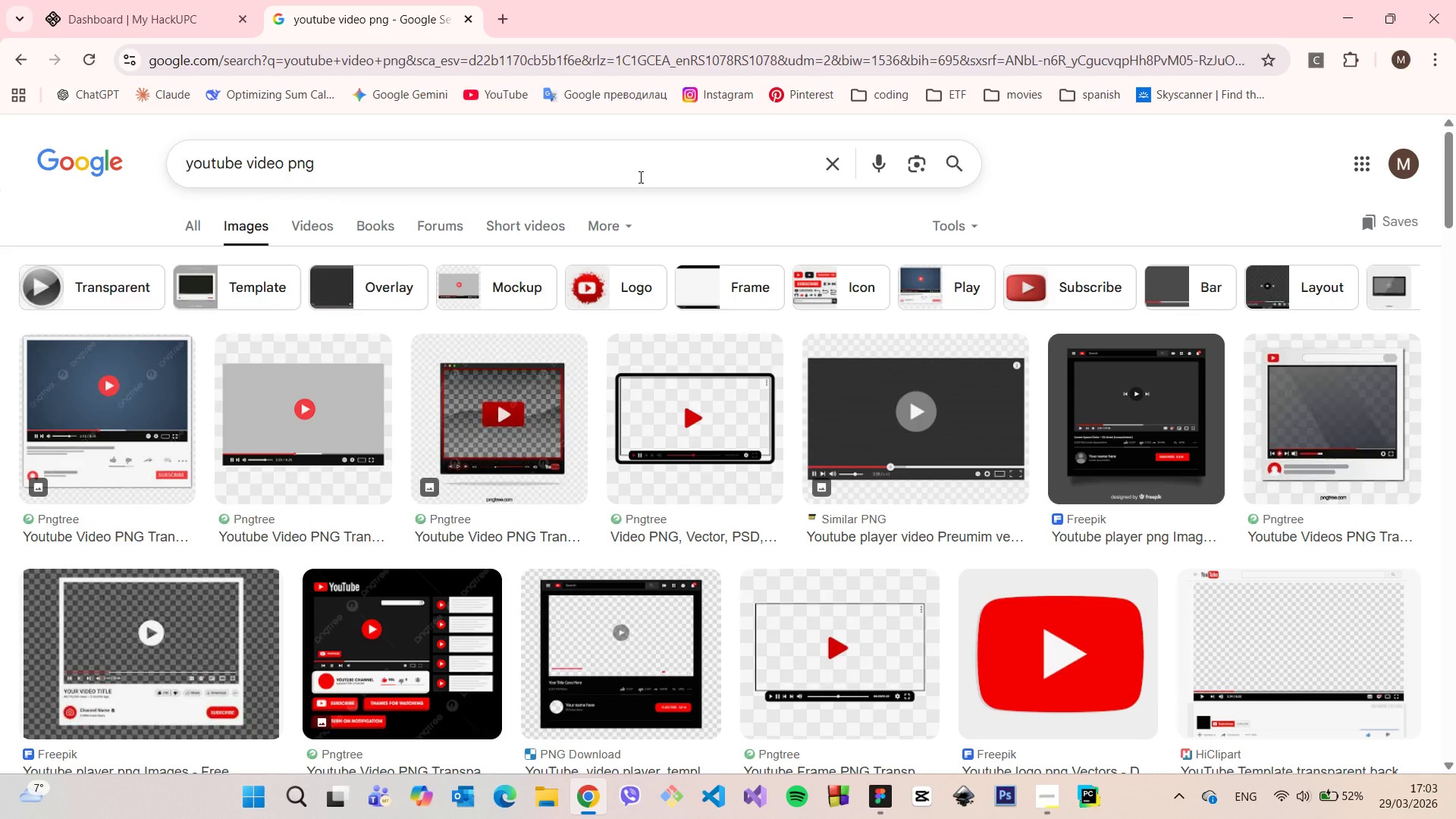 
wait(10.09)
 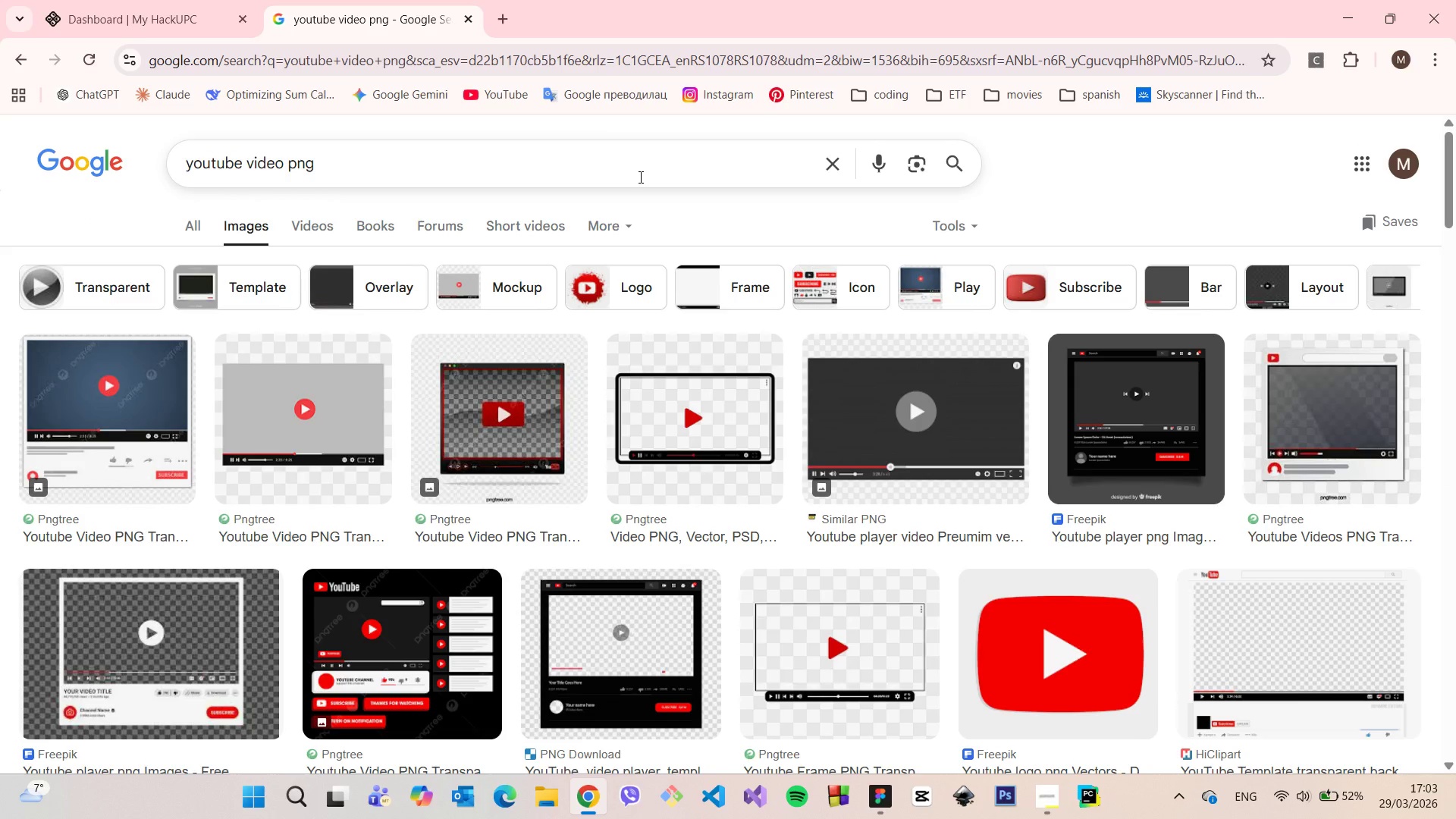 
scroll: coordinate [895, 606], scroll_direction: down, amount: 3.0
 